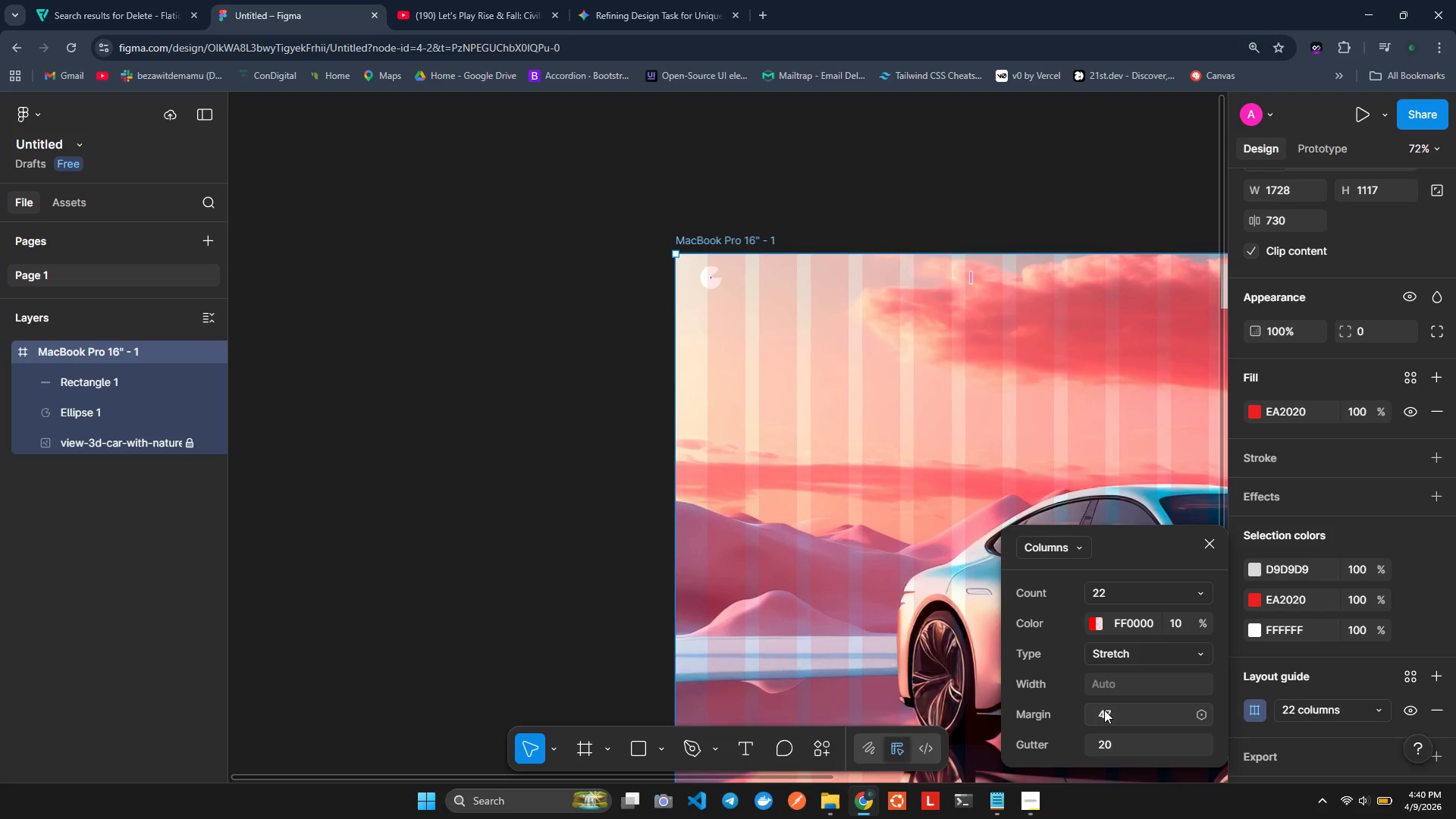 
wait(11.88)
 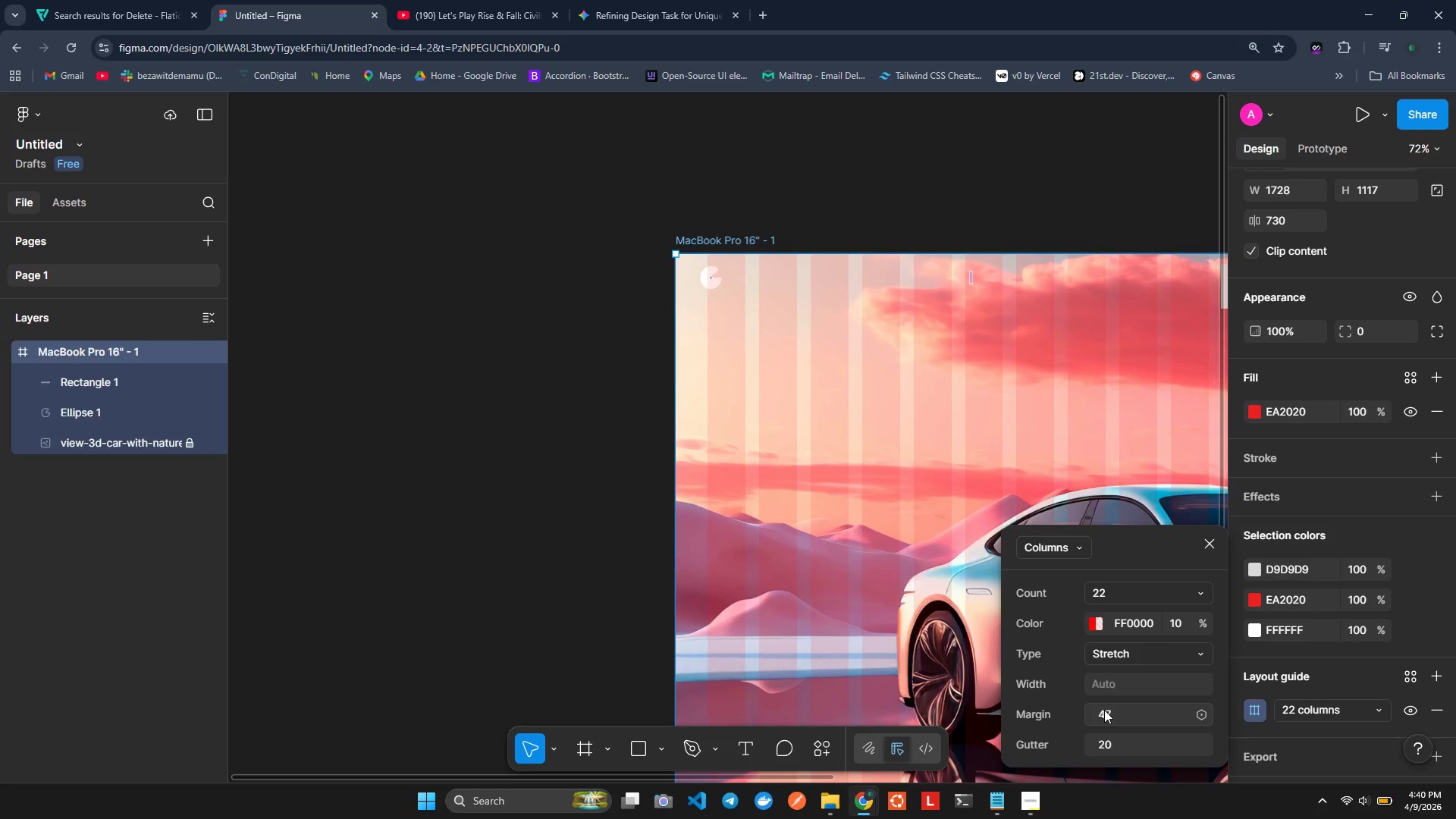 
left_click_drag(start_coordinate=[706, 281], to_coordinate=[690, 274])
 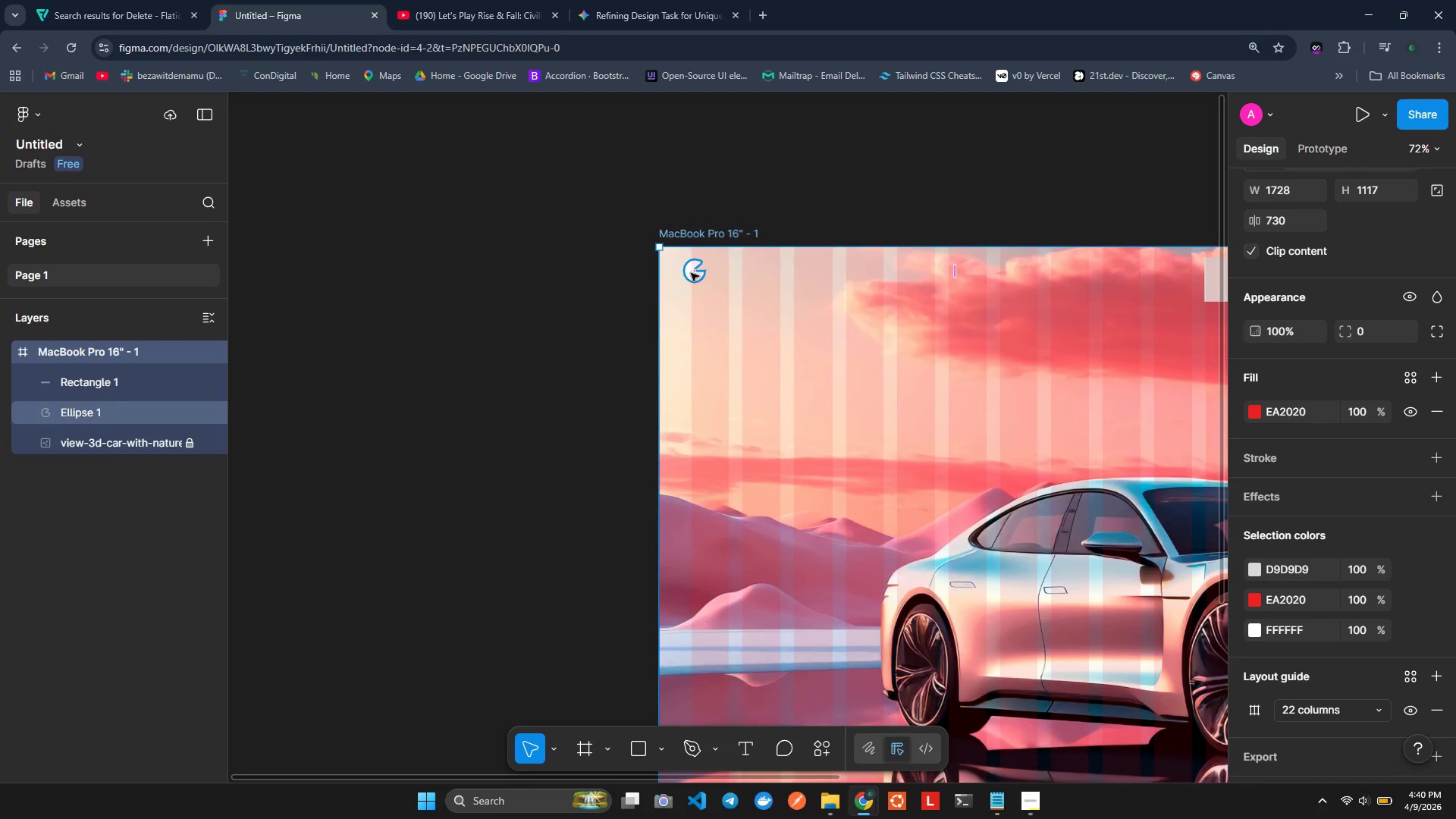 
left_click([691, 273])
 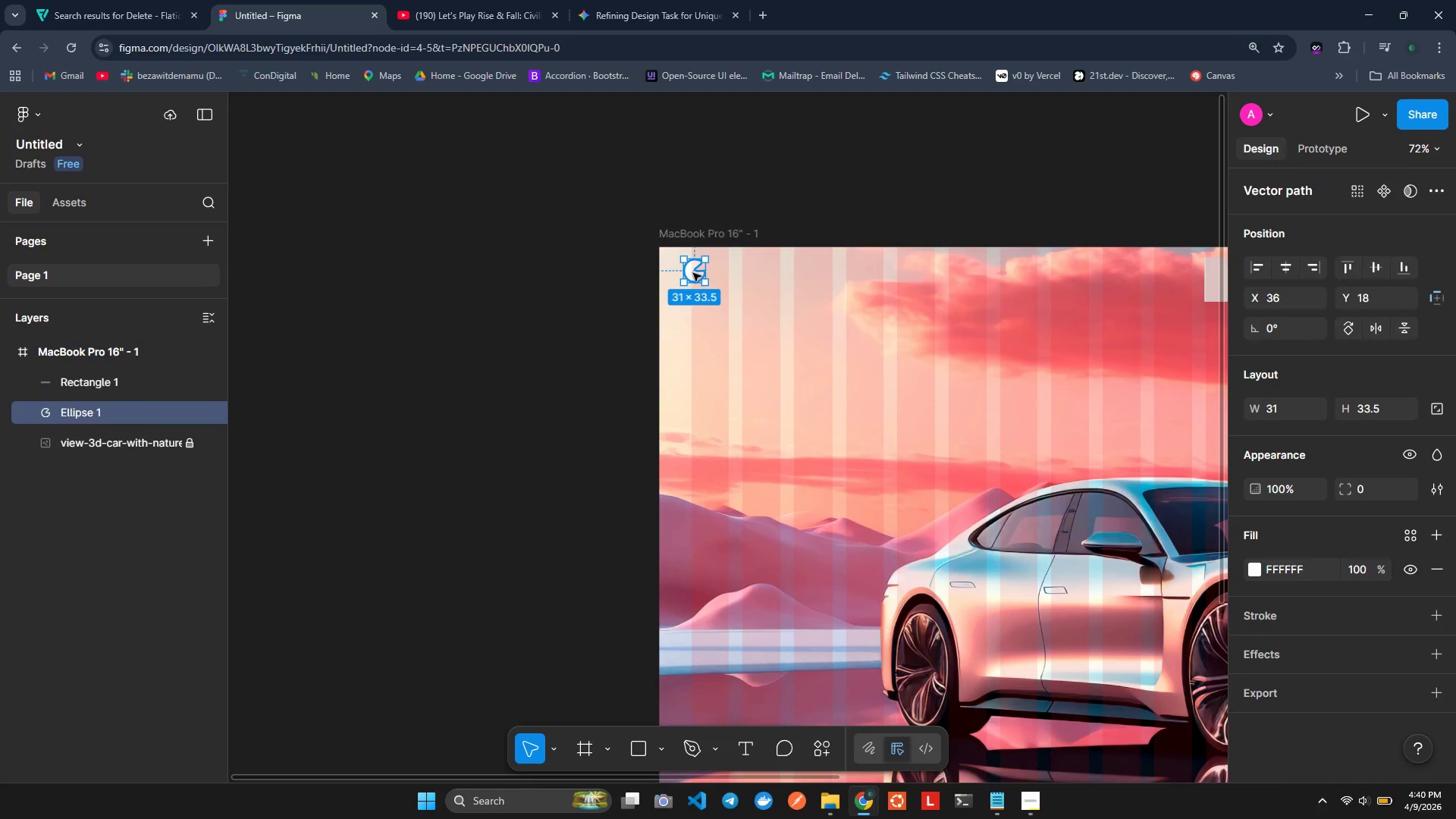 
left_click_drag(start_coordinate=[693, 273], to_coordinate=[700, 278])
 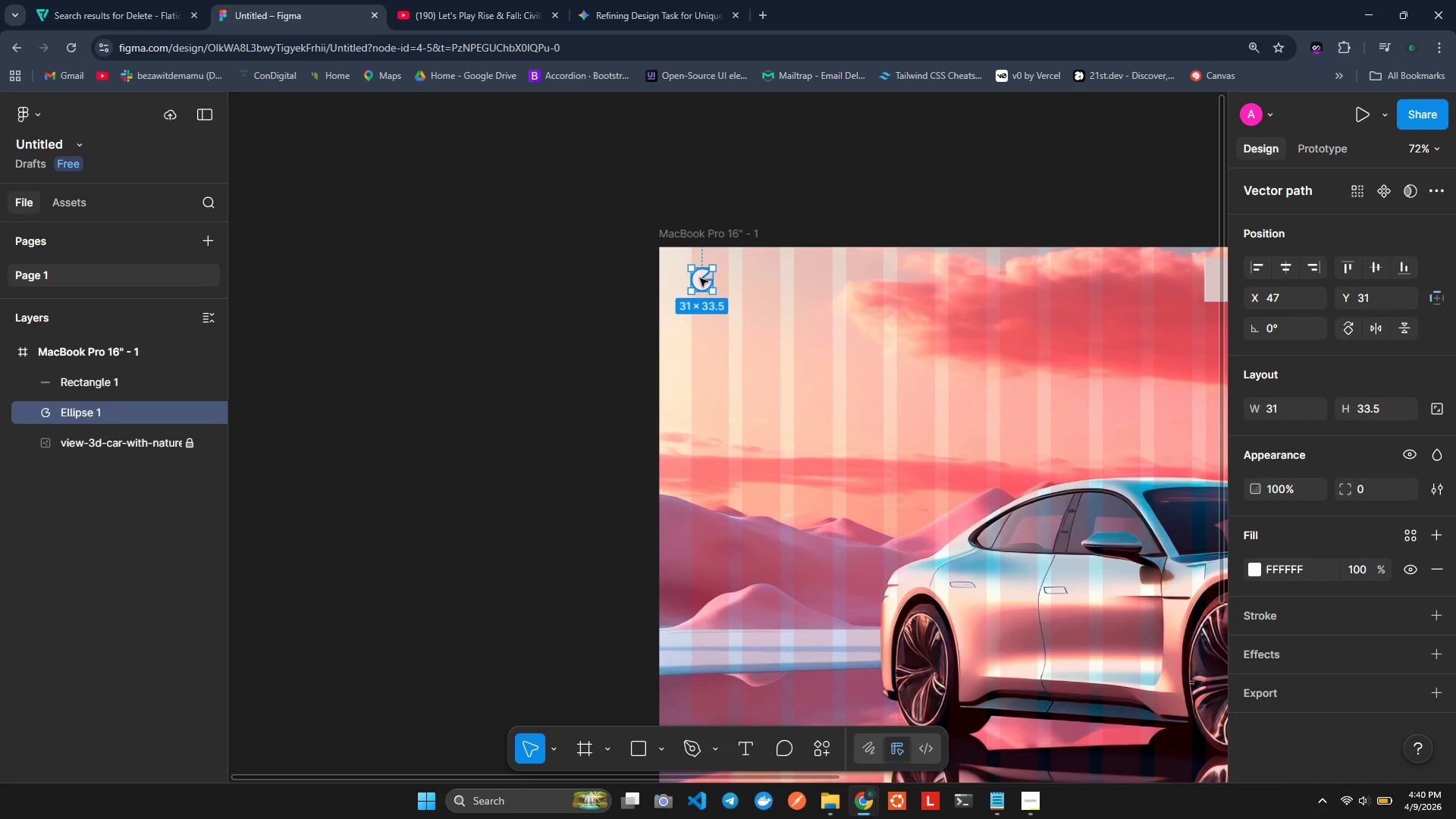 
left_click([653, 284])
 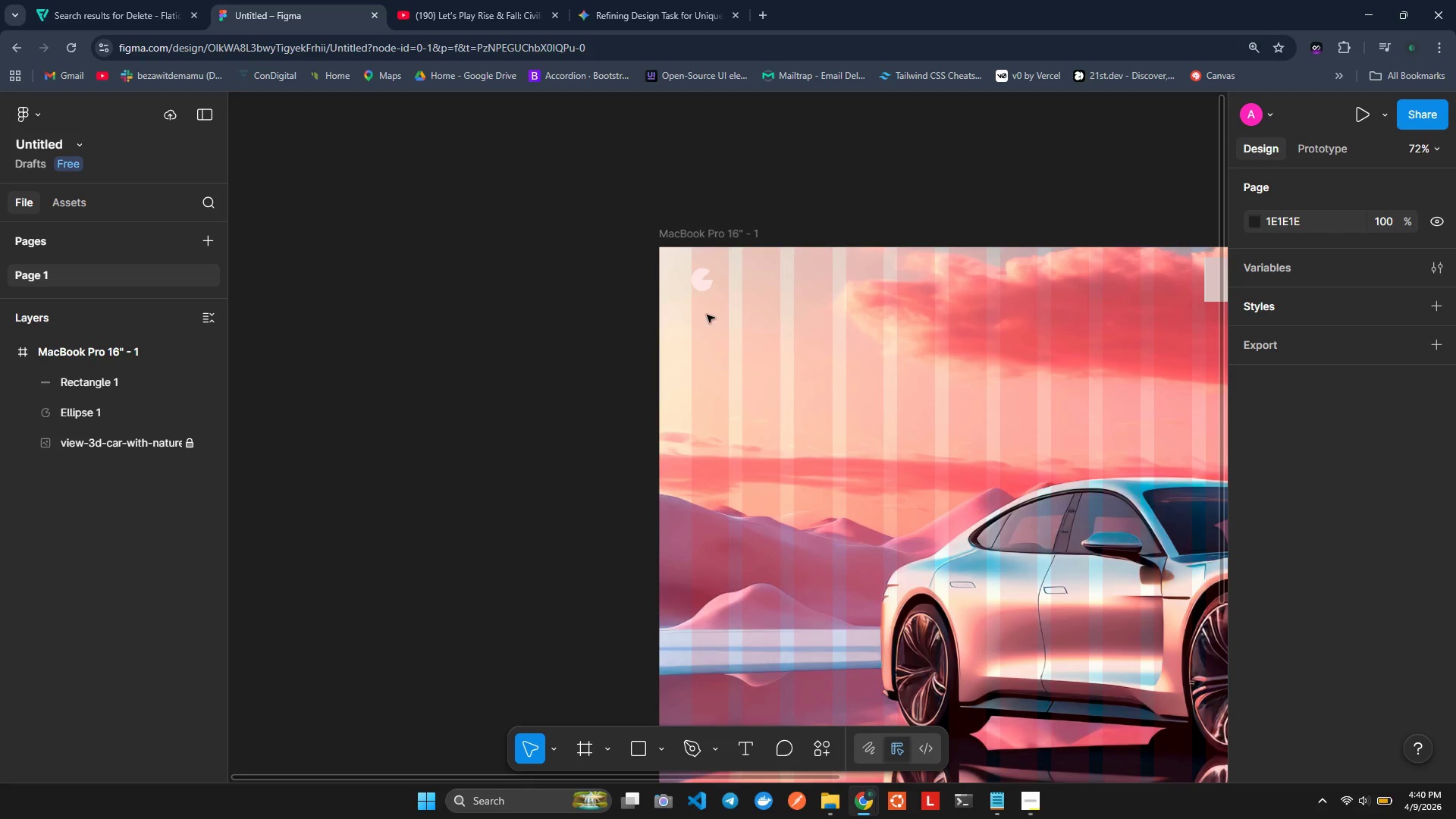 
left_click([698, 280])
 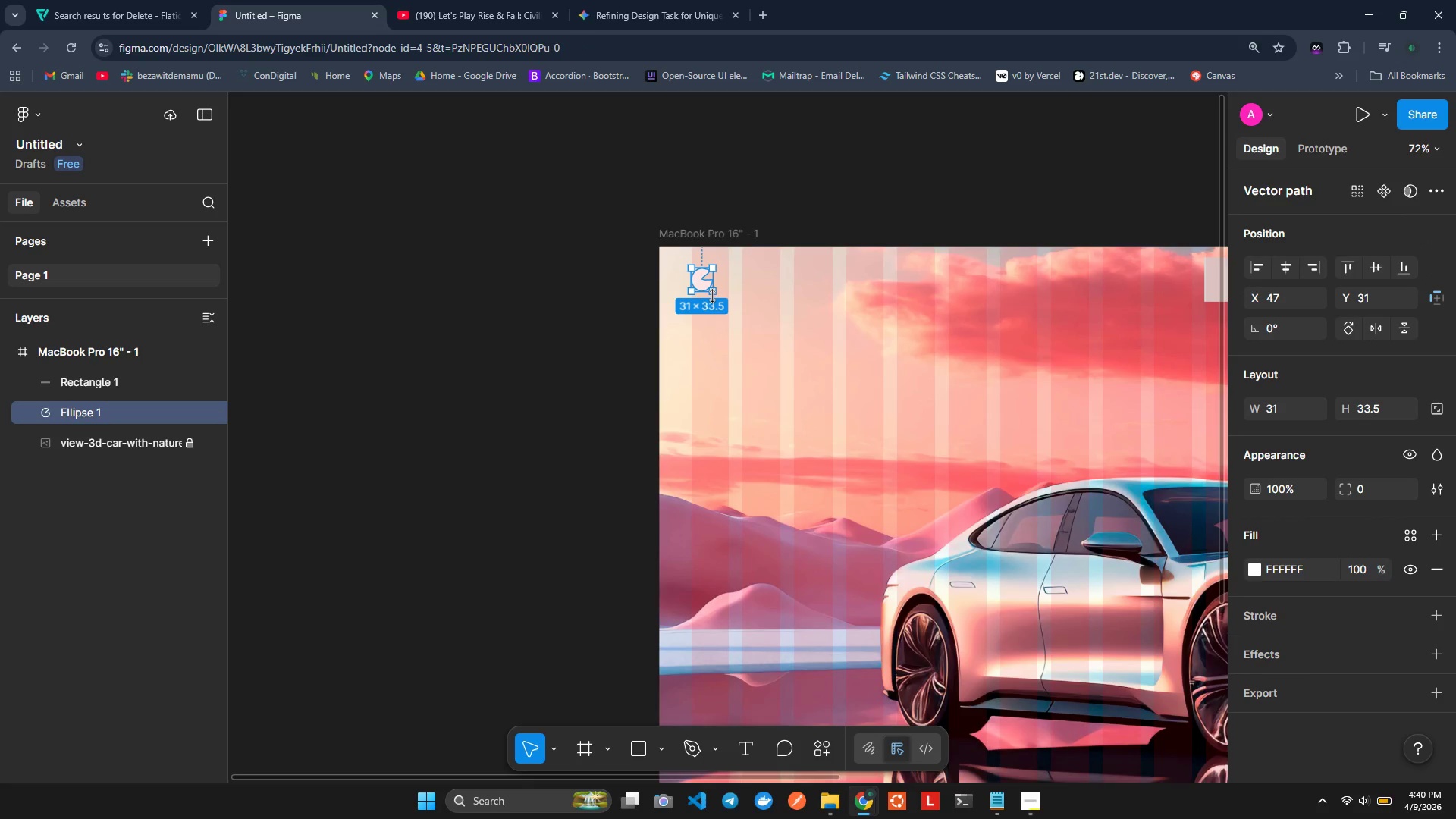 
left_click_drag(start_coordinate=[714, 296], to_coordinate=[734, 311])
 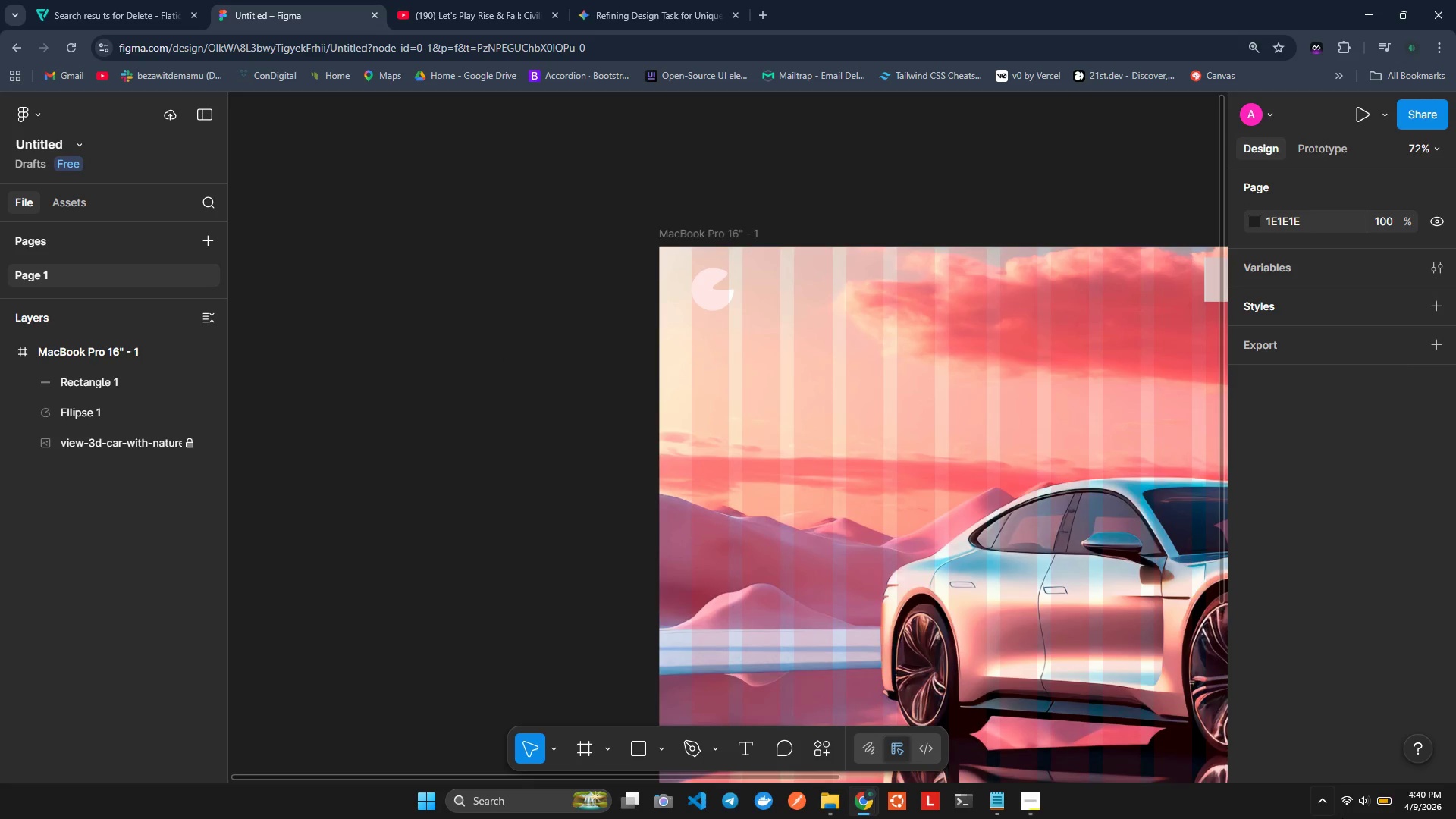 
hold_key(key=ShiftLeft, duration=1.5)
scroll: coordinate [1182, 564], scroll_direction: down, amount: 2.0
 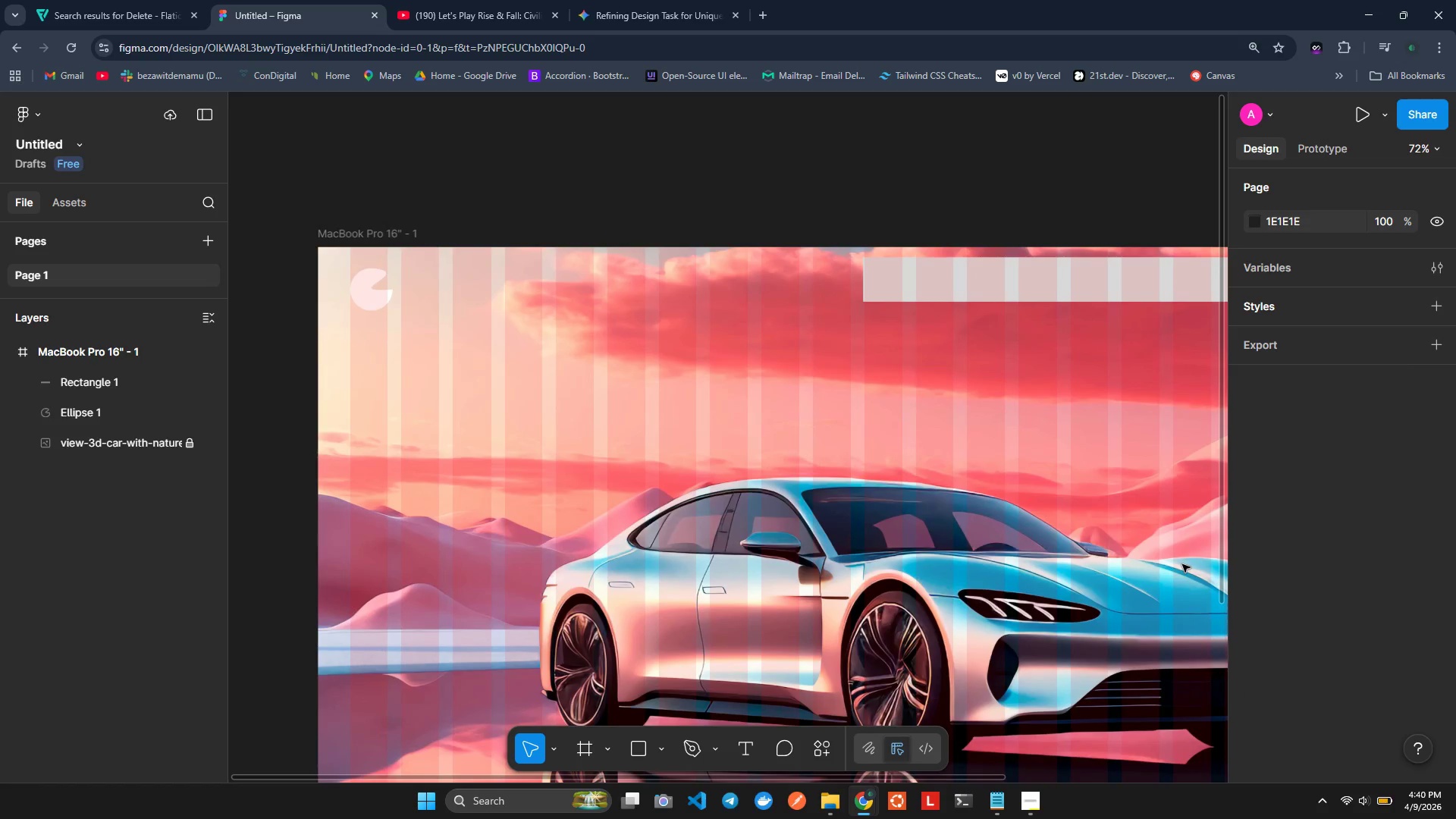 
hold_key(key=ShiftLeft, duration=1.08)
 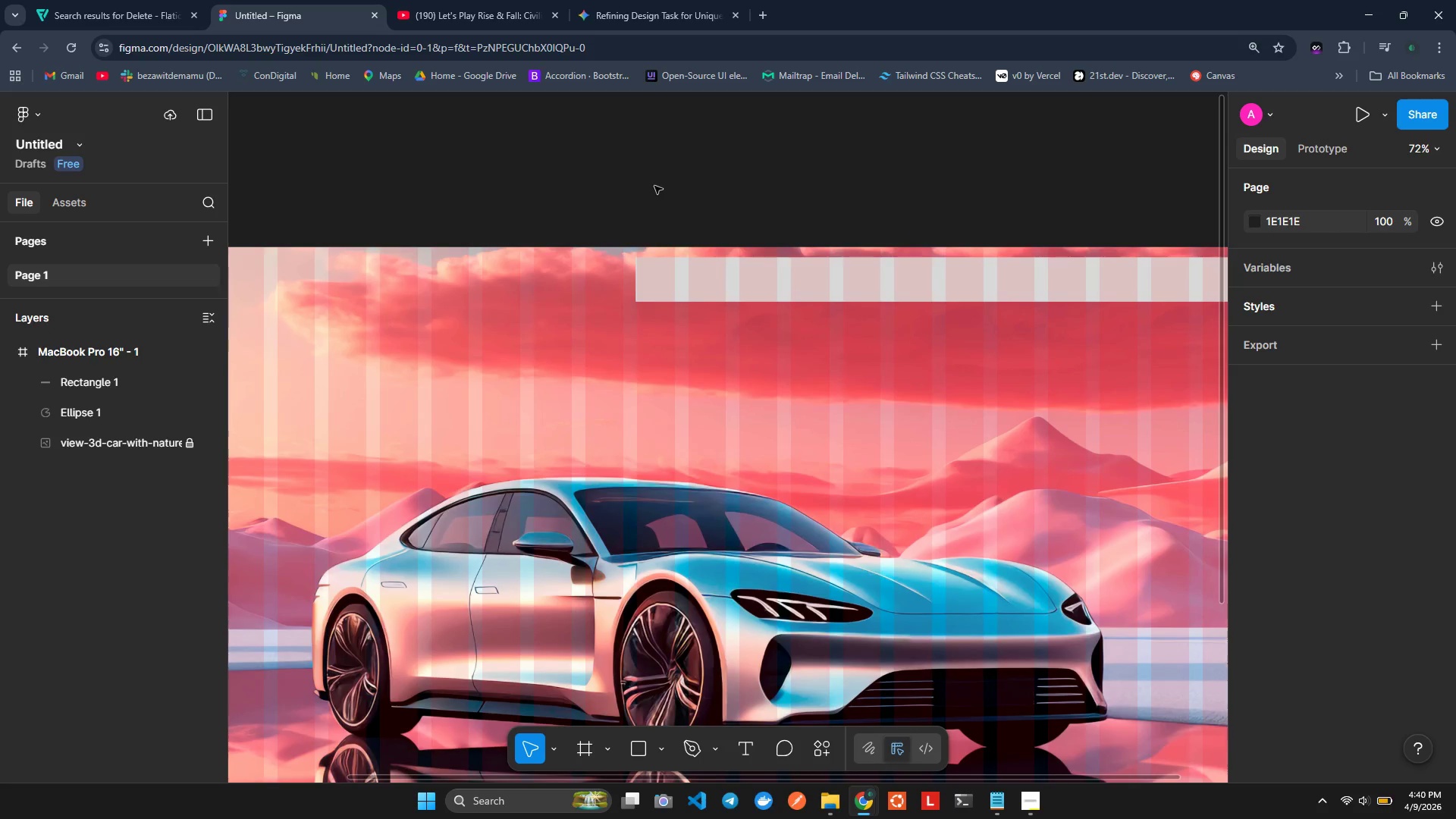 
scroll: coordinate [1181, 563], scroll_direction: down, amount: 2.0
 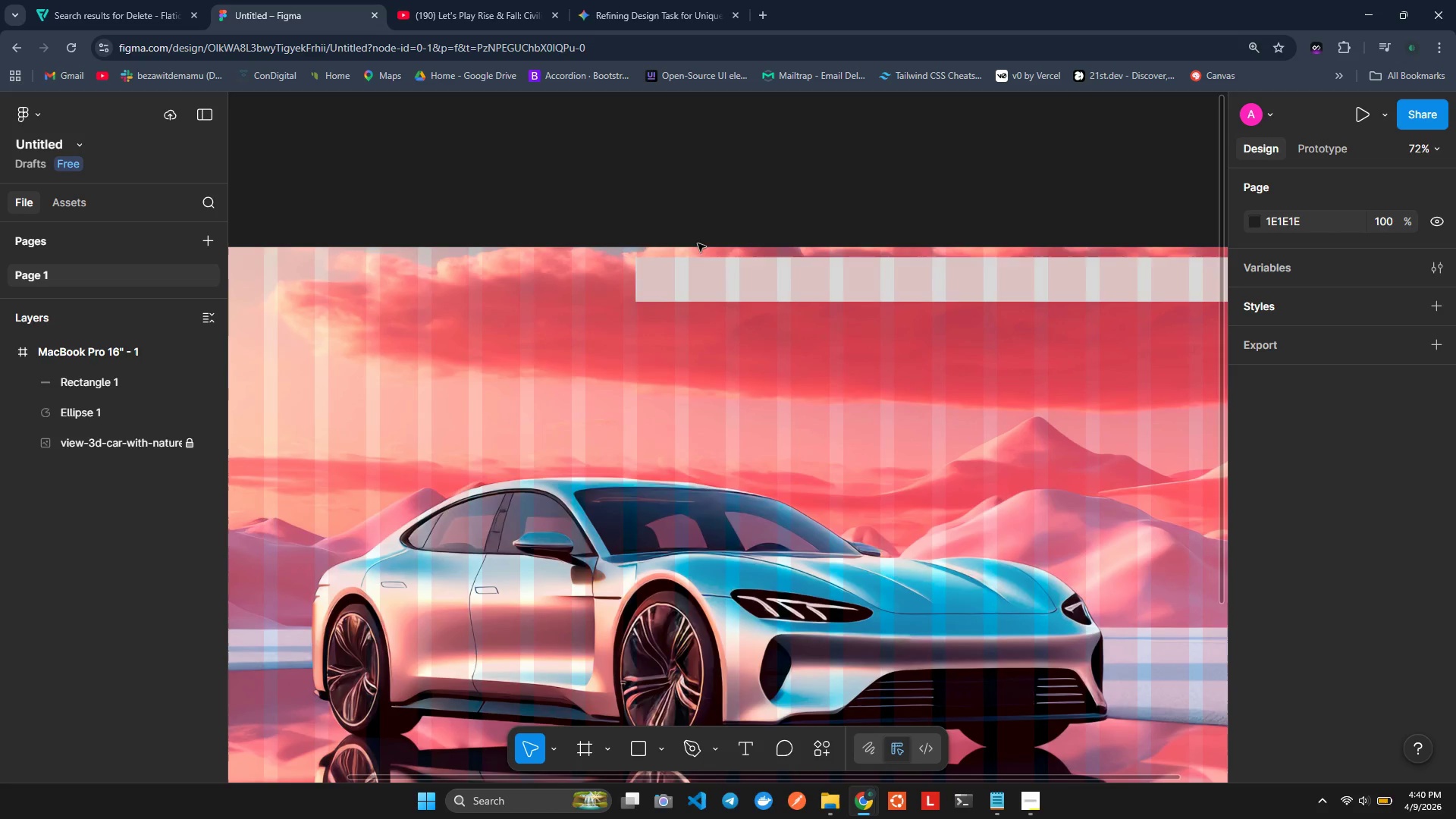 
left_click([794, 285])
 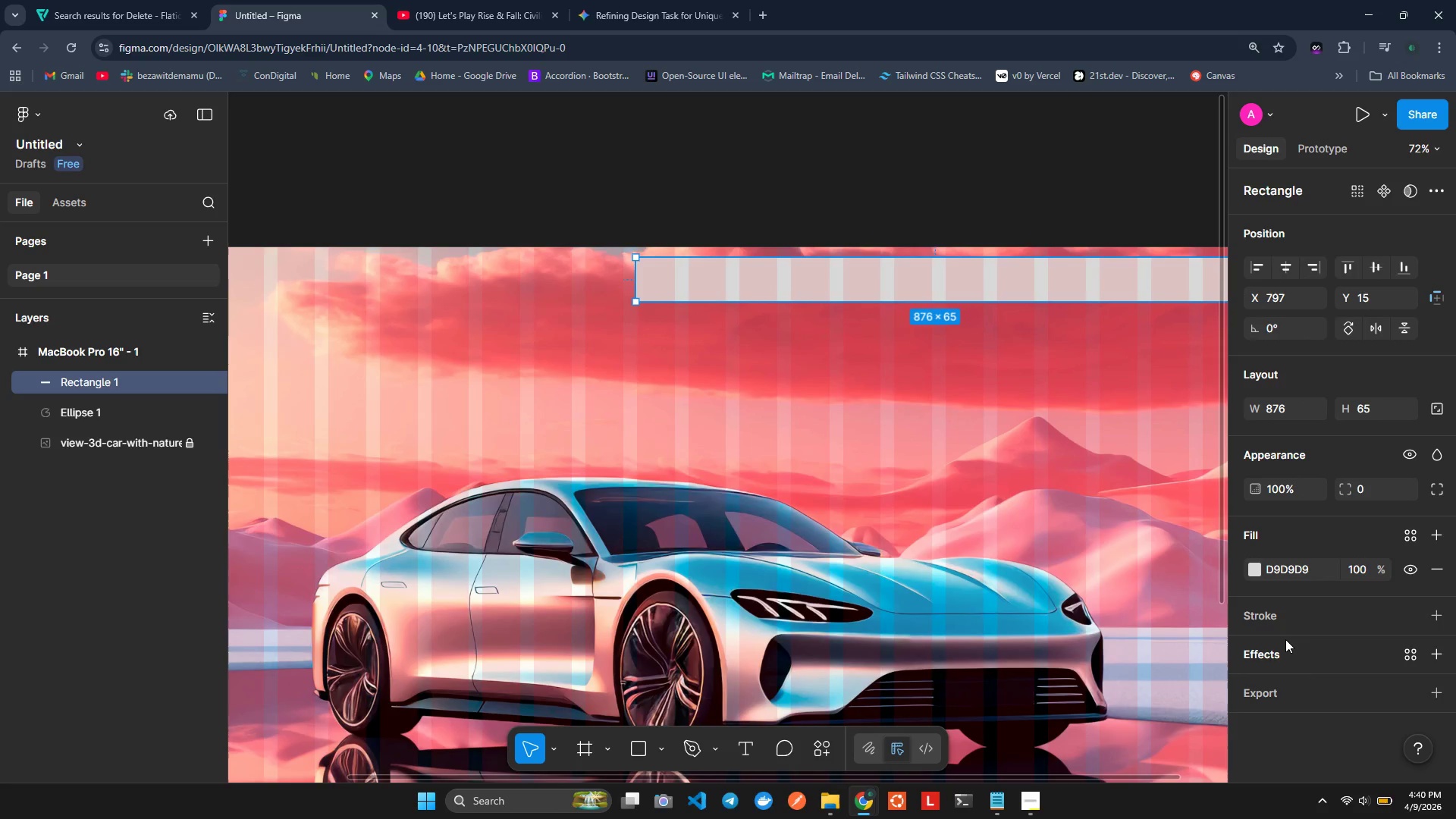 
wait(17.11)
 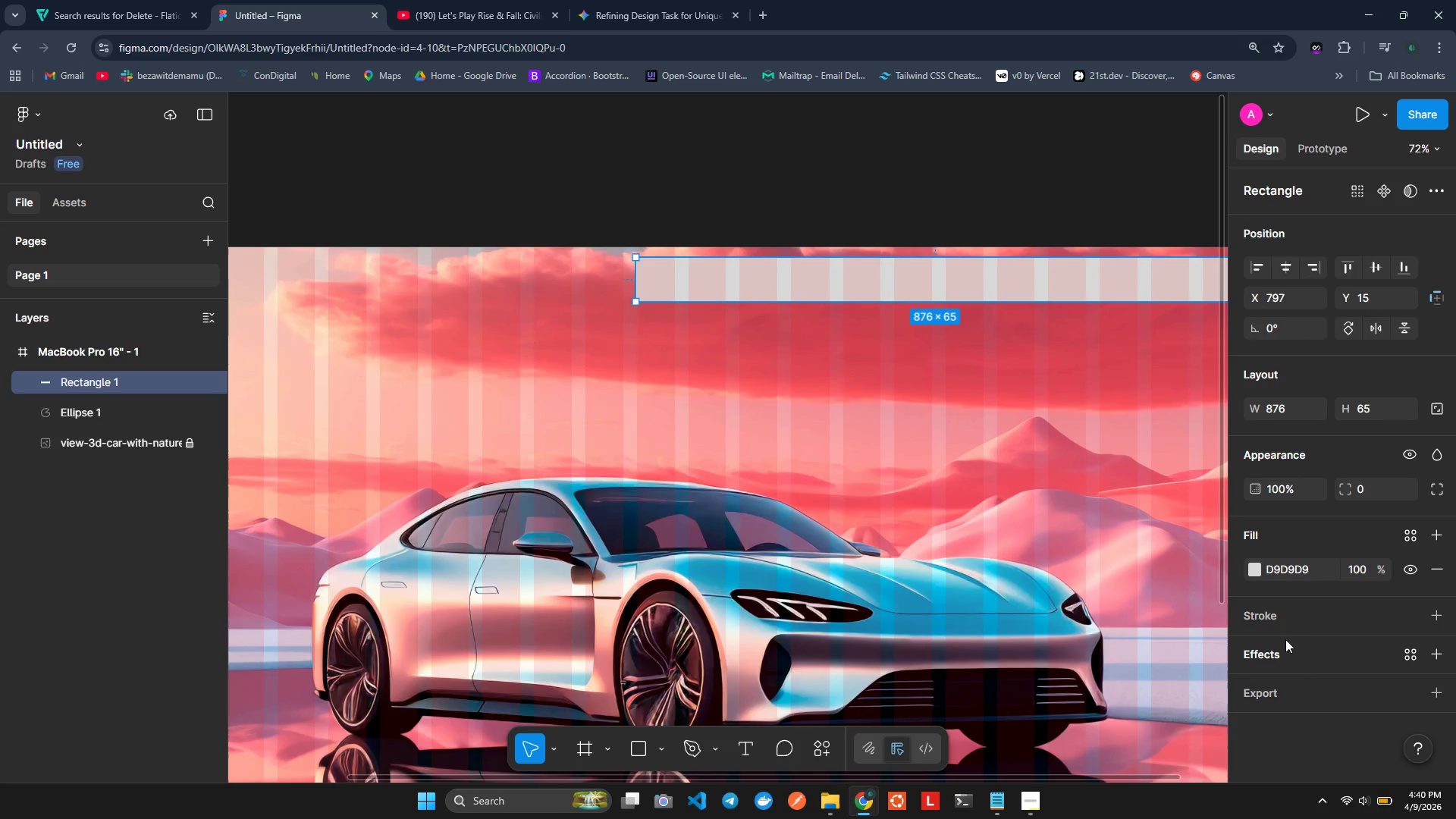 
left_click([1283, 287])
 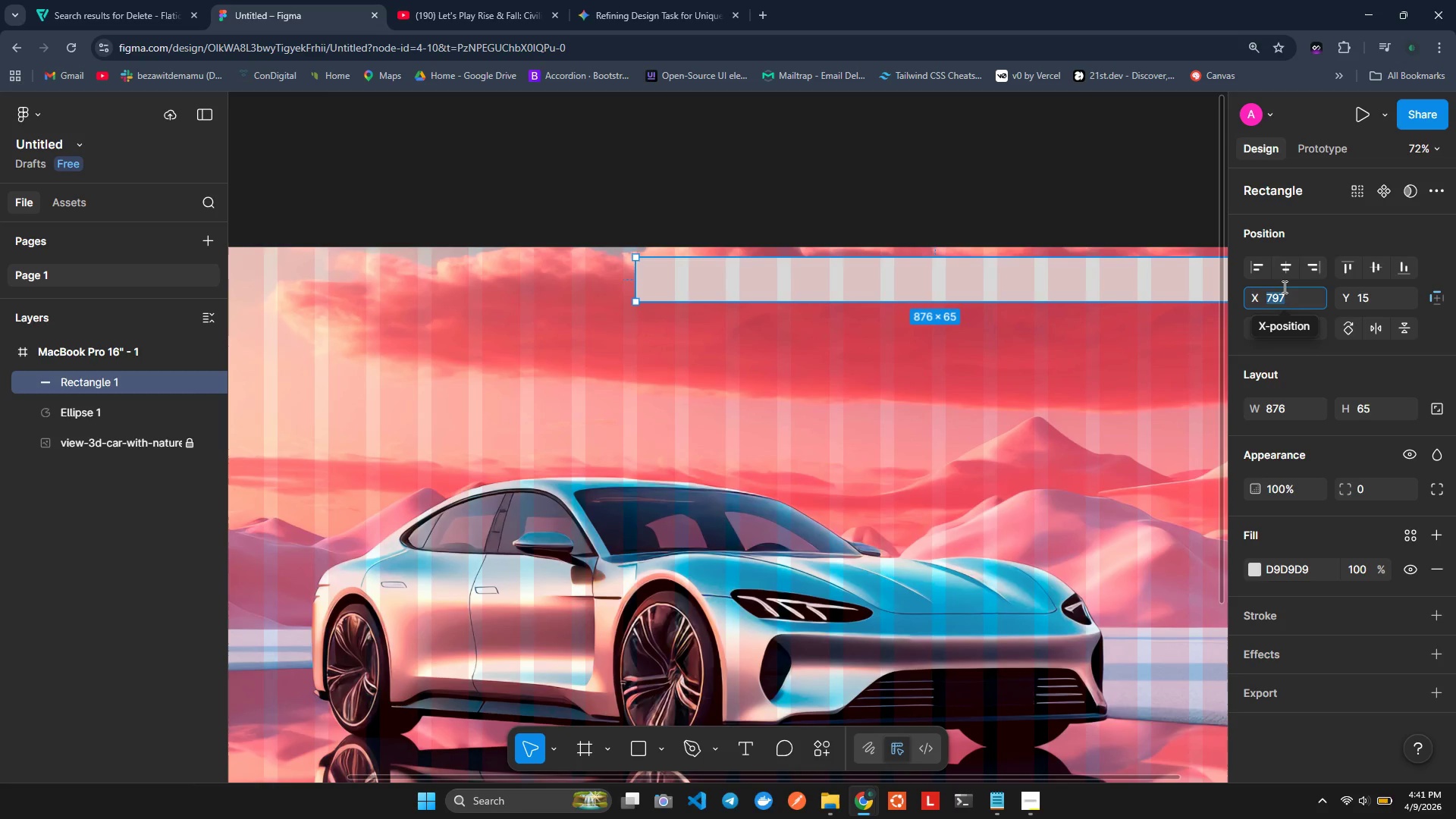 
type(1125)
 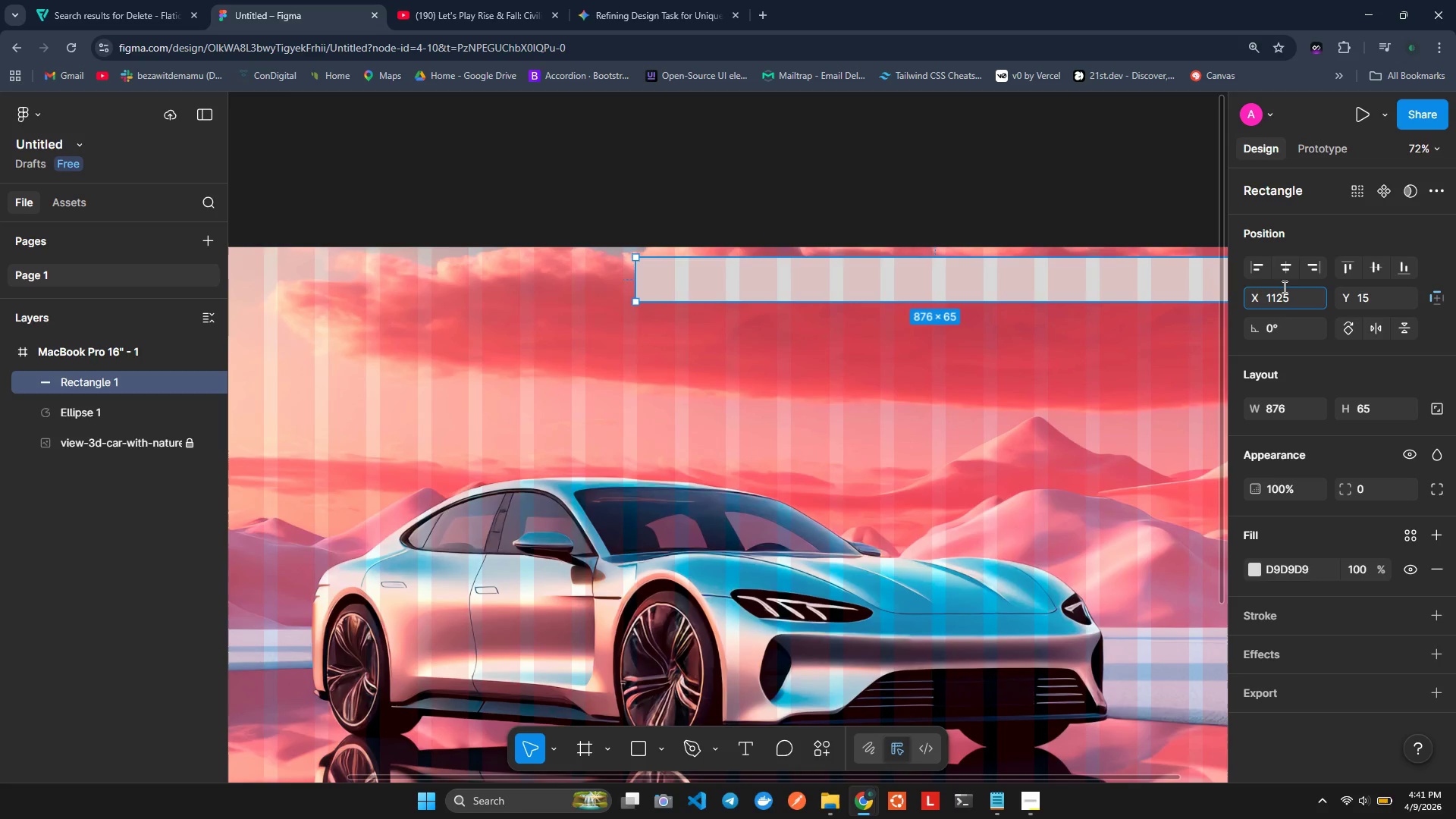 
left_click([1371, 301])
 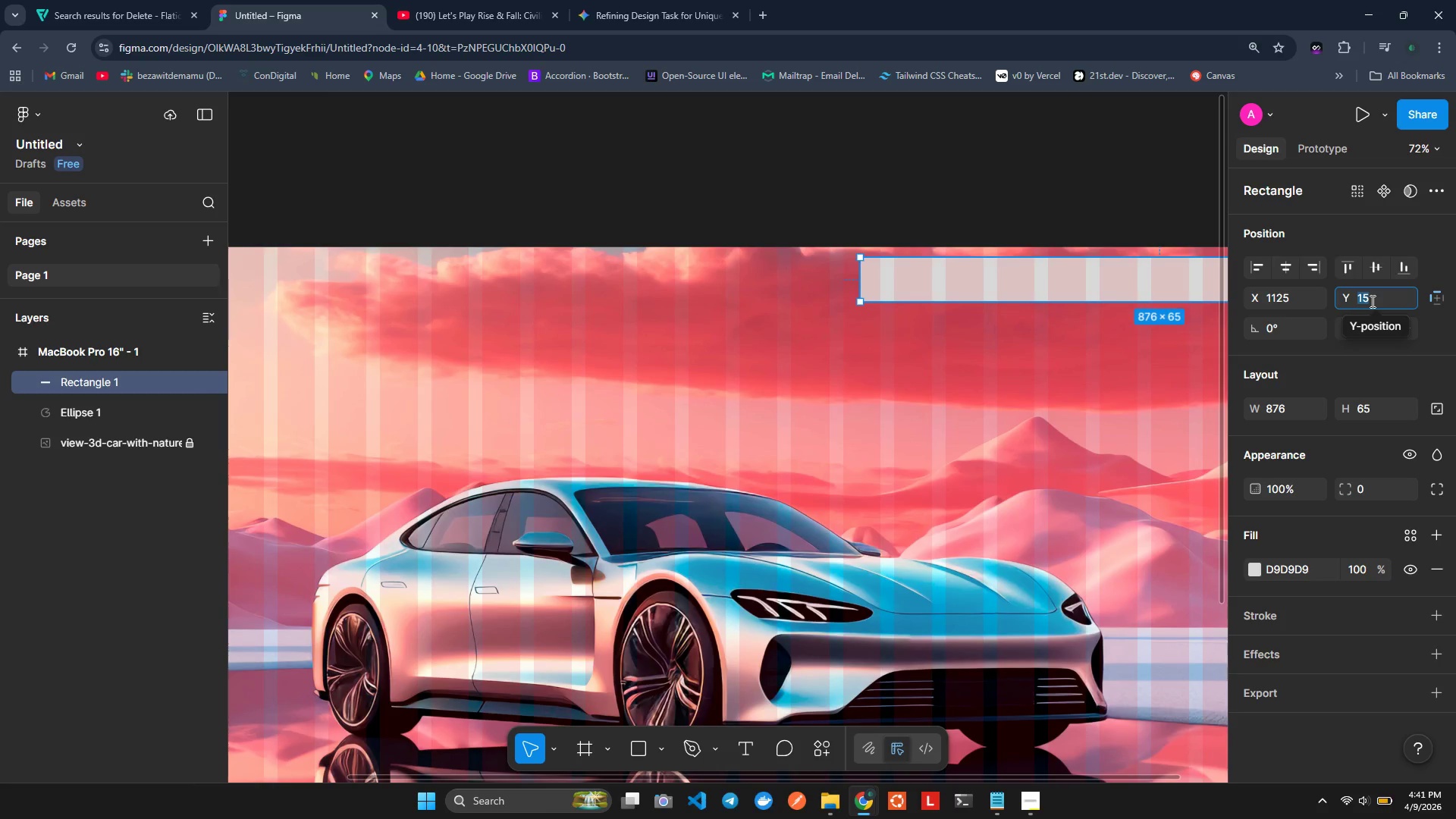 
type(91)
 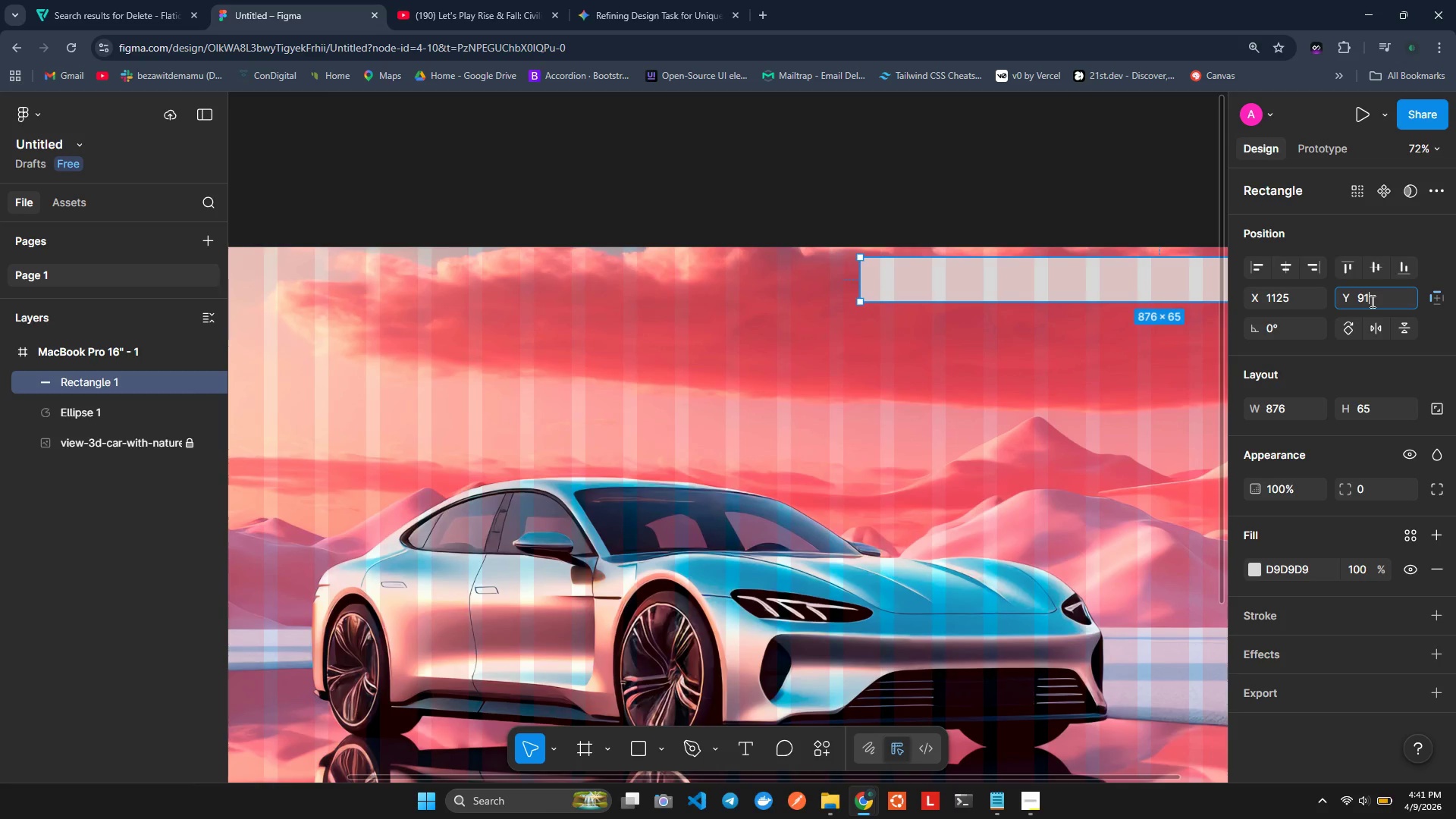 
key(Enter)
 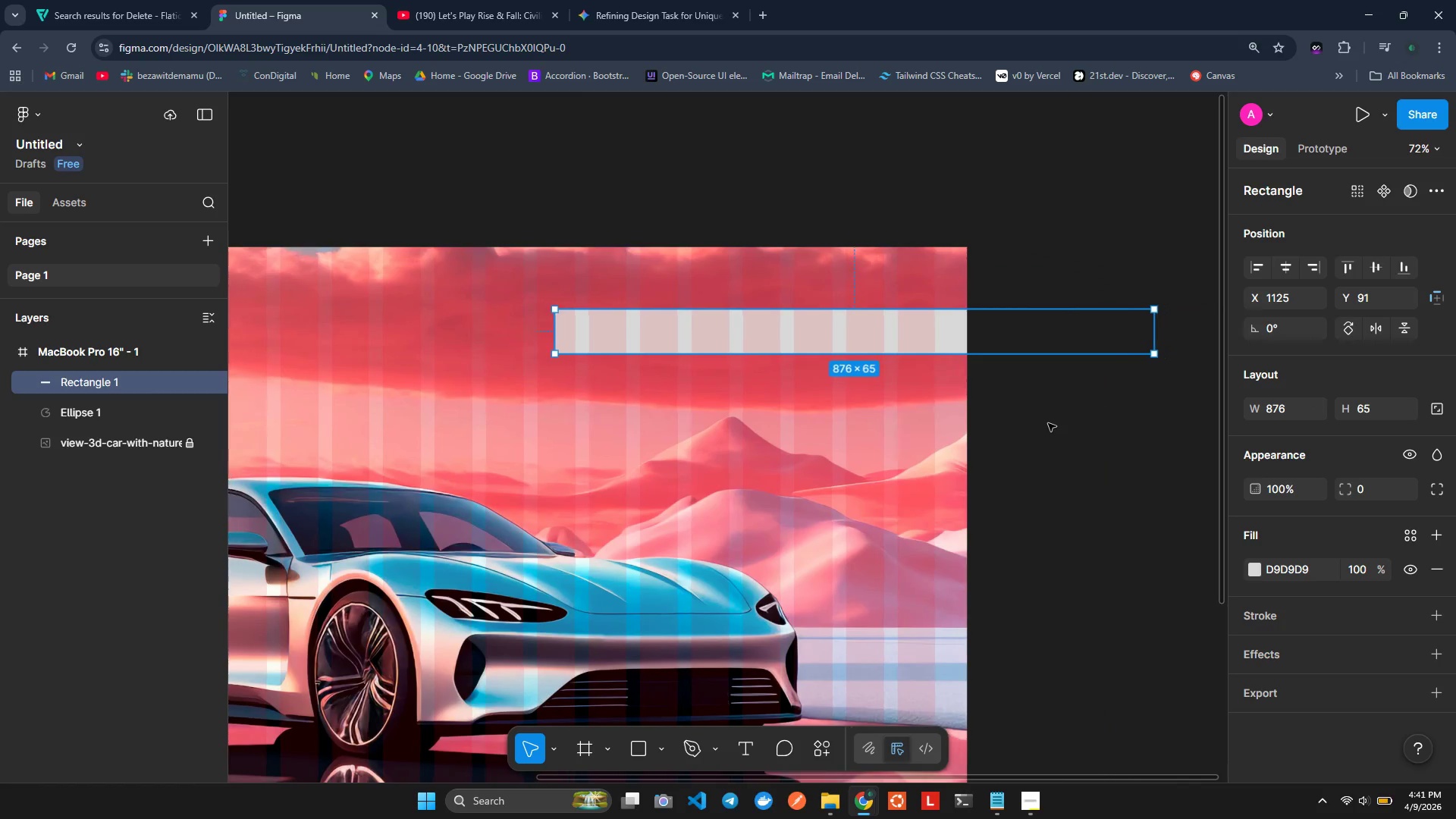 
left_click_drag(start_coordinate=[902, 337], to_coordinate=[677, 309])
 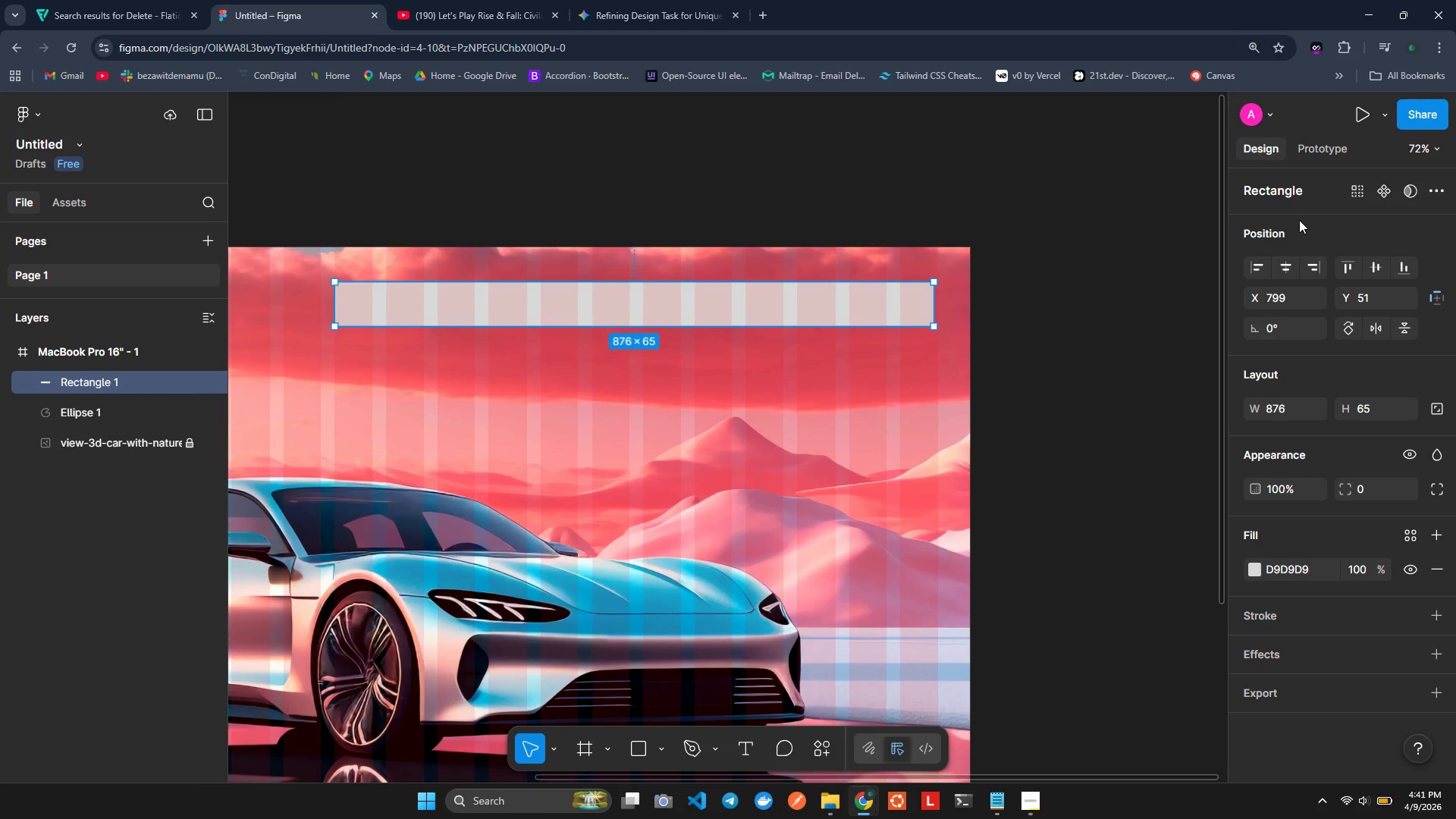 
wait(23.5)
 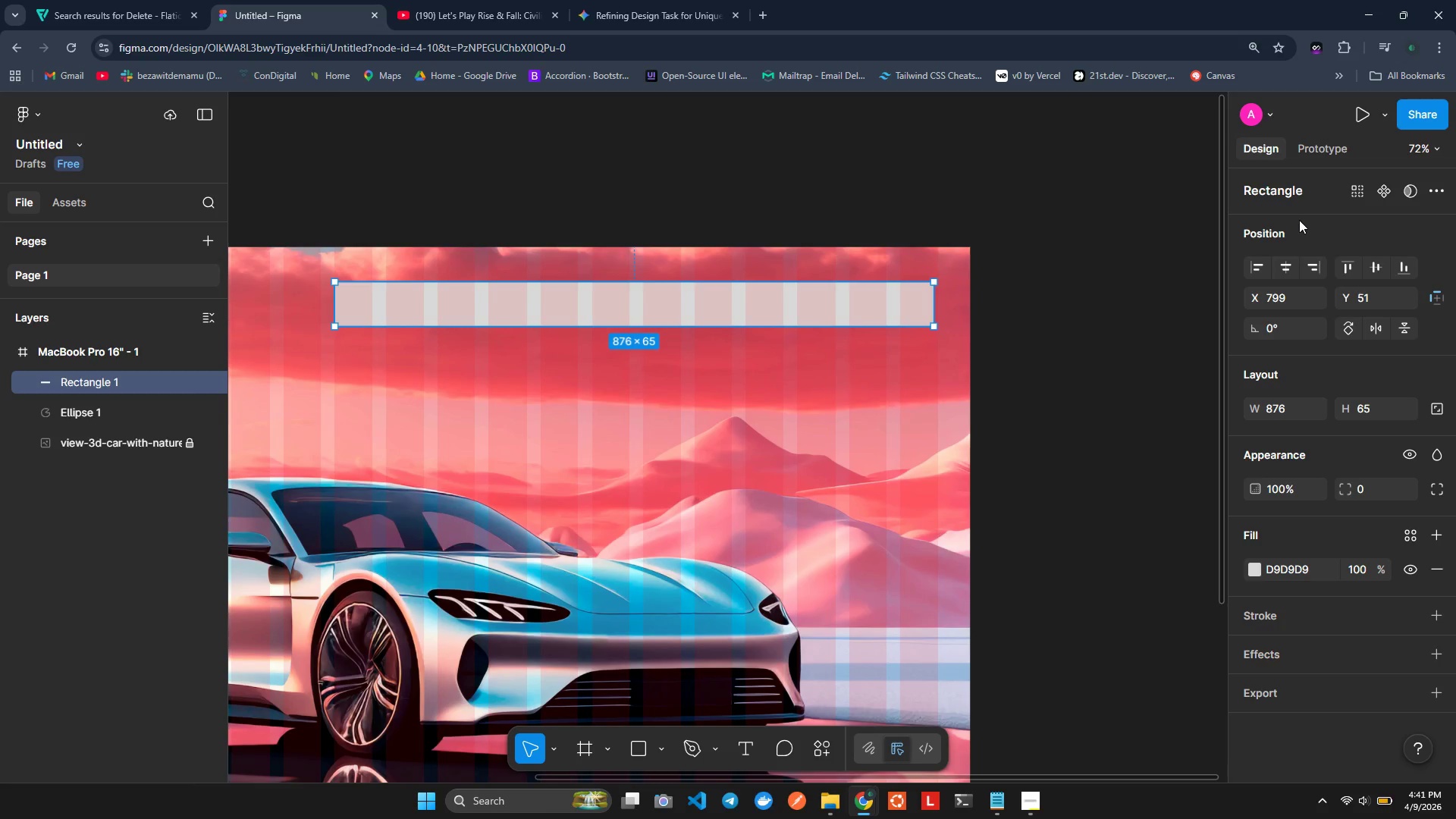 
left_click([1436, 297])
 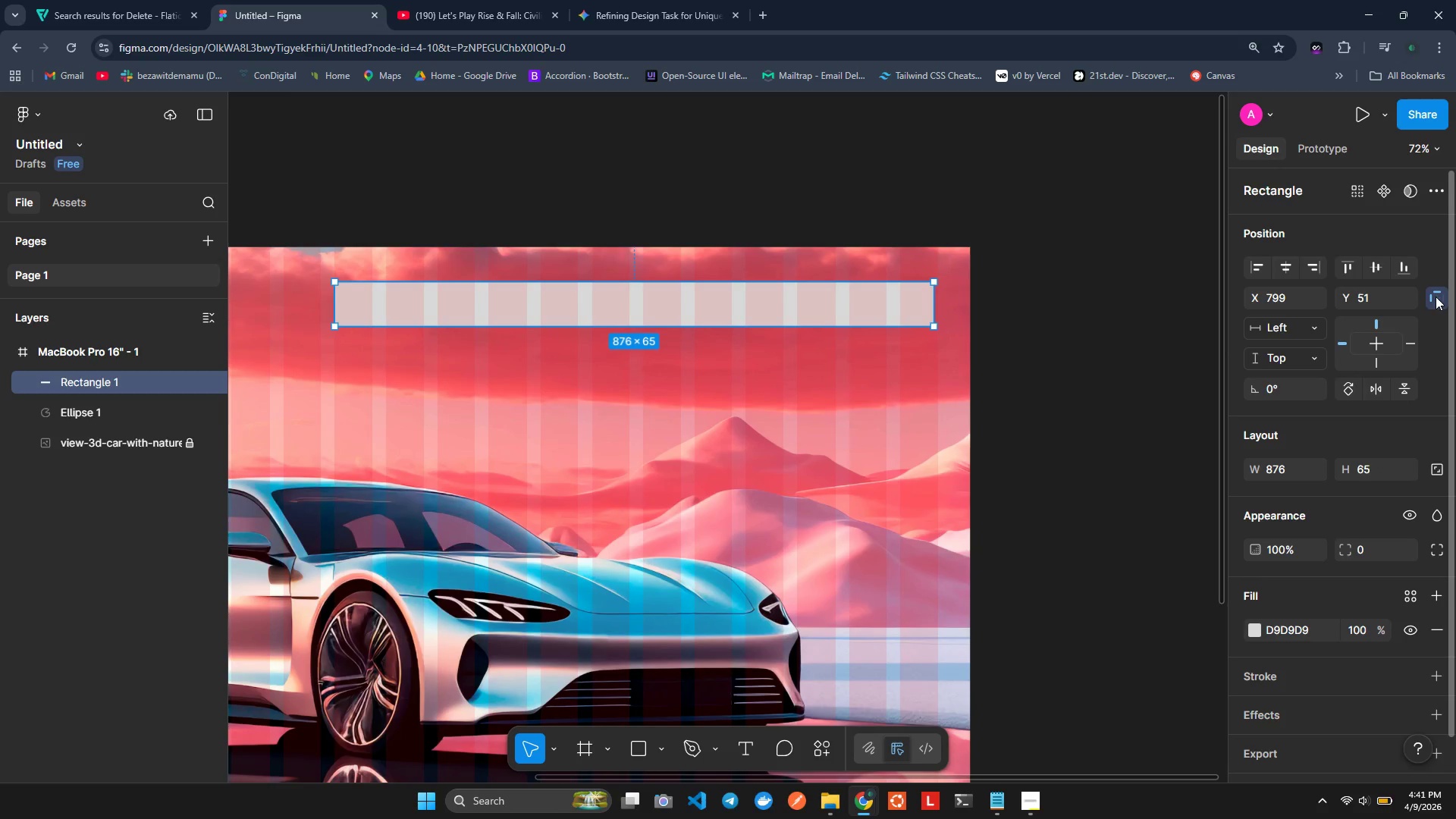 
left_click([1436, 297])
 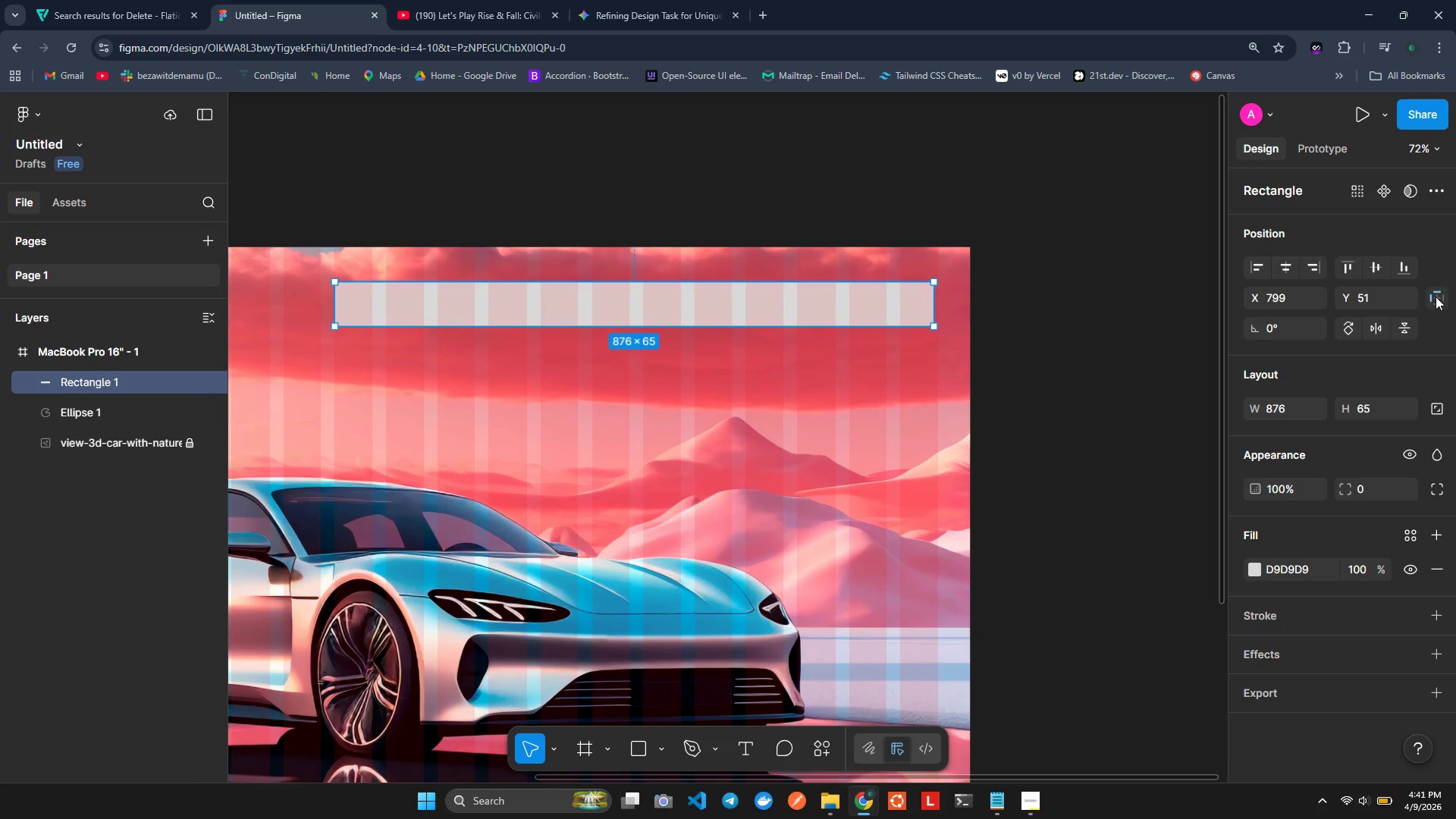 
left_click([1436, 297])
 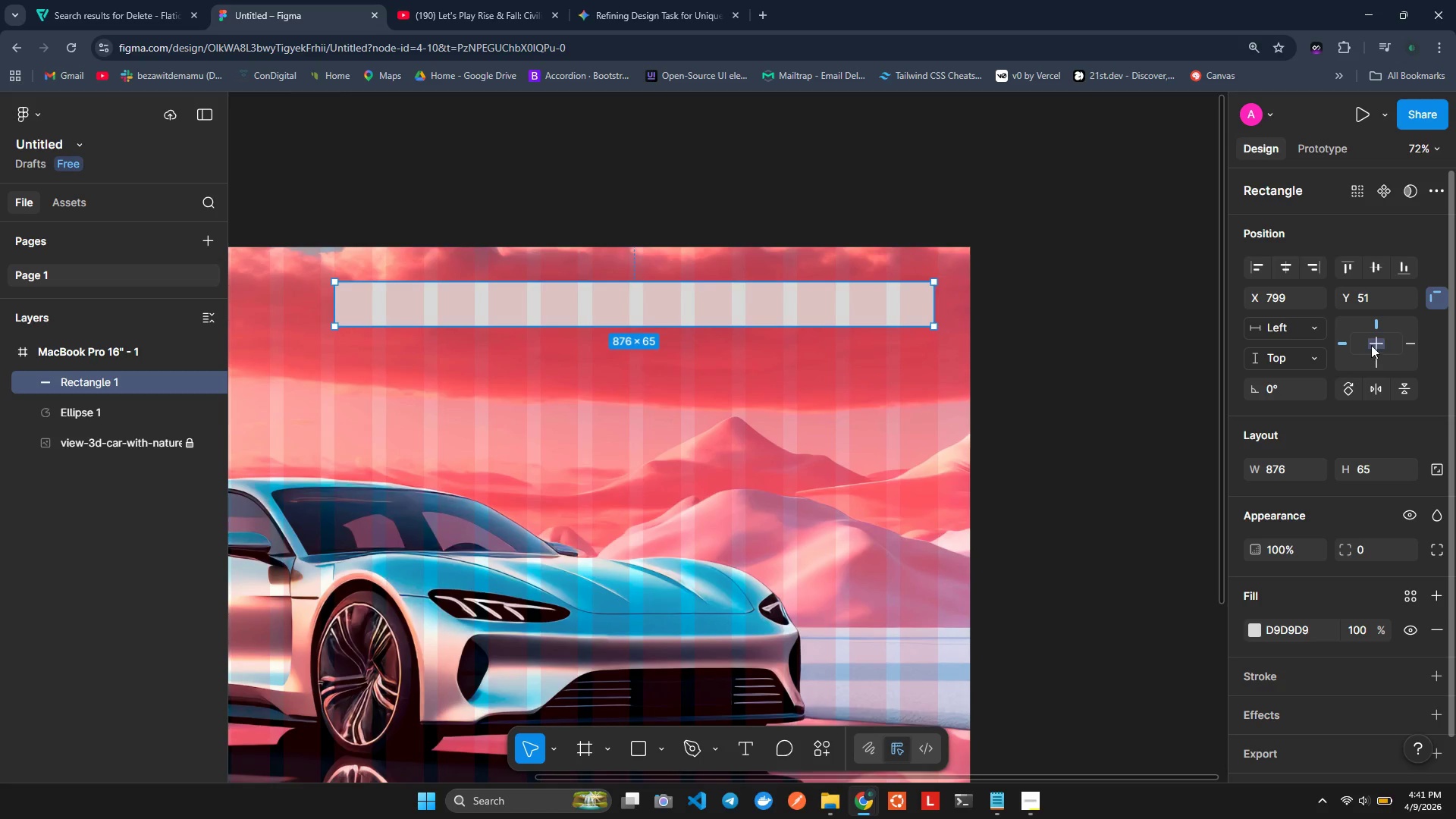 
left_click([1376, 344])
 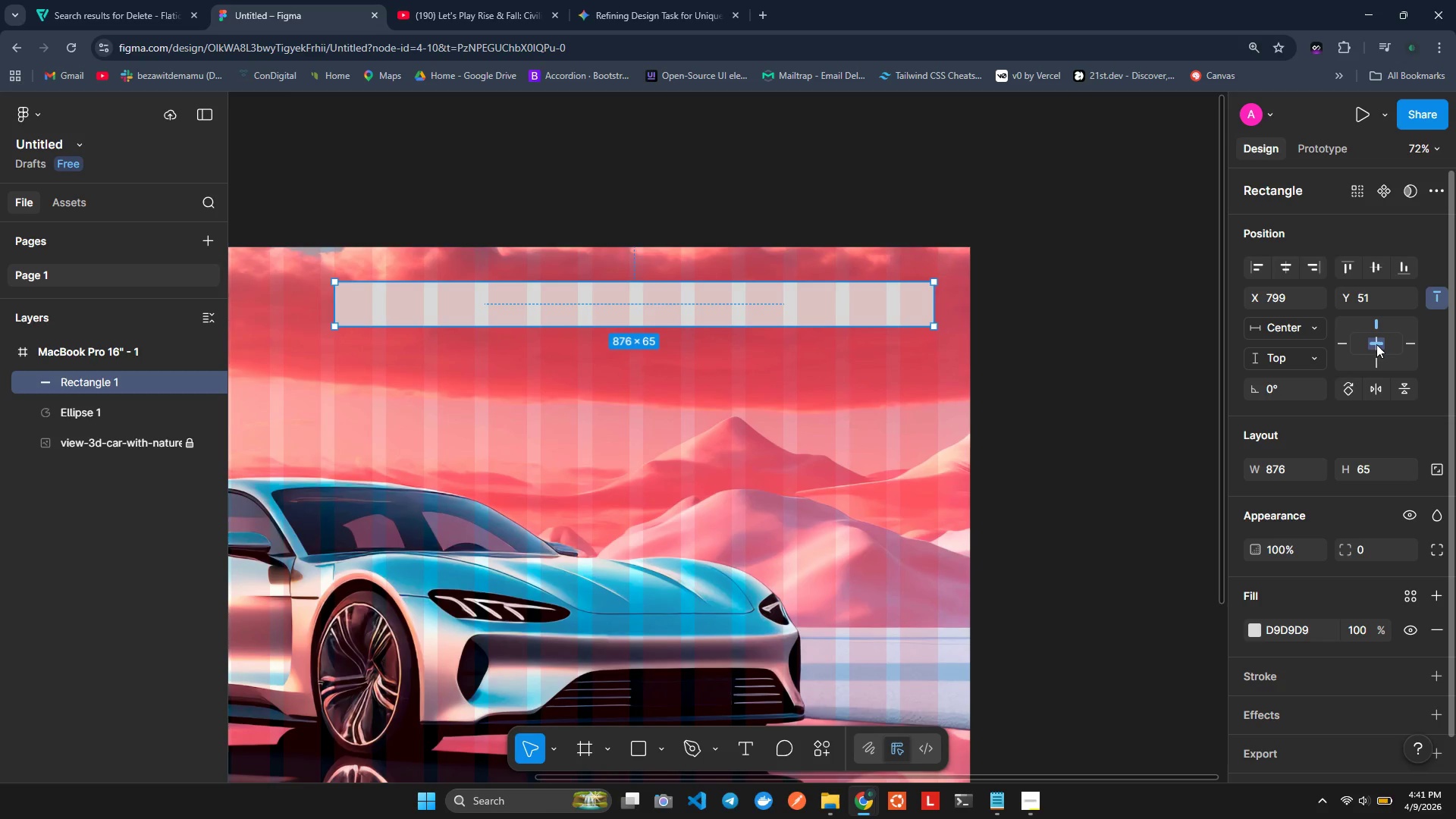 
left_click([1376, 344])
 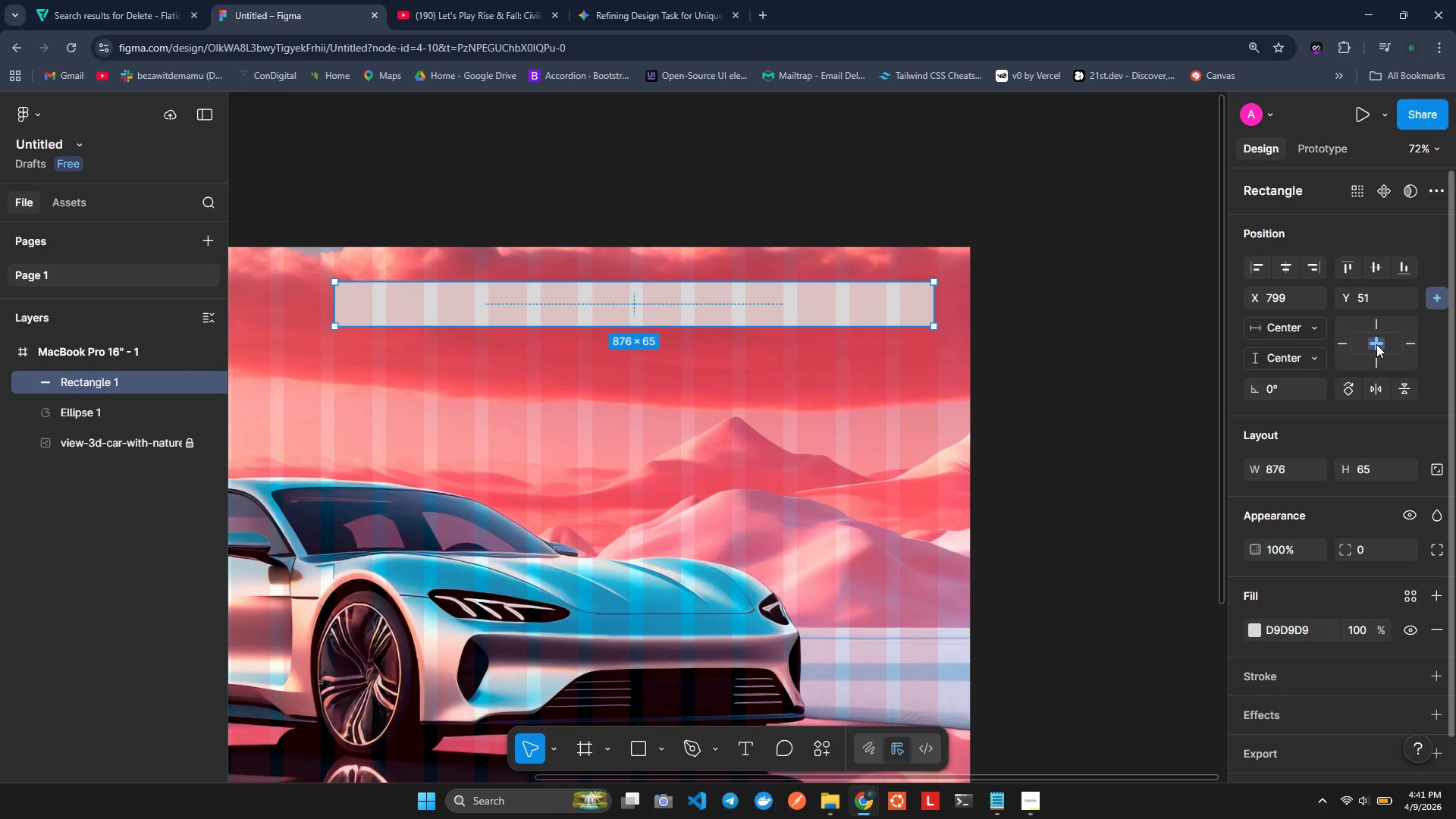 
left_click([1376, 344])
 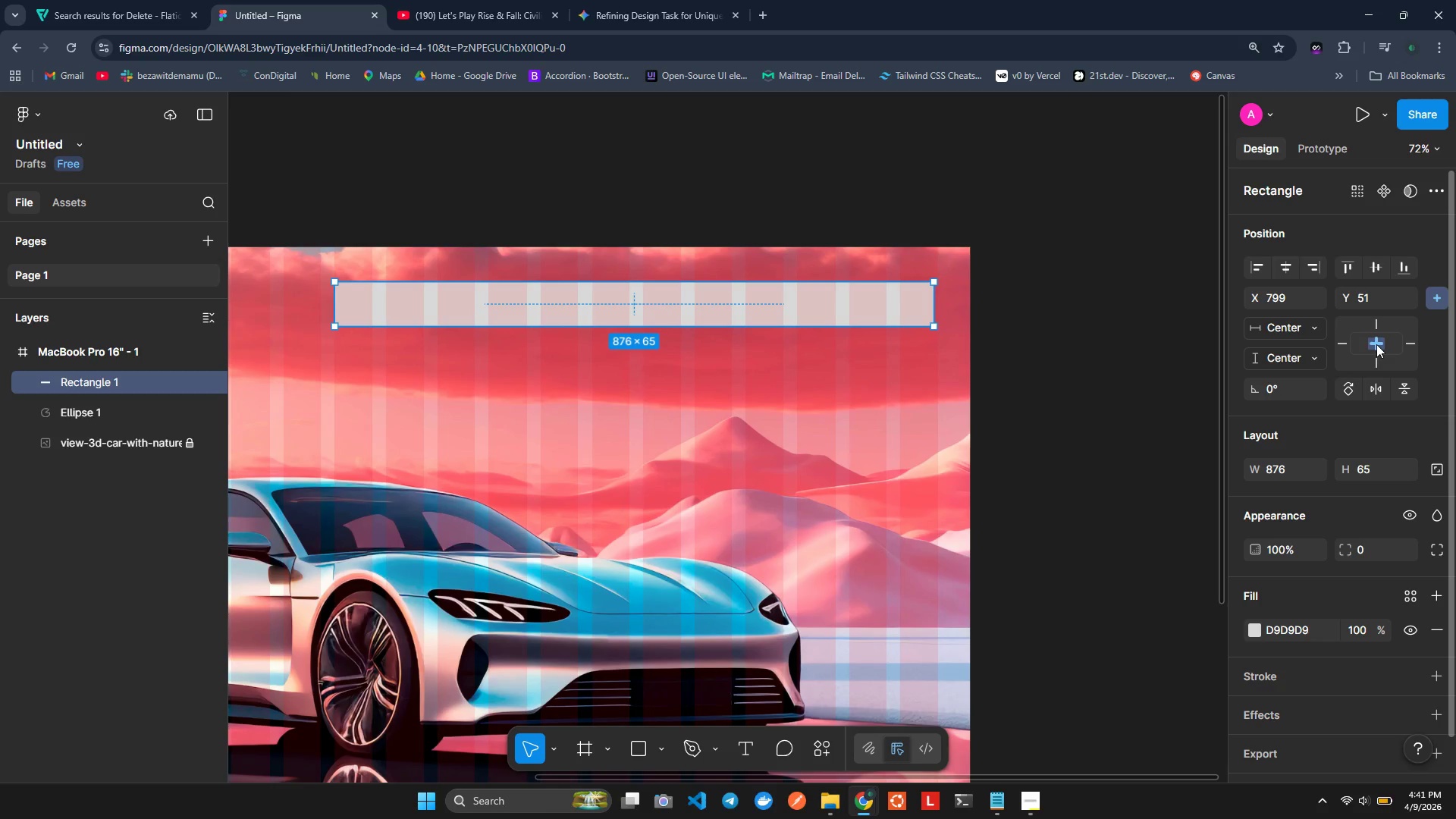 
left_click([1376, 344])
 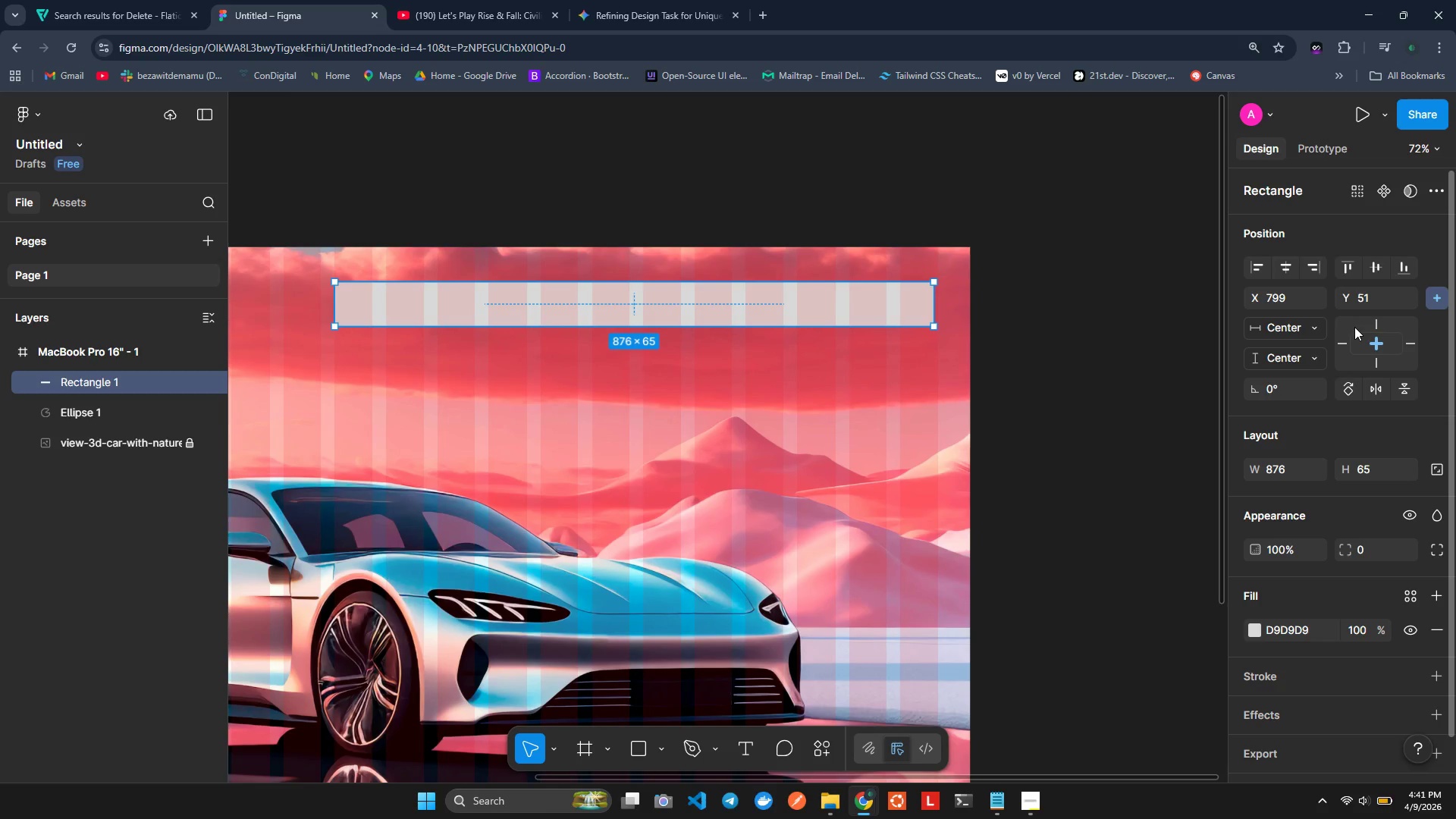 
left_click([1354, 327])
 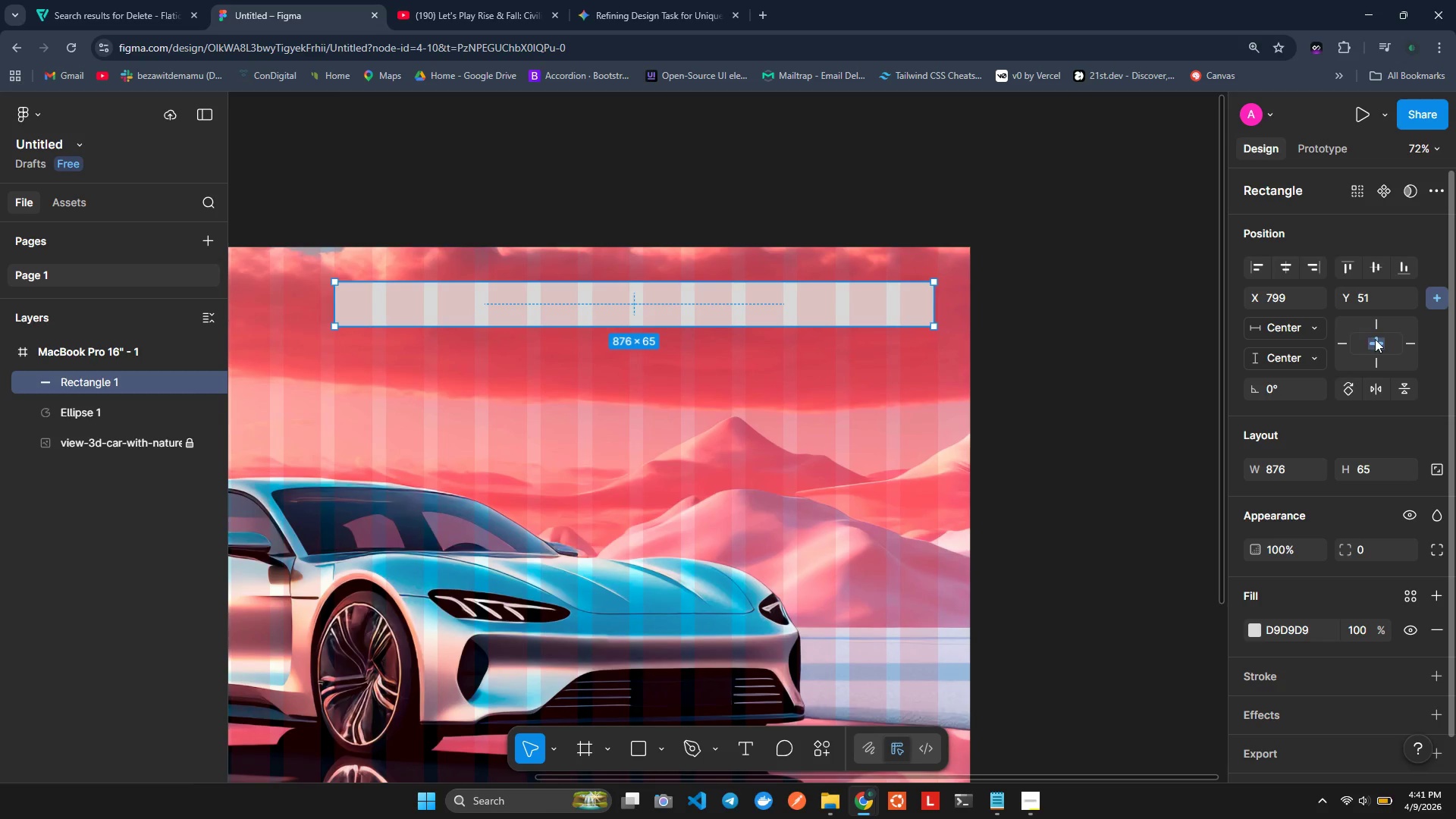 
left_click([1376, 339])
 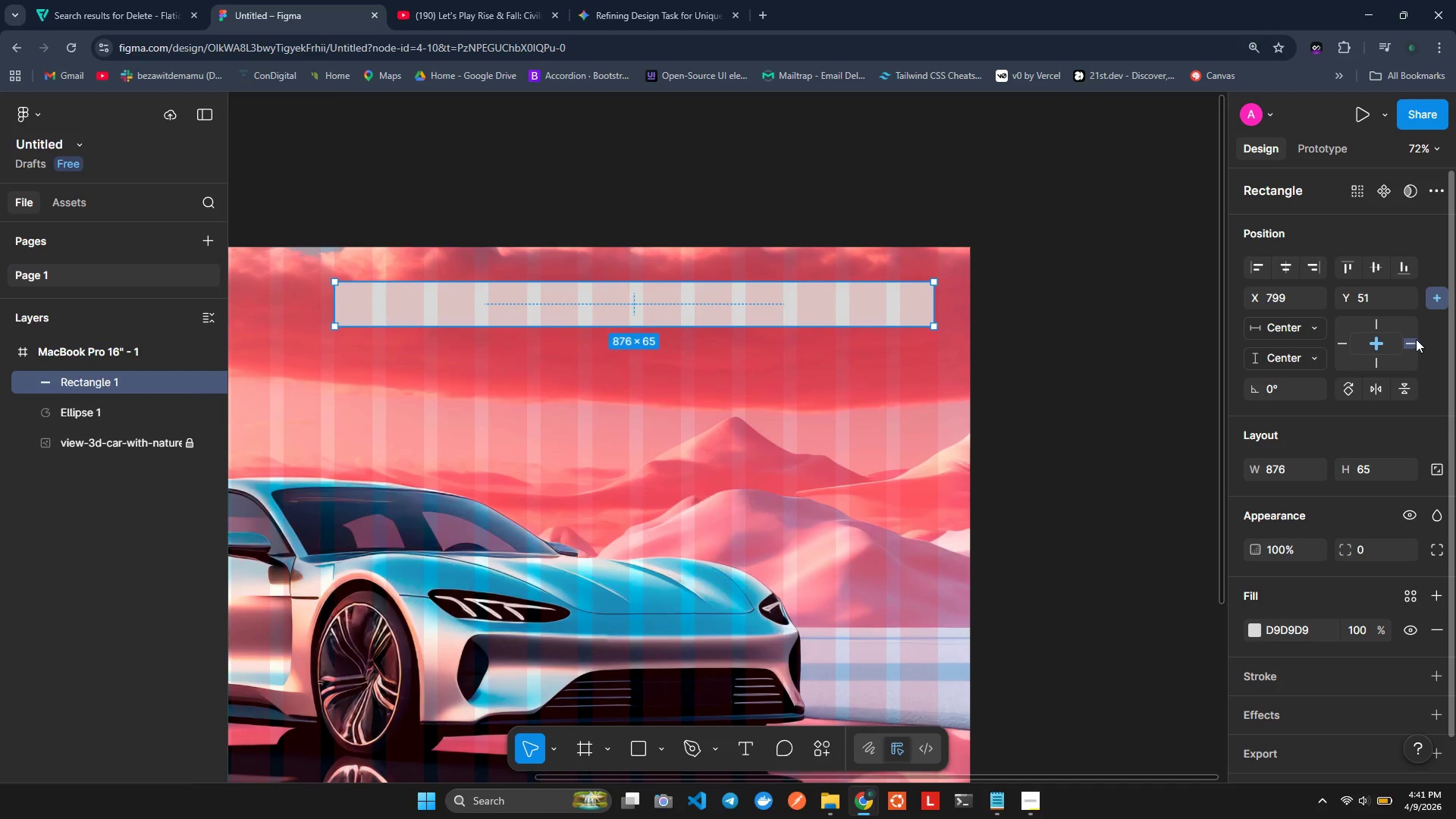 
key(Control+Z)
 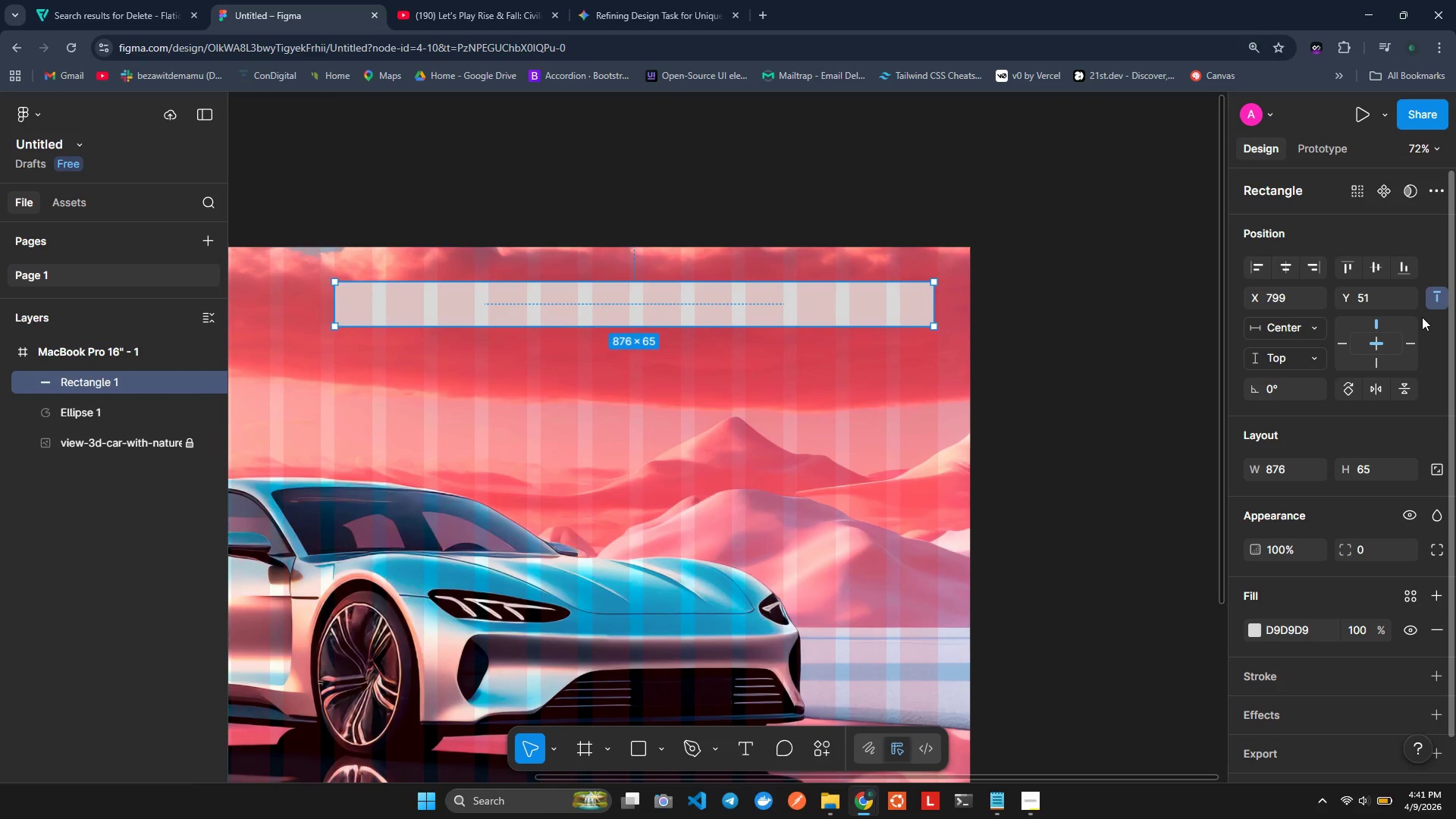 
key(Control+ControlLeft)
 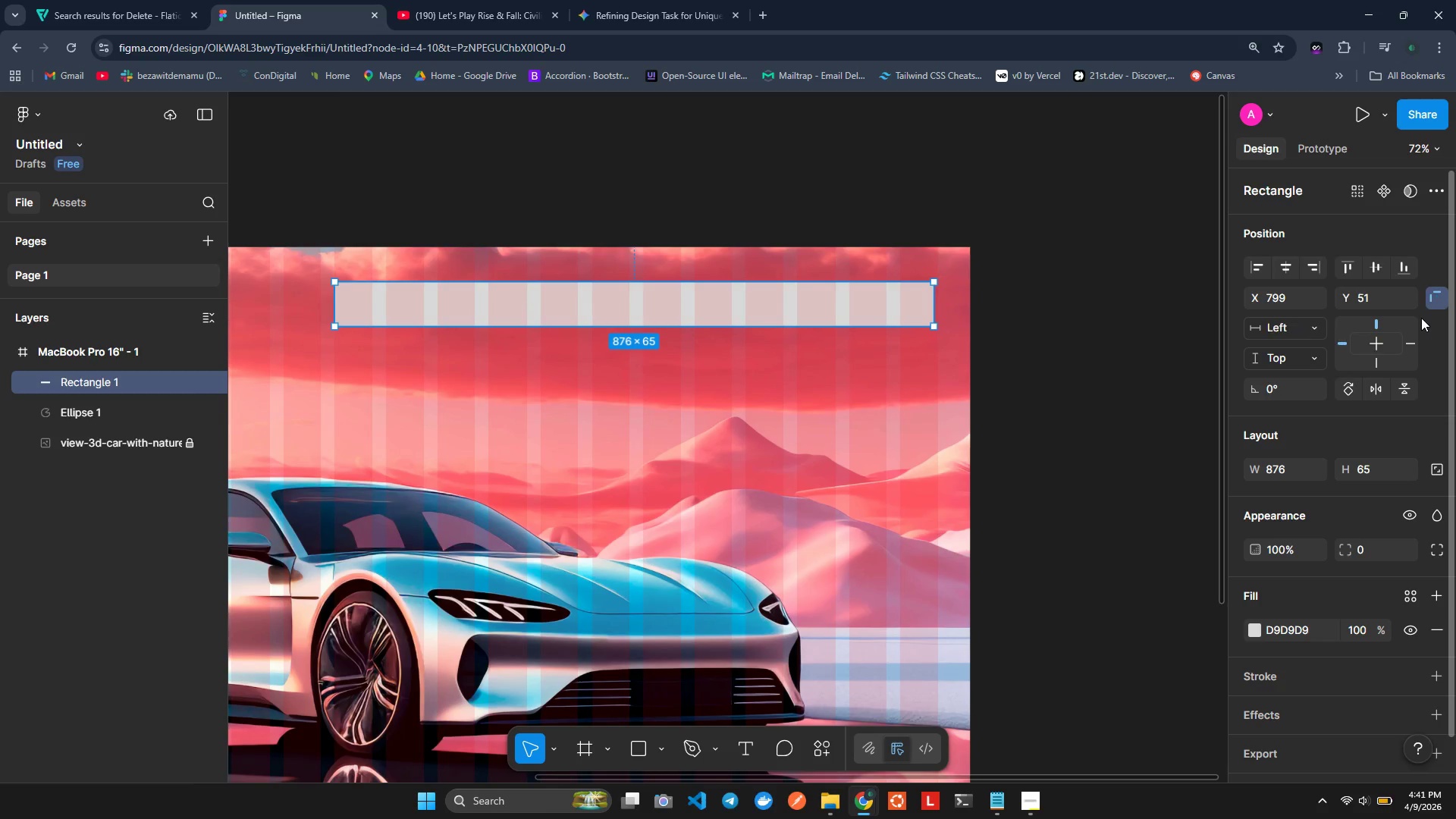 
key(Control+Z)
 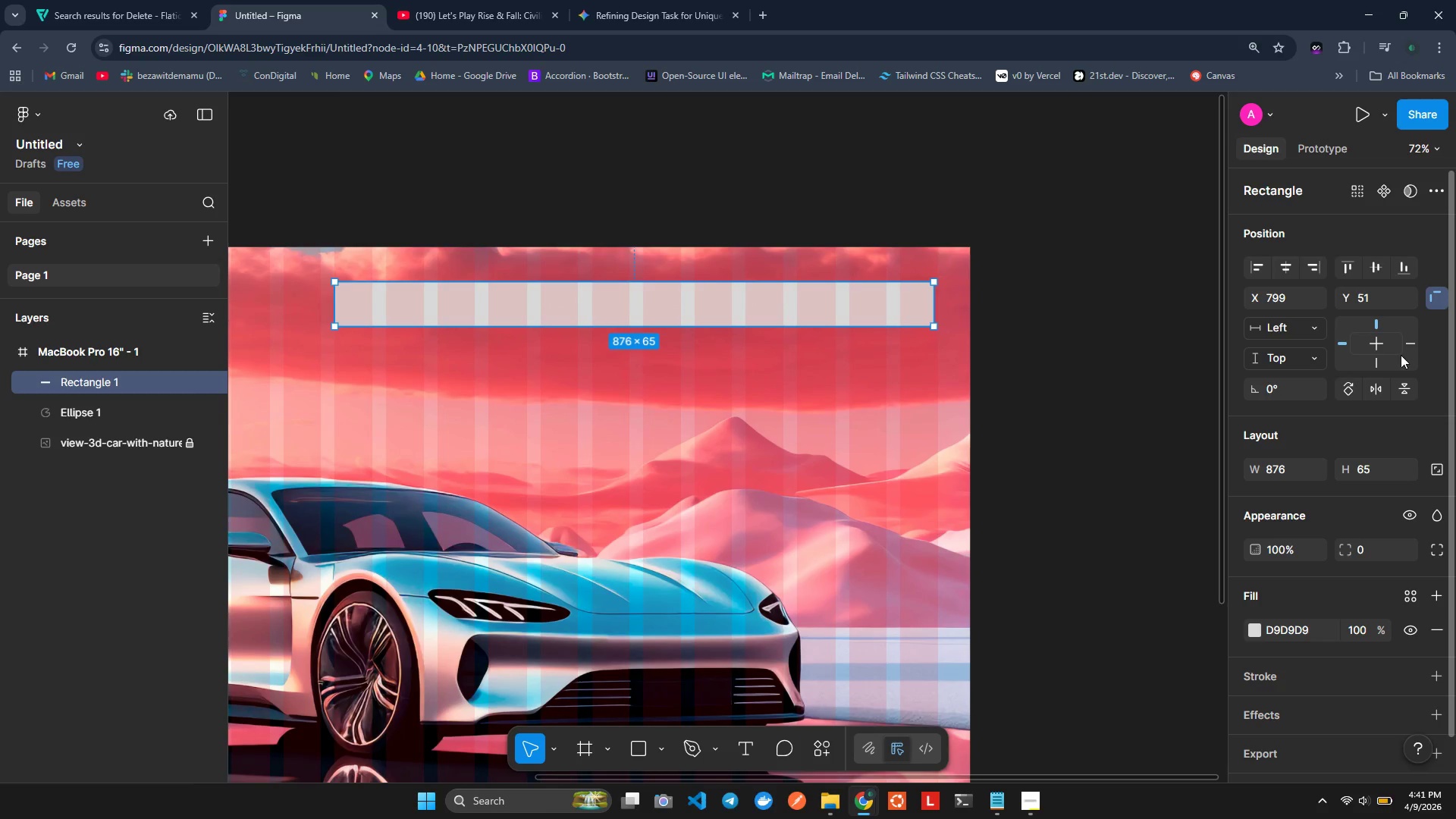 
key(Control+ControlLeft)
 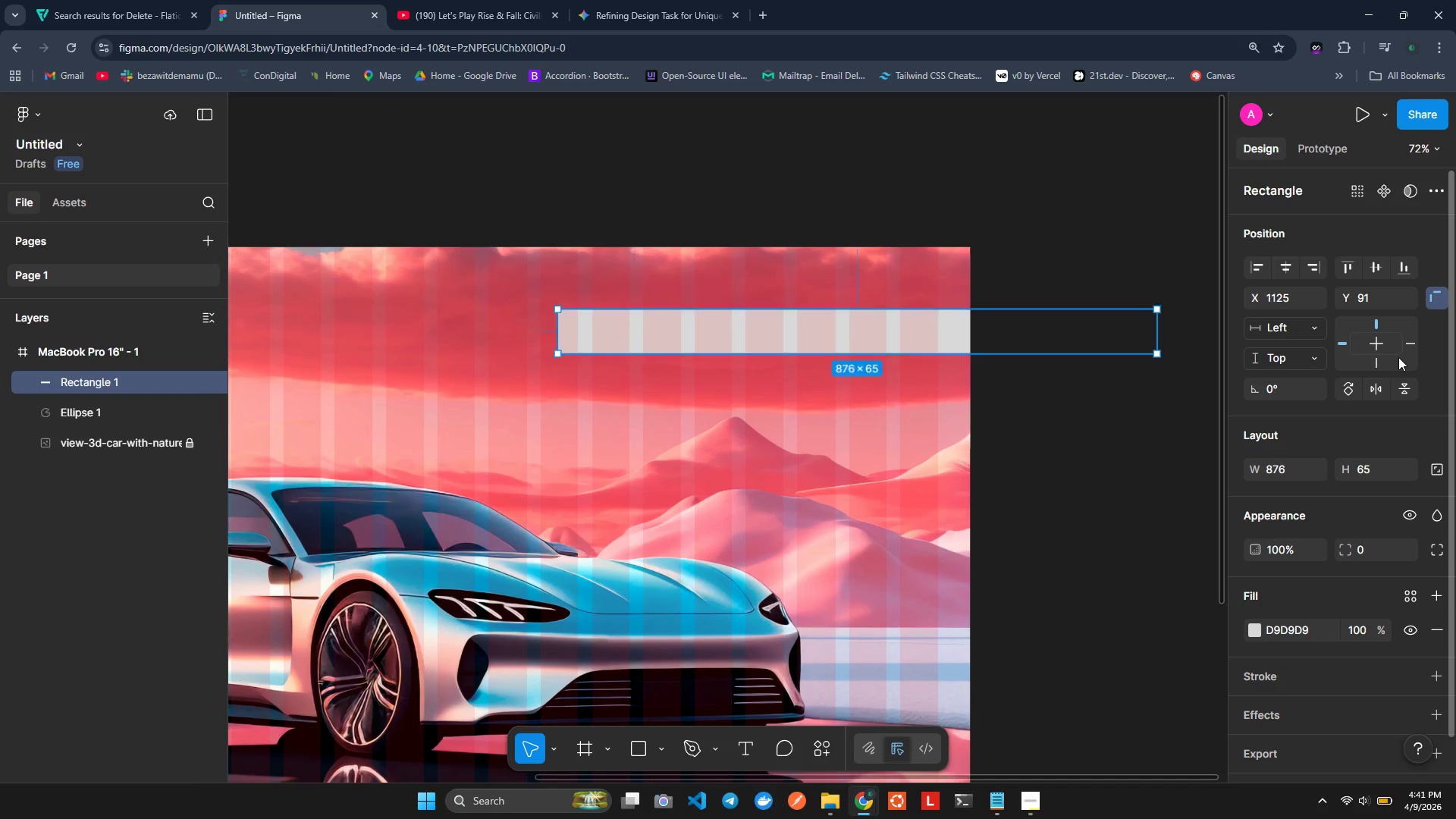 
key(Control+Z)
 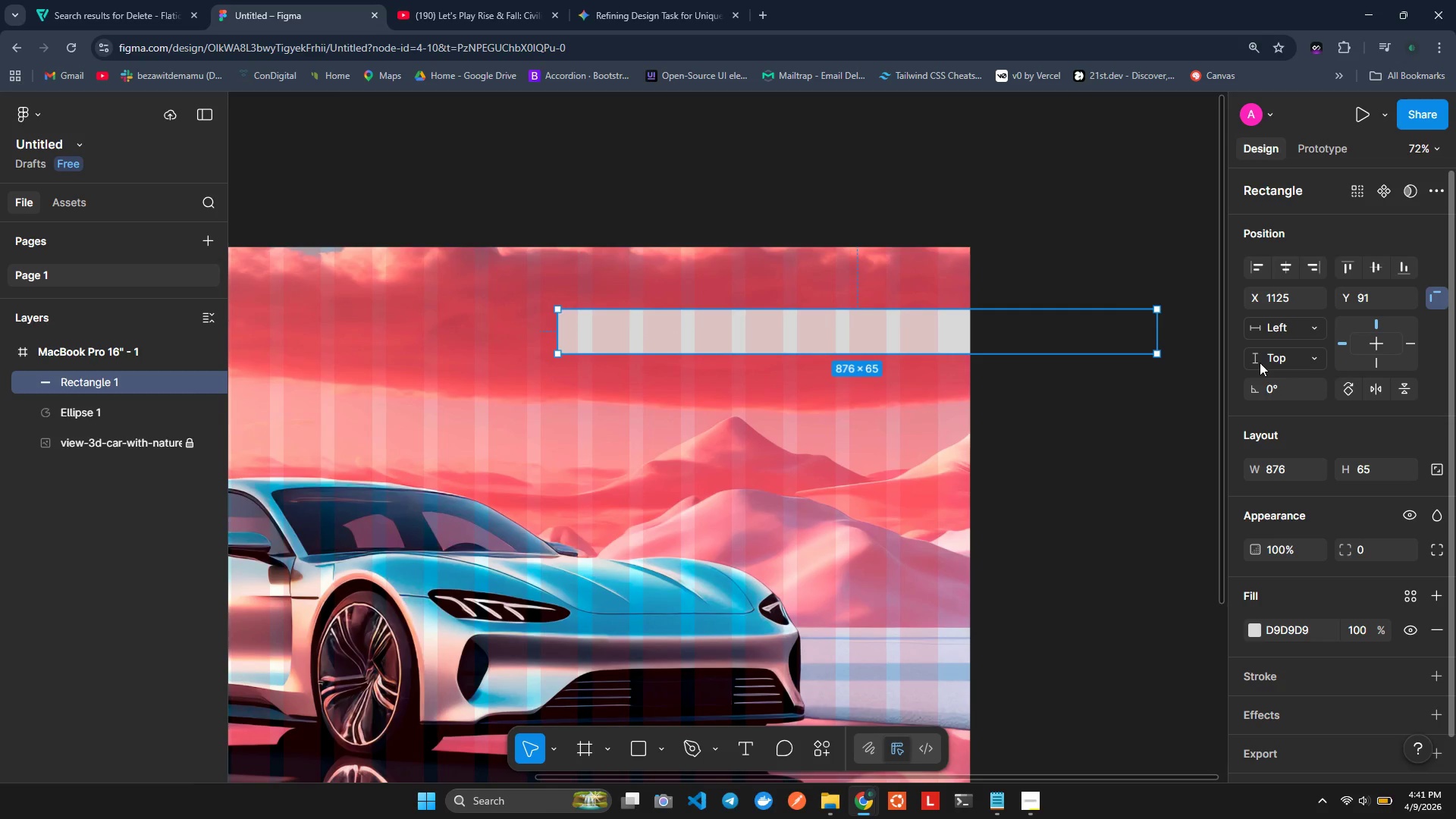 
key(Control+Shift+Z)
 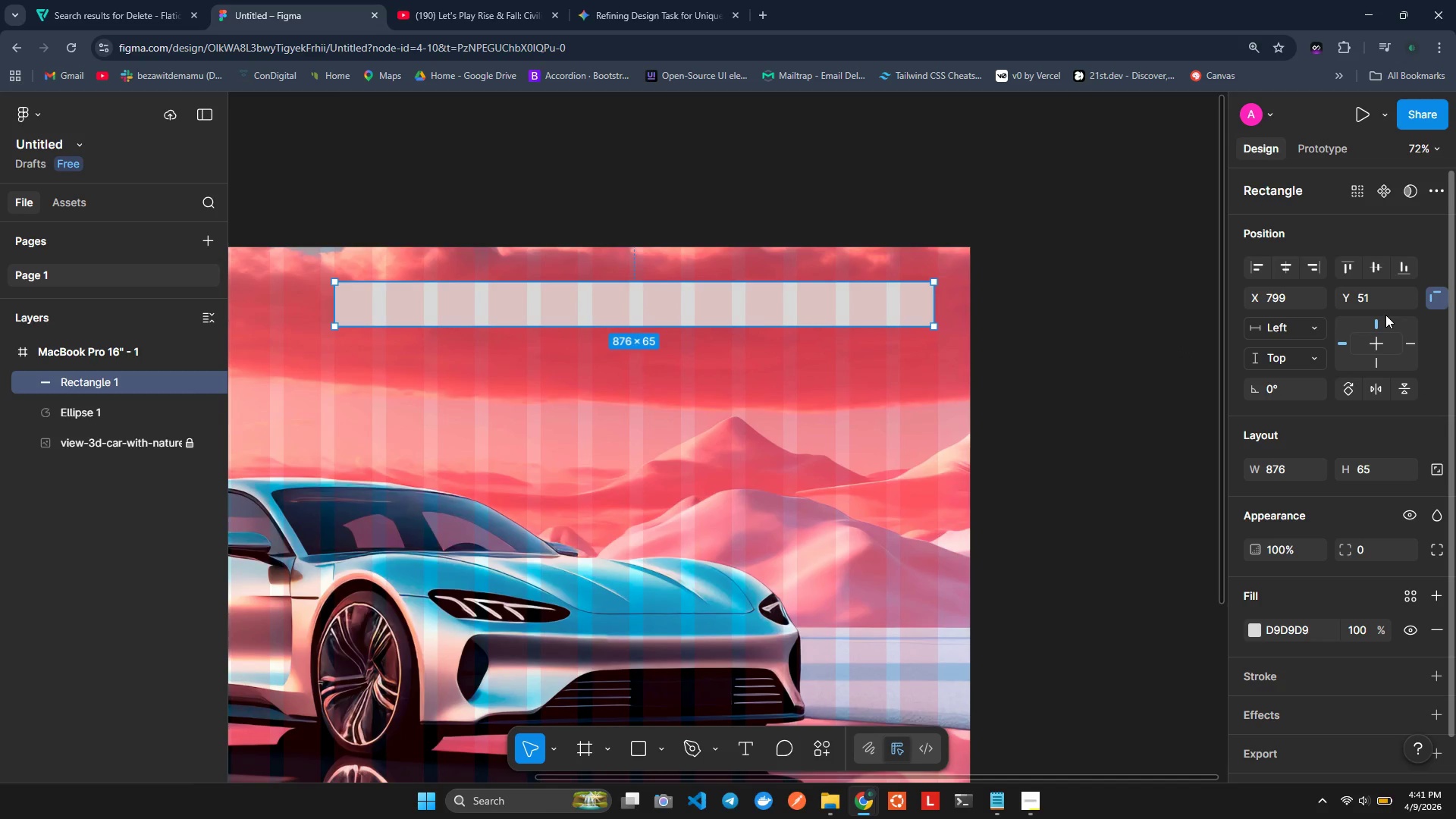 
left_click([1437, 325])
 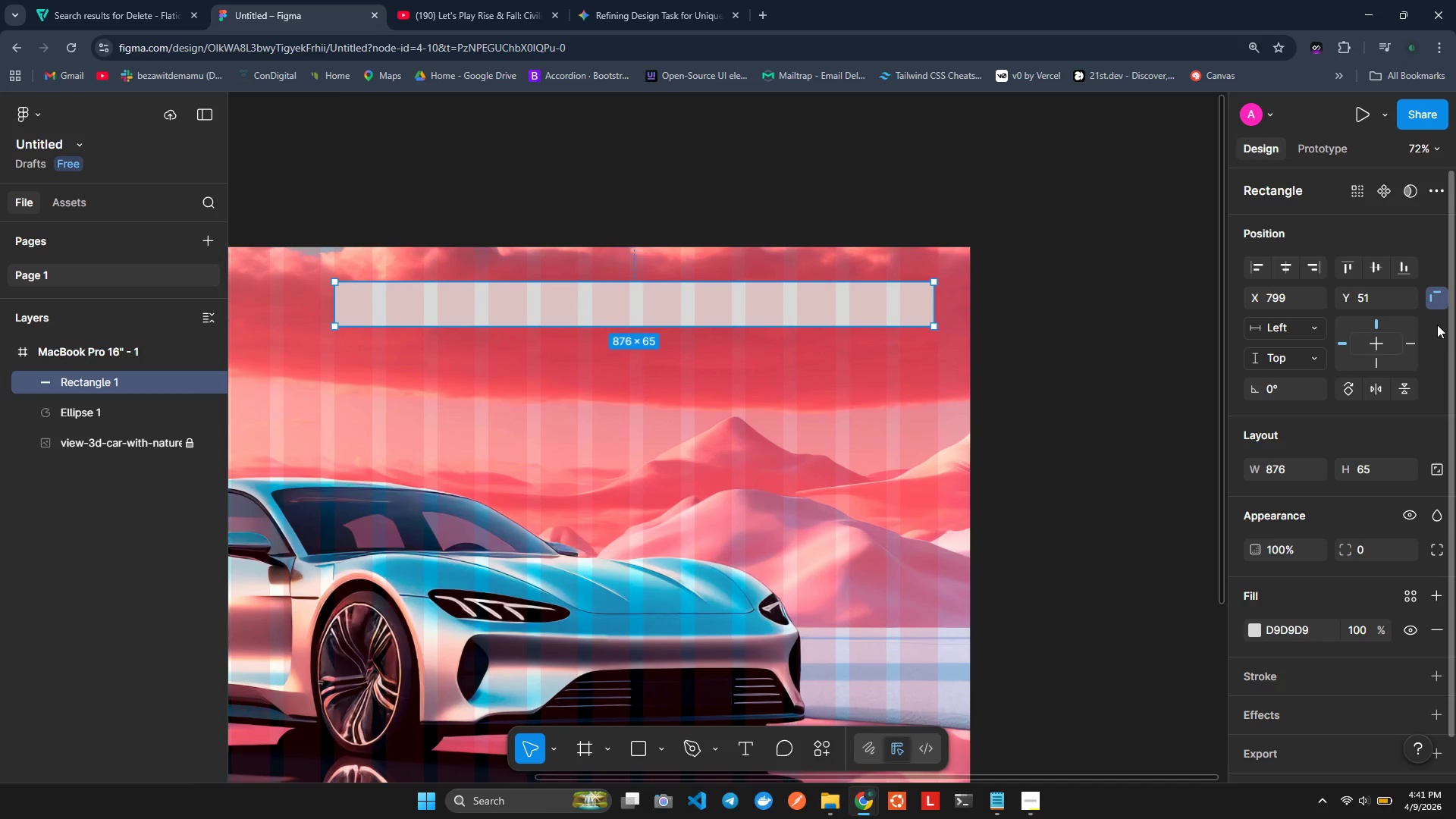 
left_click([1437, 325])
 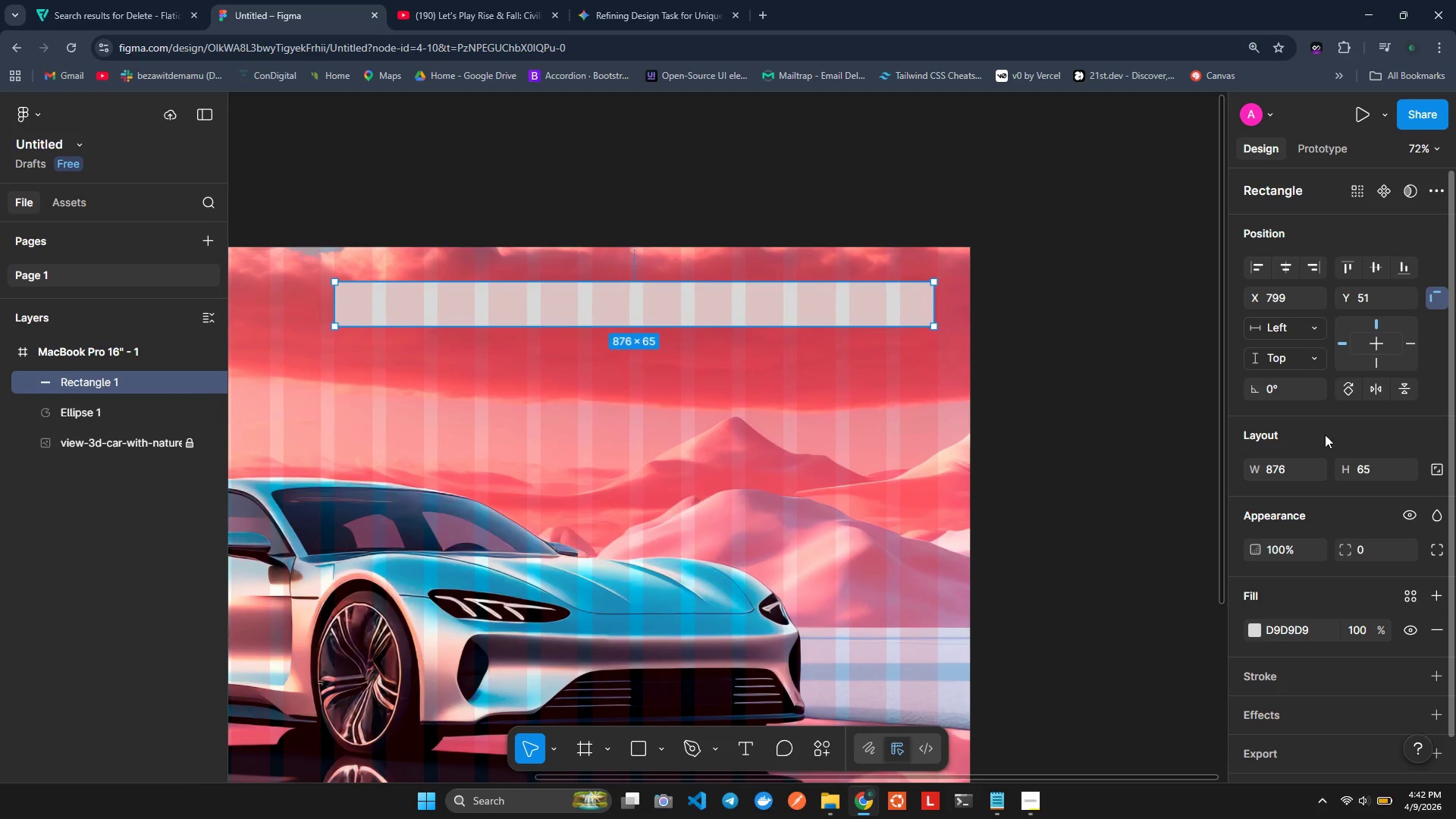 
wait(5.48)
 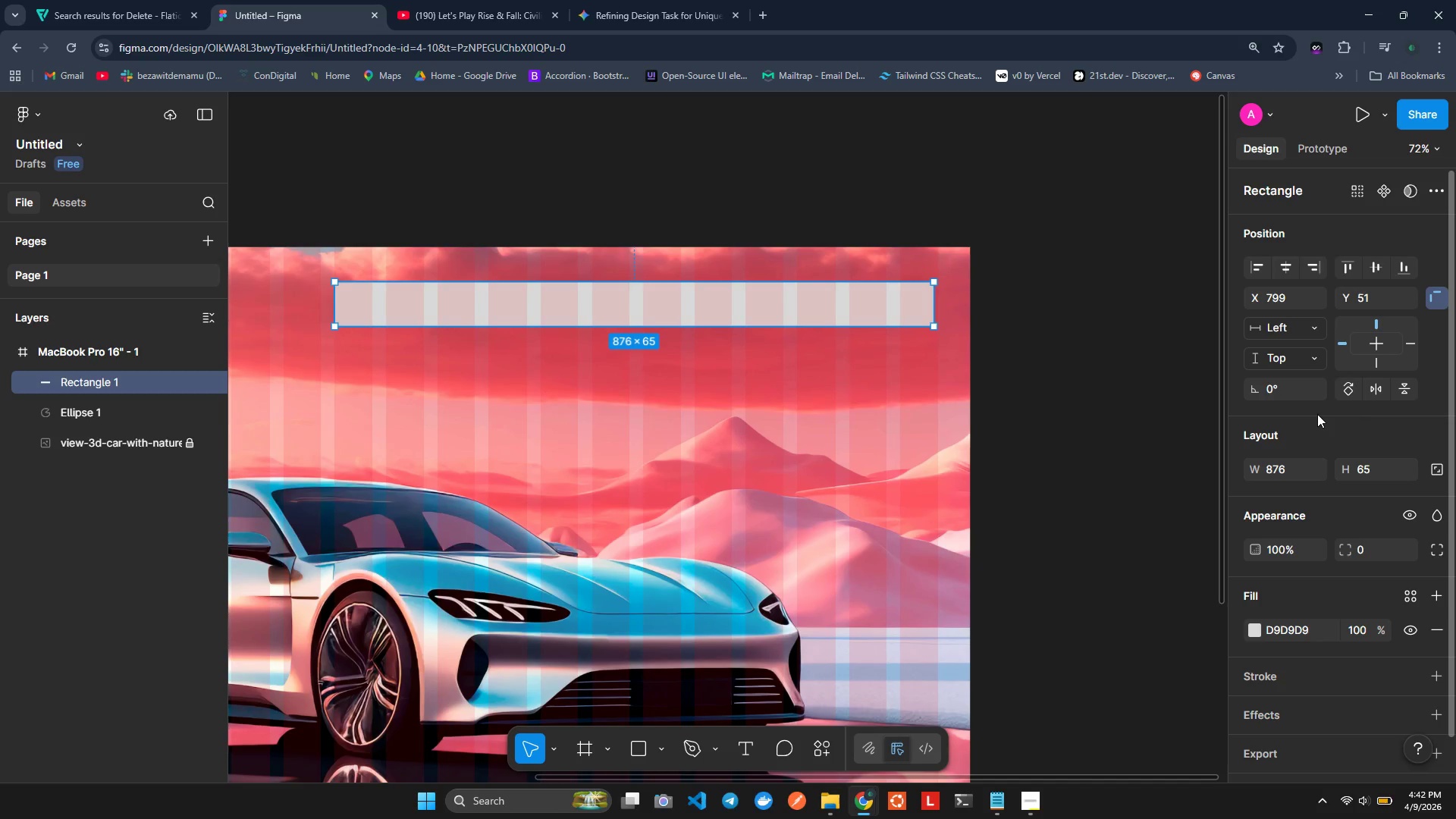 
left_click([1438, 464])
 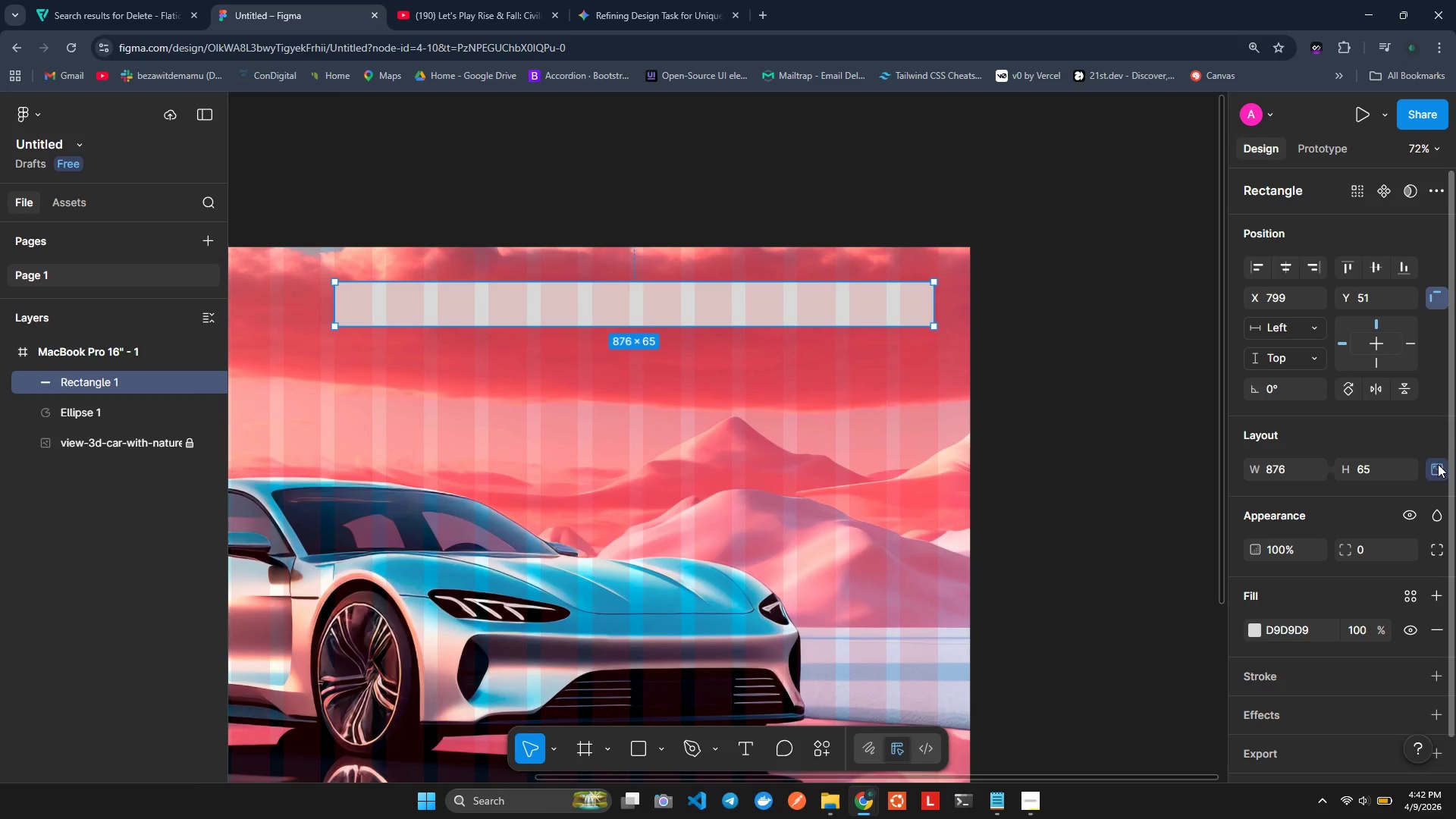 
left_click([1438, 464])
 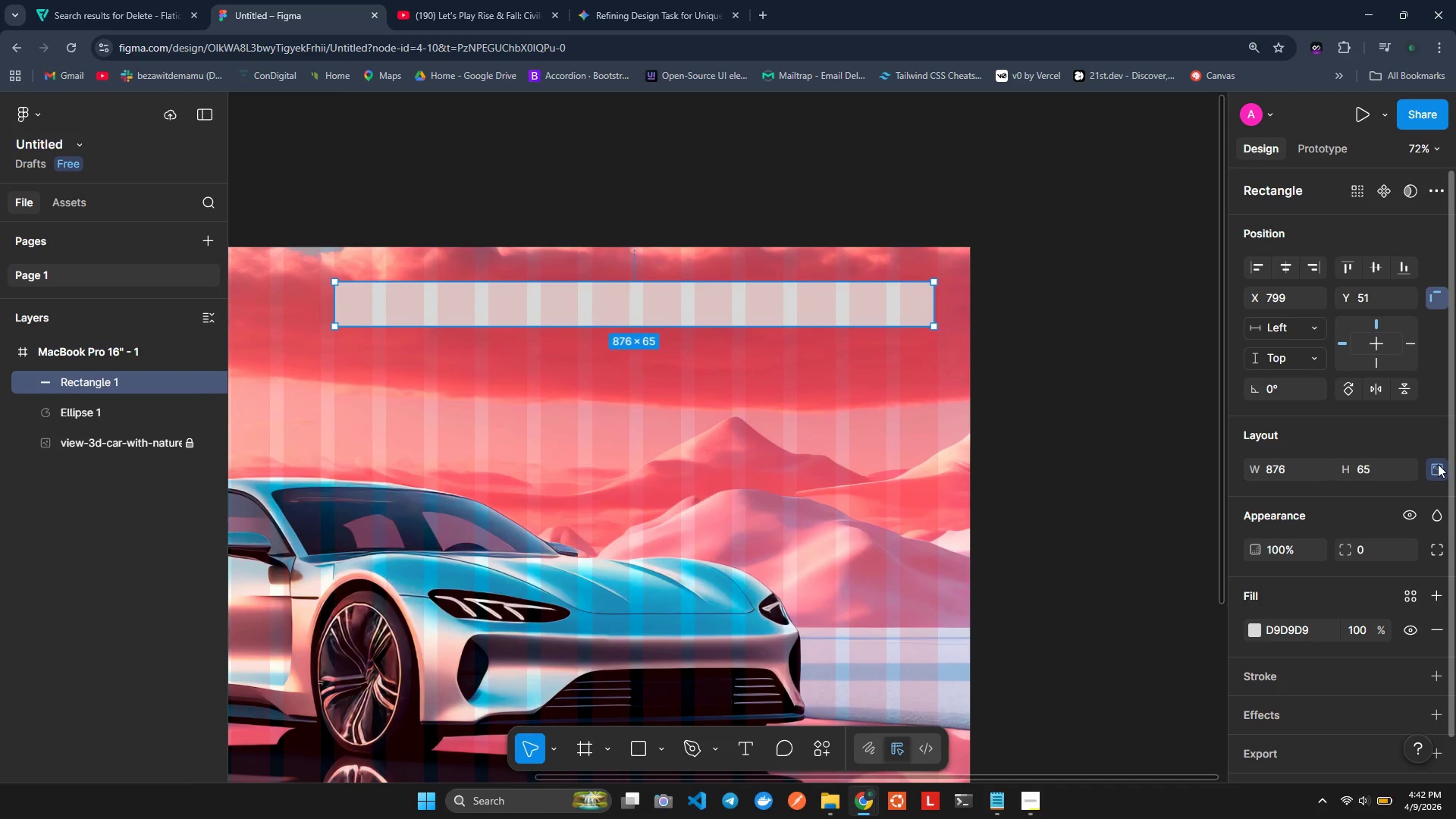 
double_click([1438, 464])
 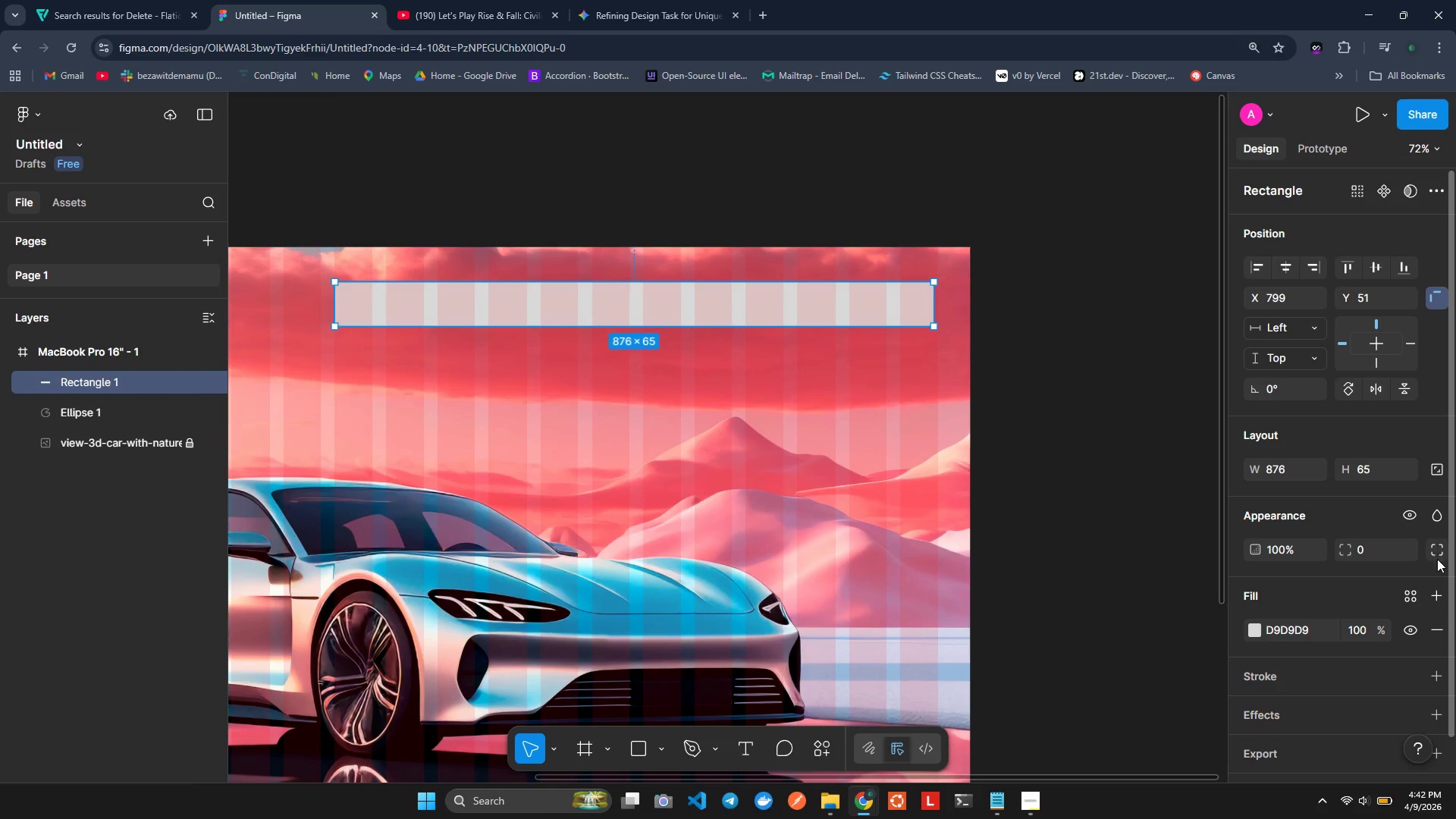 
left_click([1437, 559])
 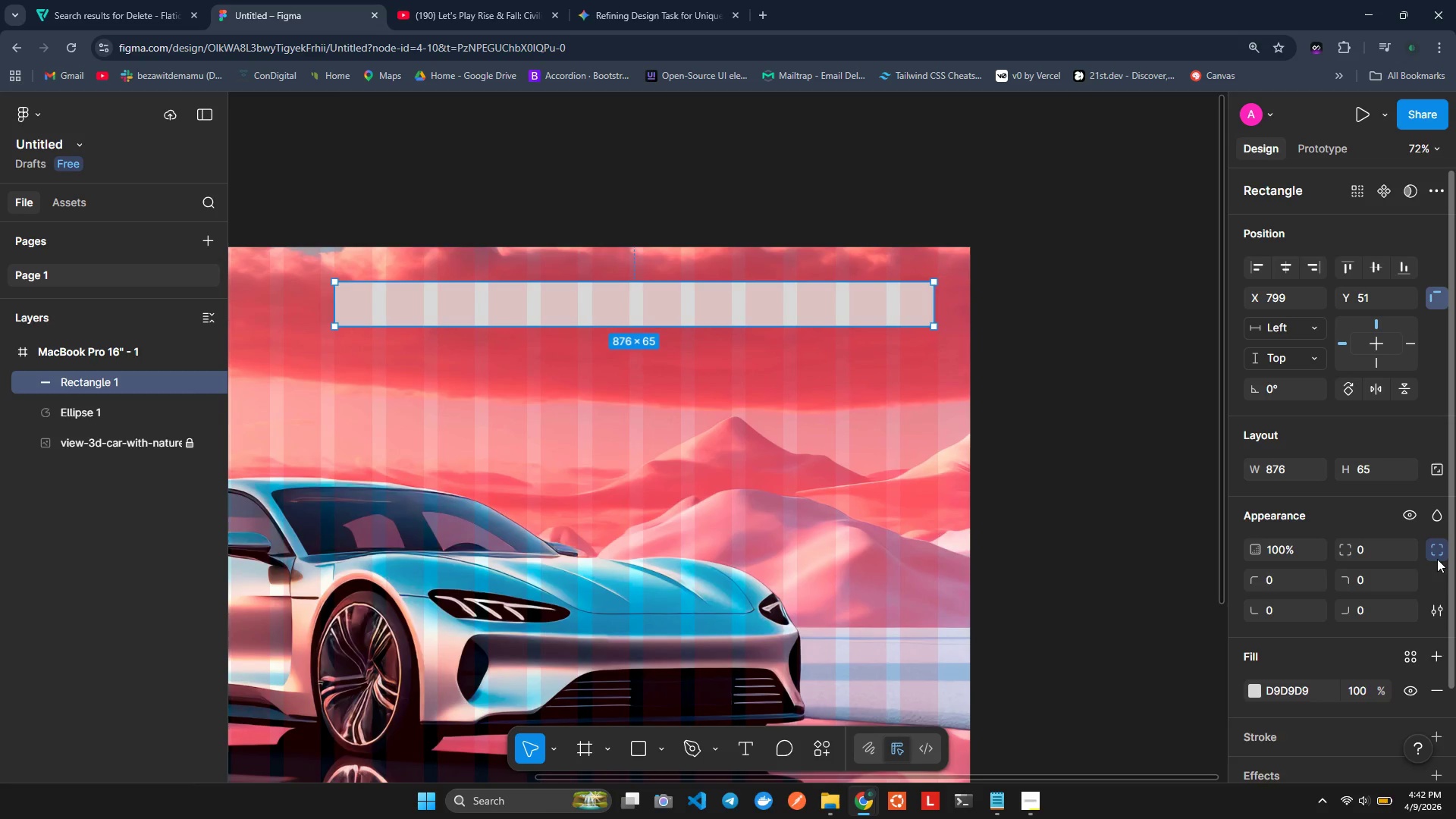 
left_click([1437, 559])
 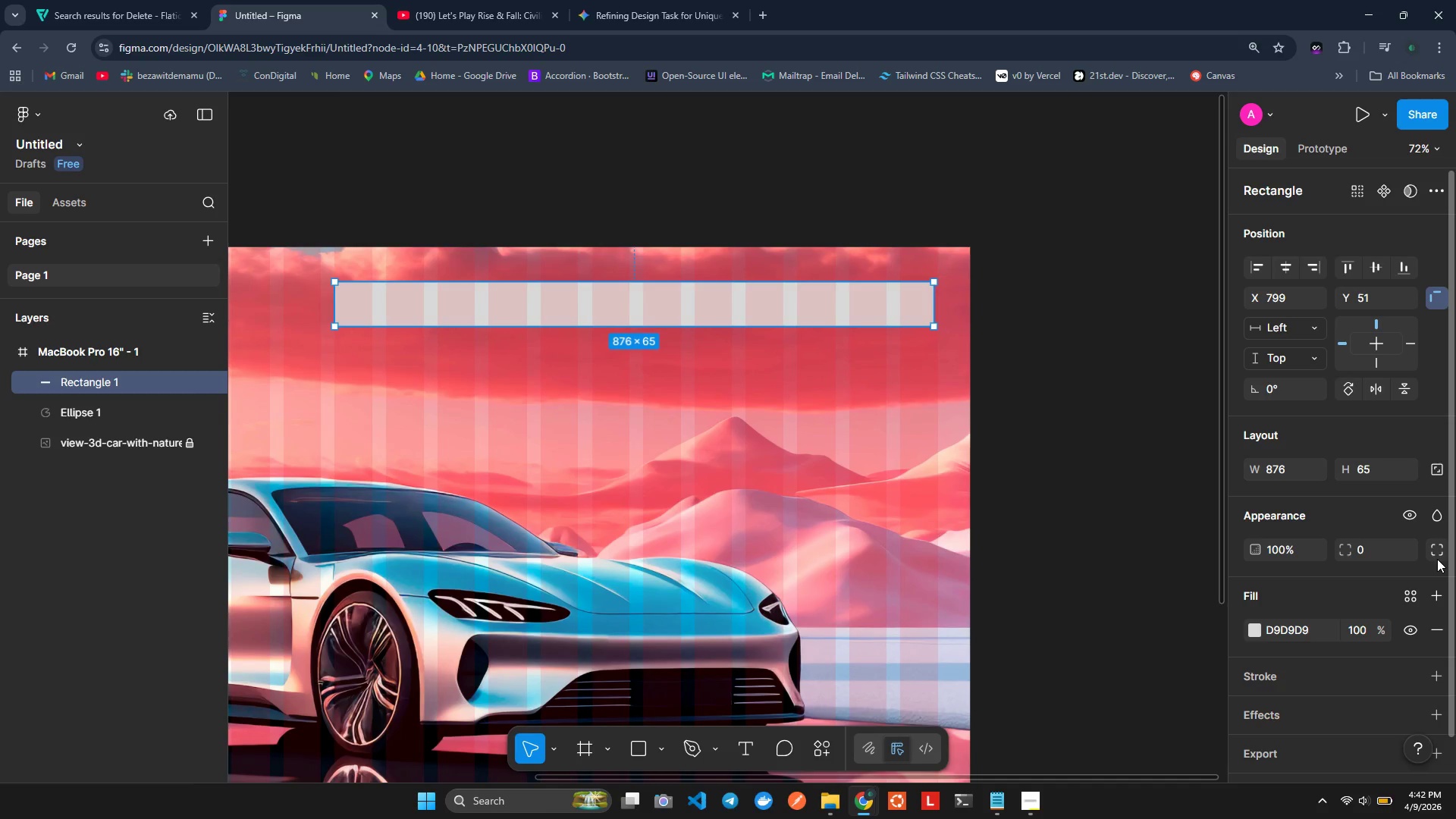 
left_click([1437, 559])
 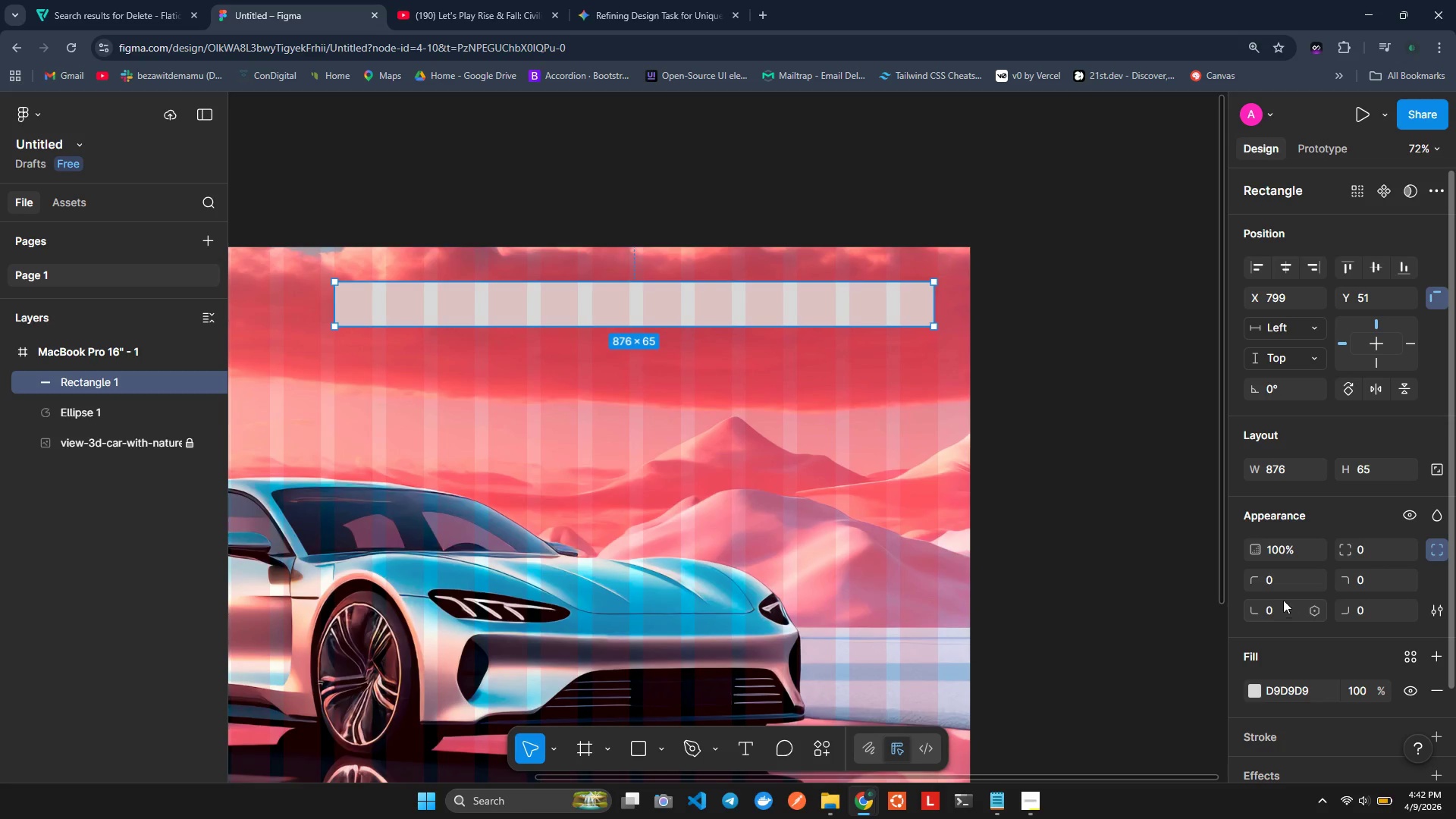 
left_click([1272, 584])
 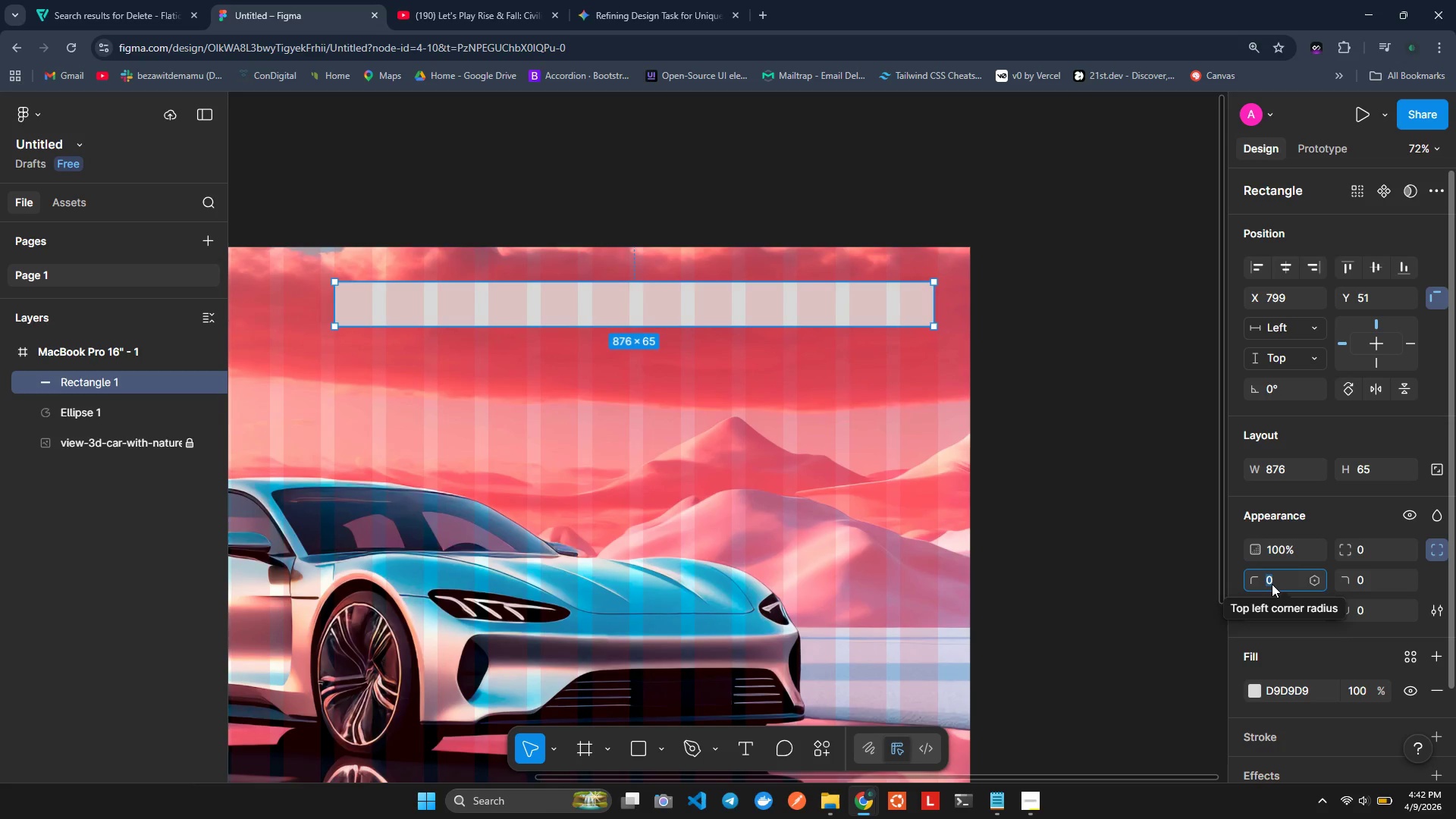 
wait(6.19)
 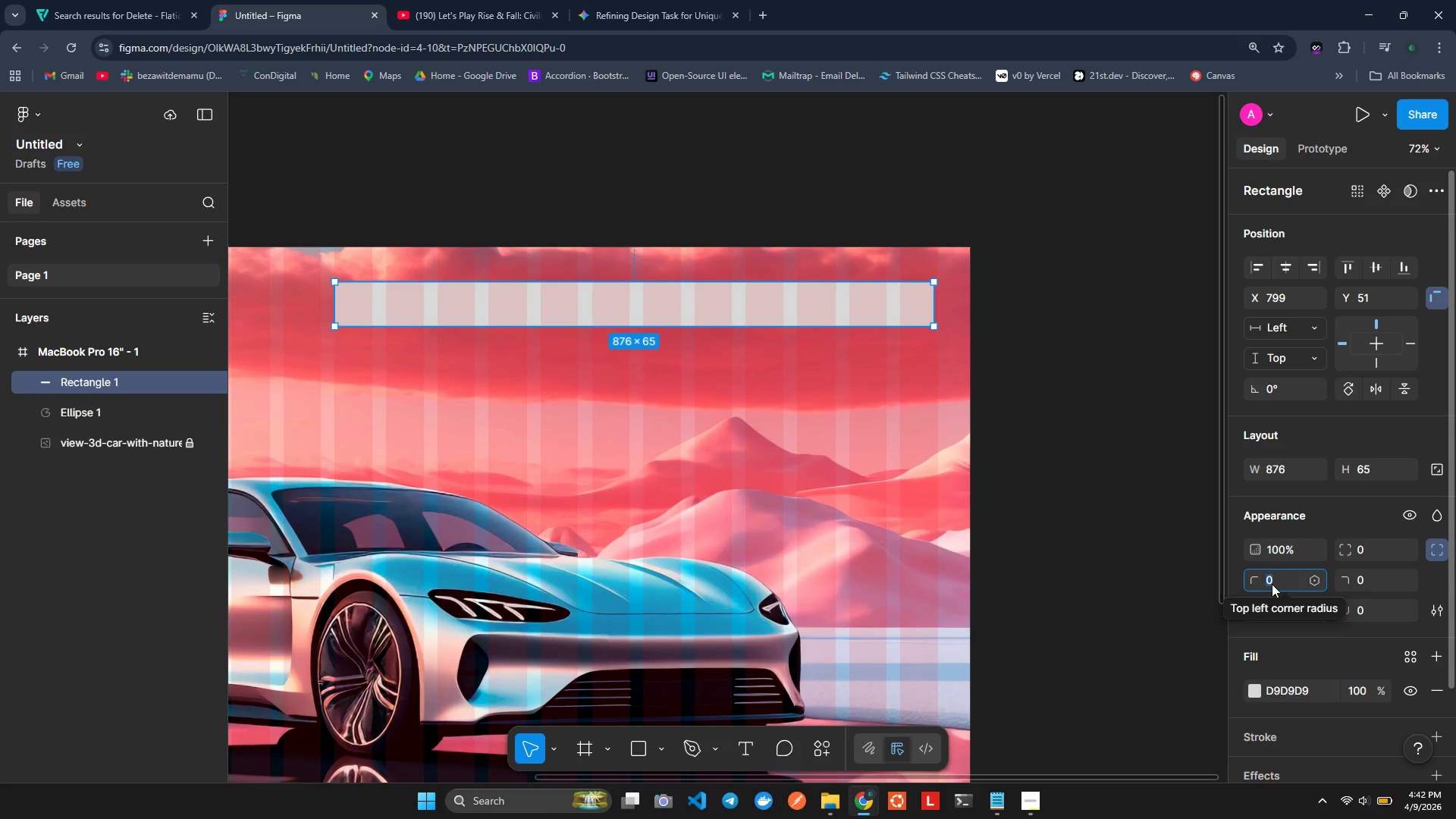 
type(25)
 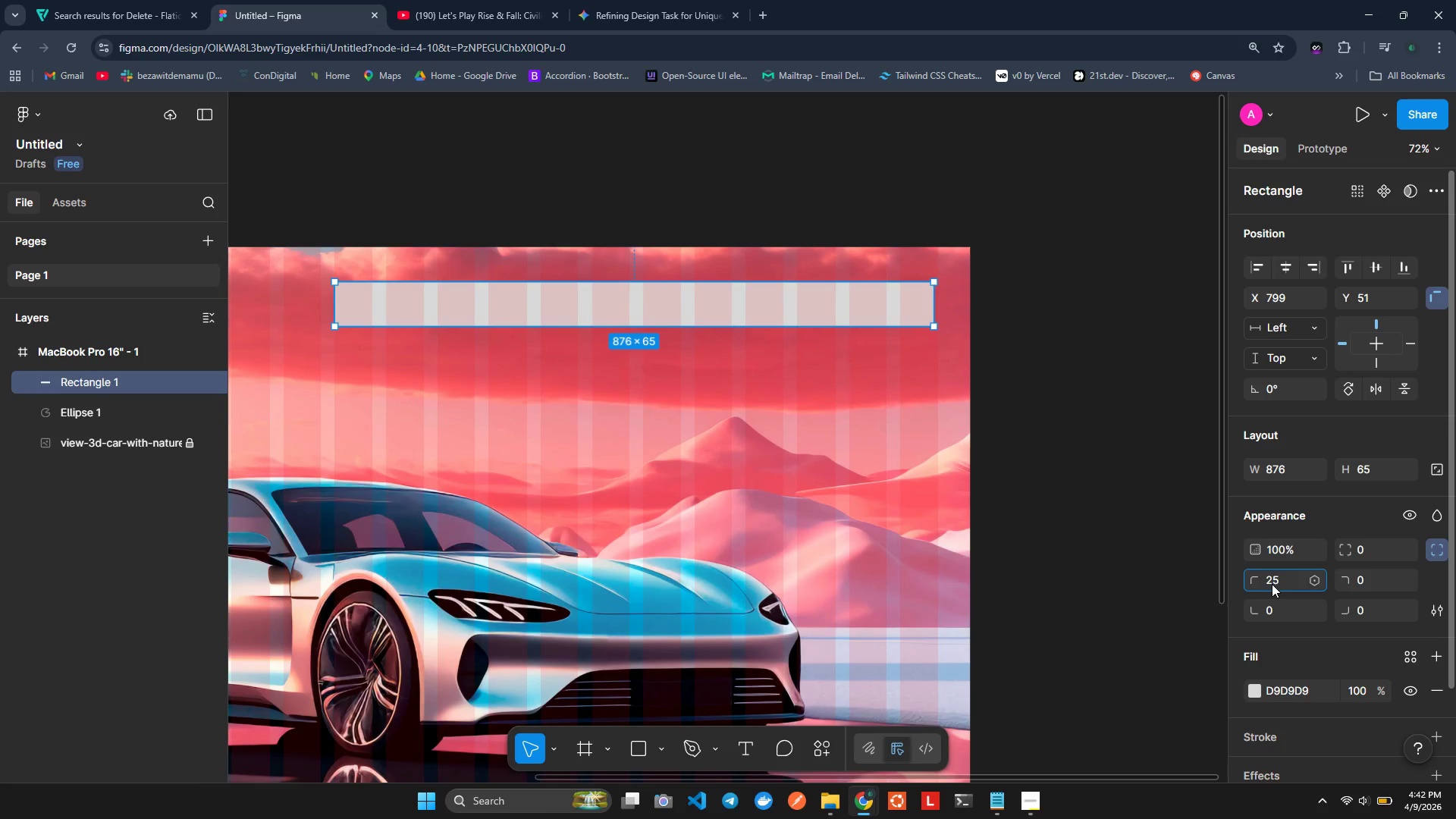 
key(Enter)
 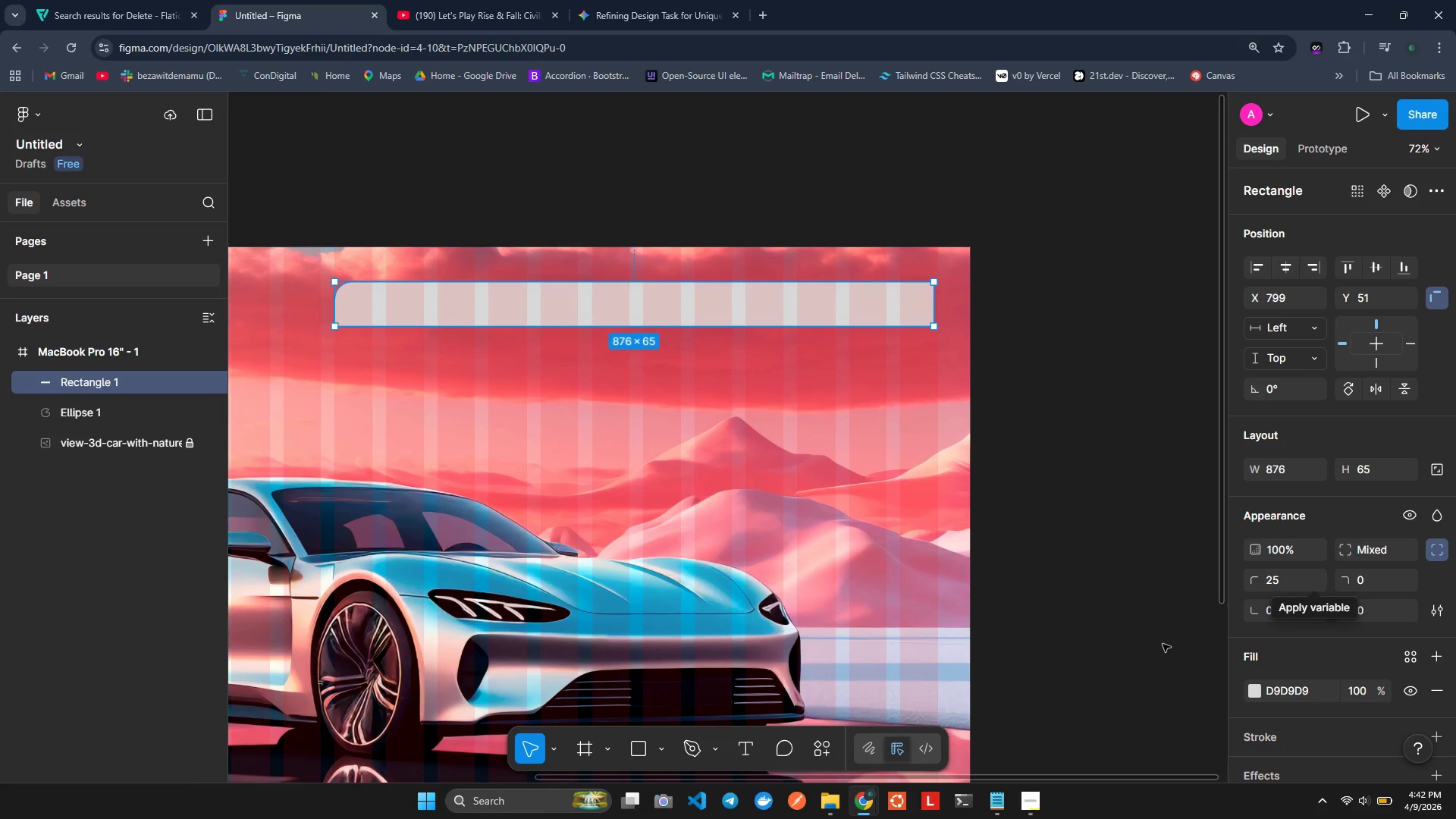 
wait(6.03)
 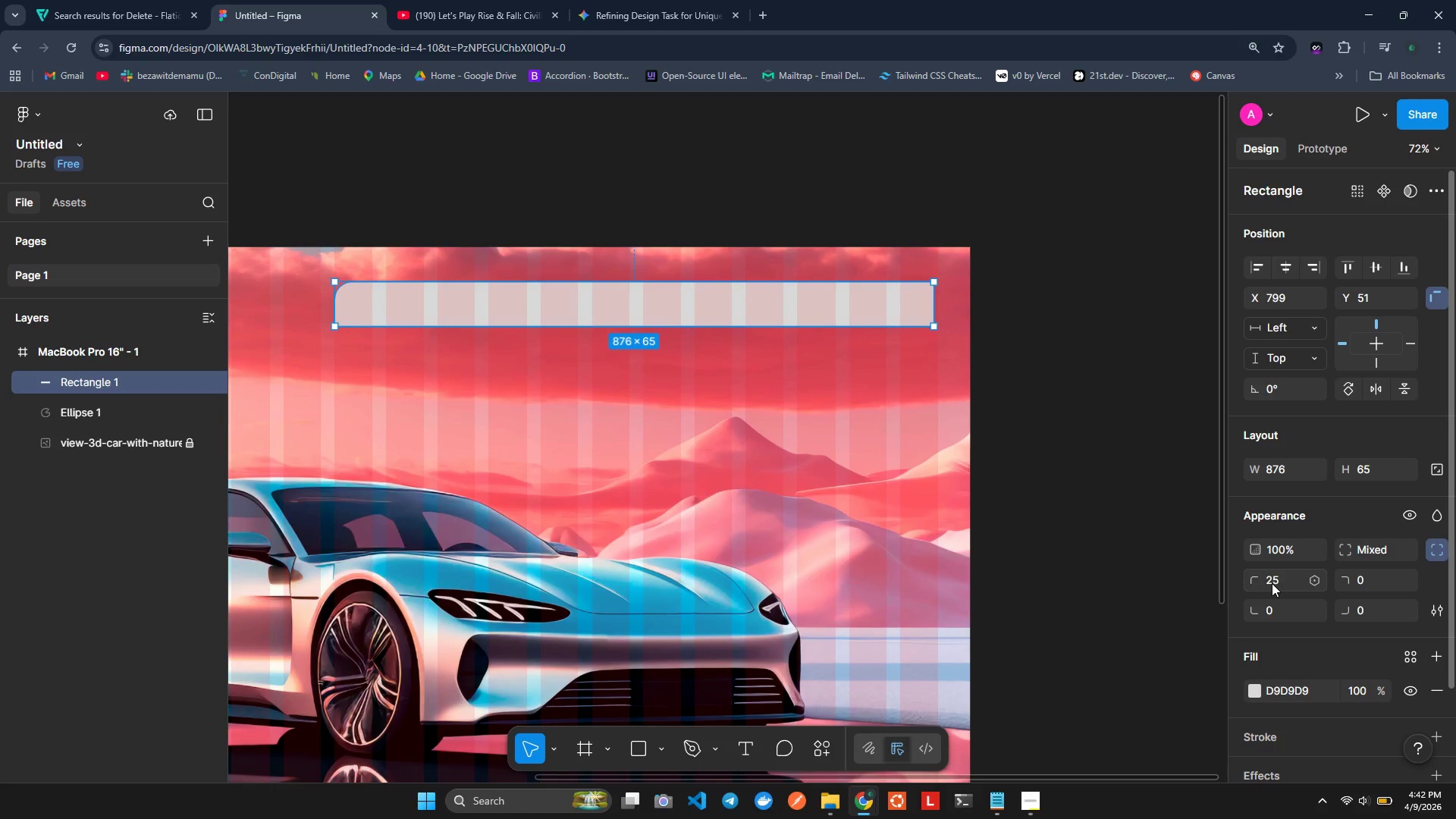 
double_click([1276, 614])
 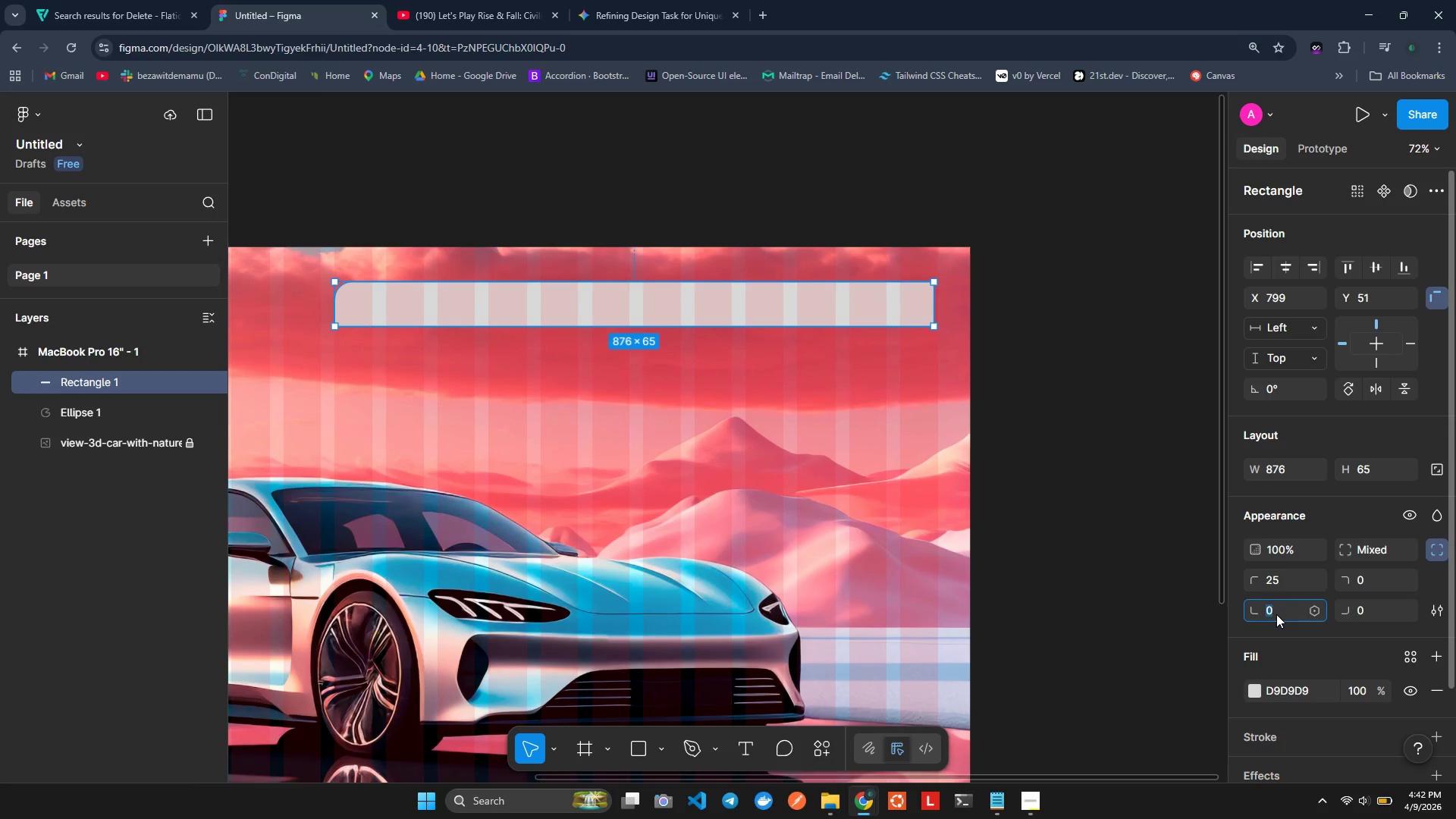 
type(25)
 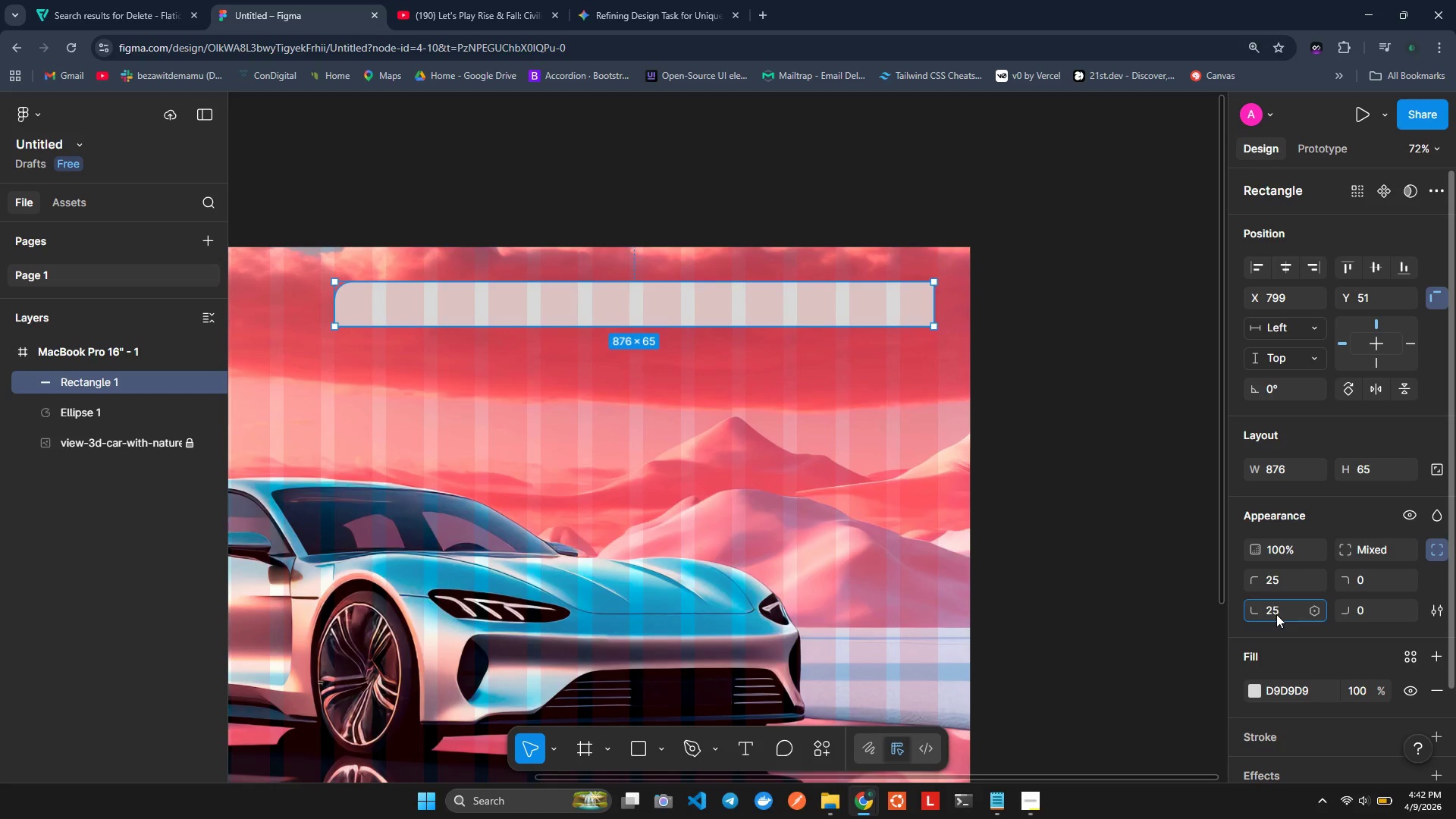 
left_click([1276, 614])
 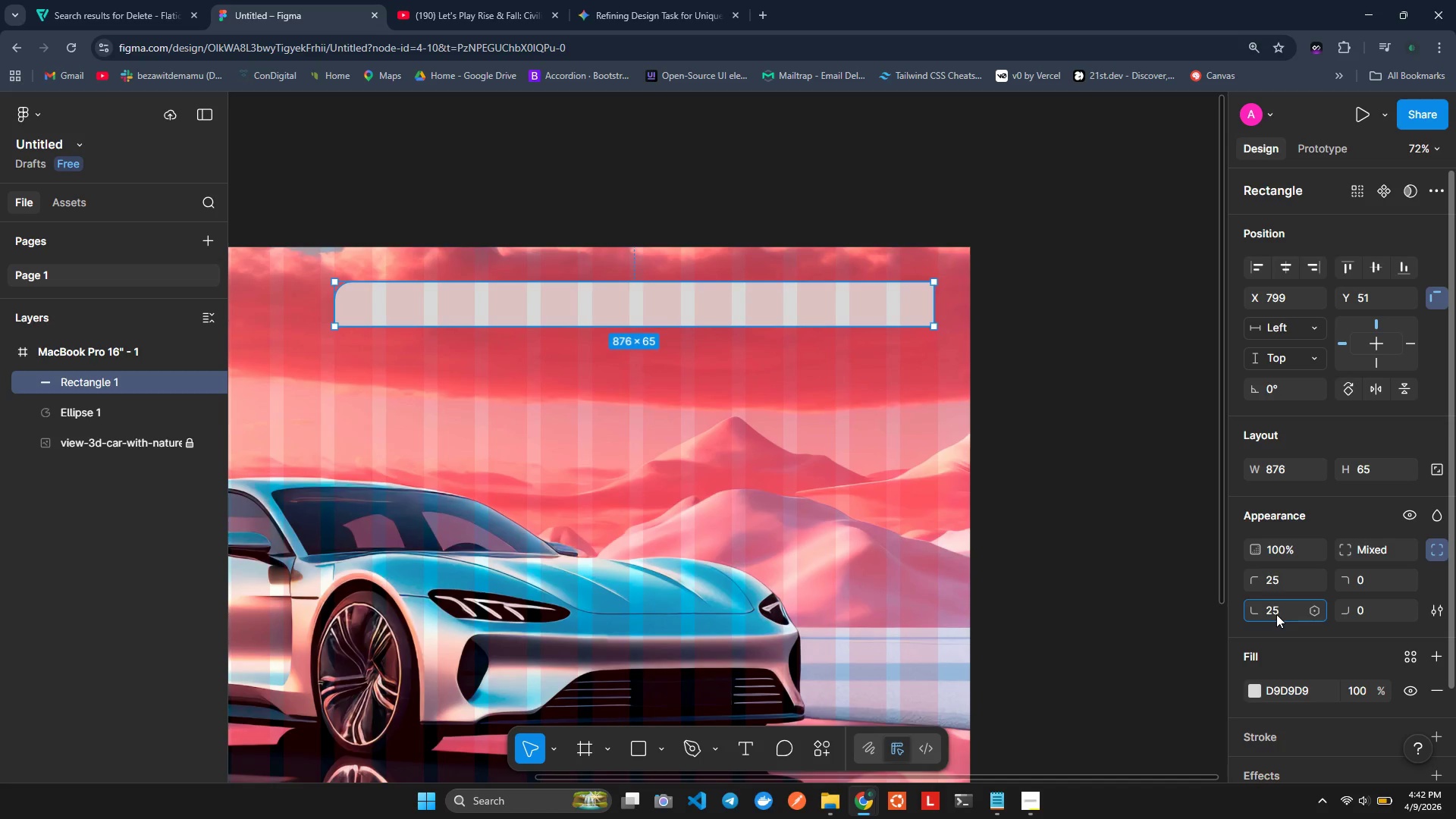 
double_click([1276, 614])
 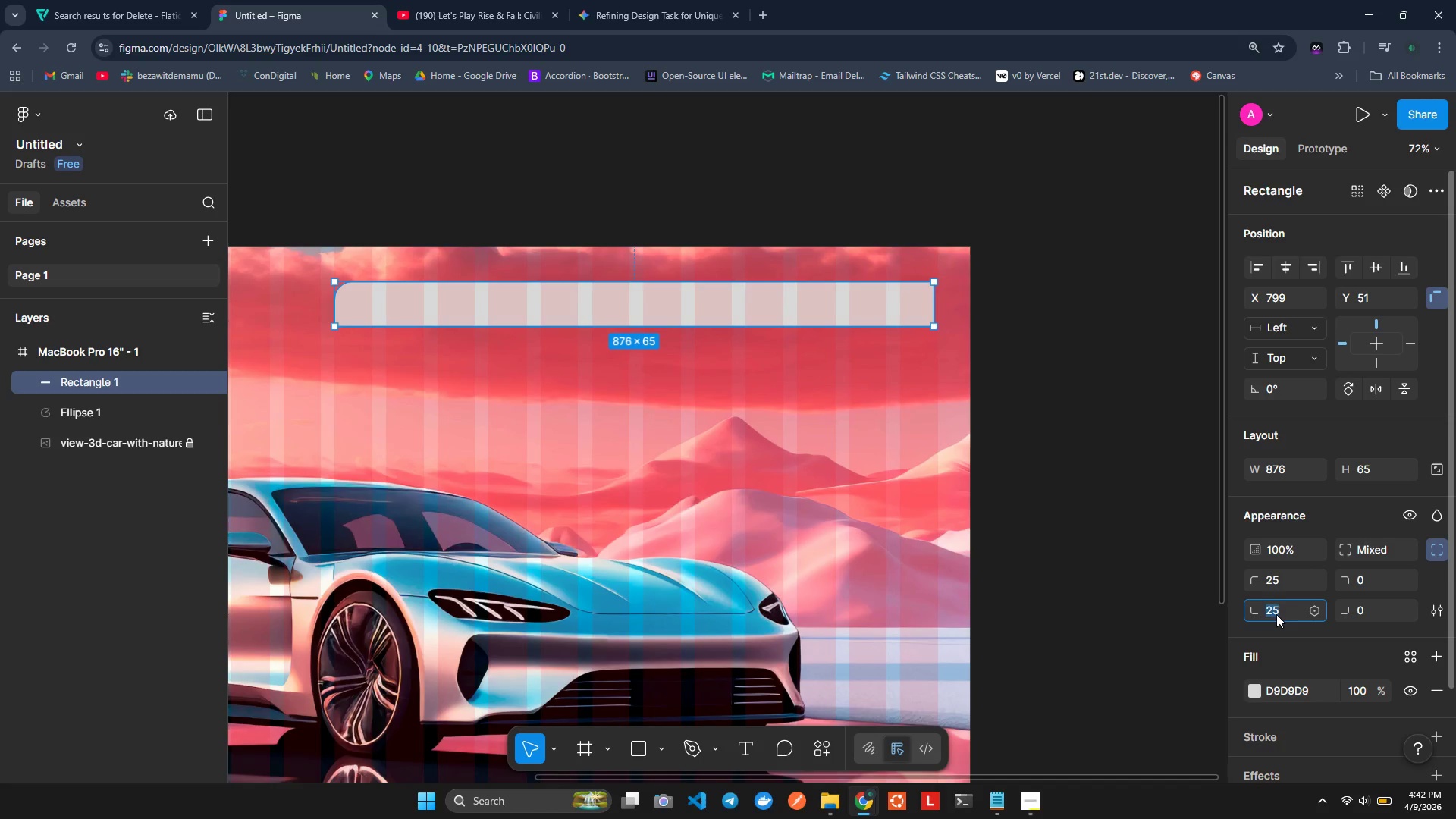 
triple_click([1276, 614])
 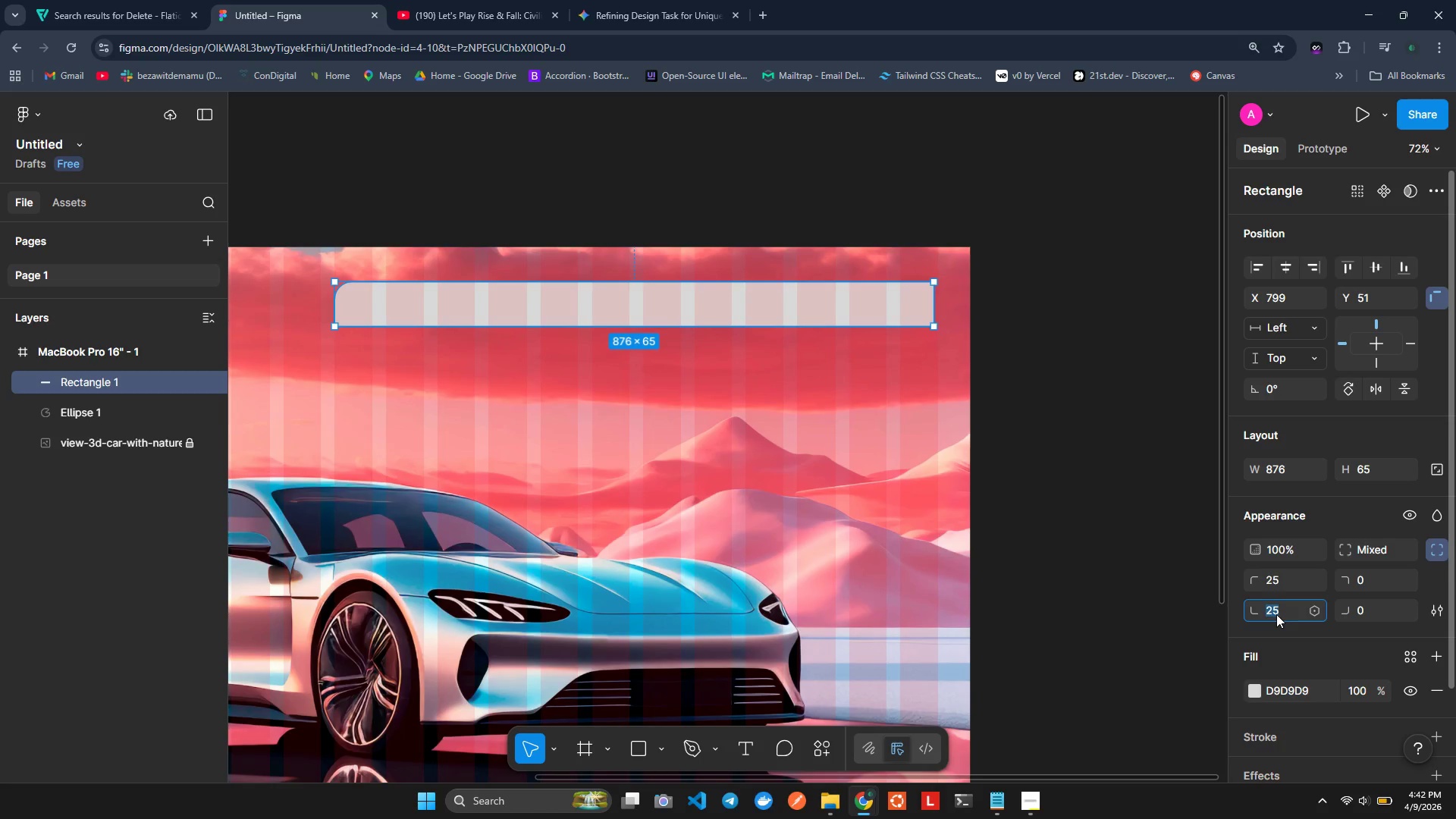 
type(45)
 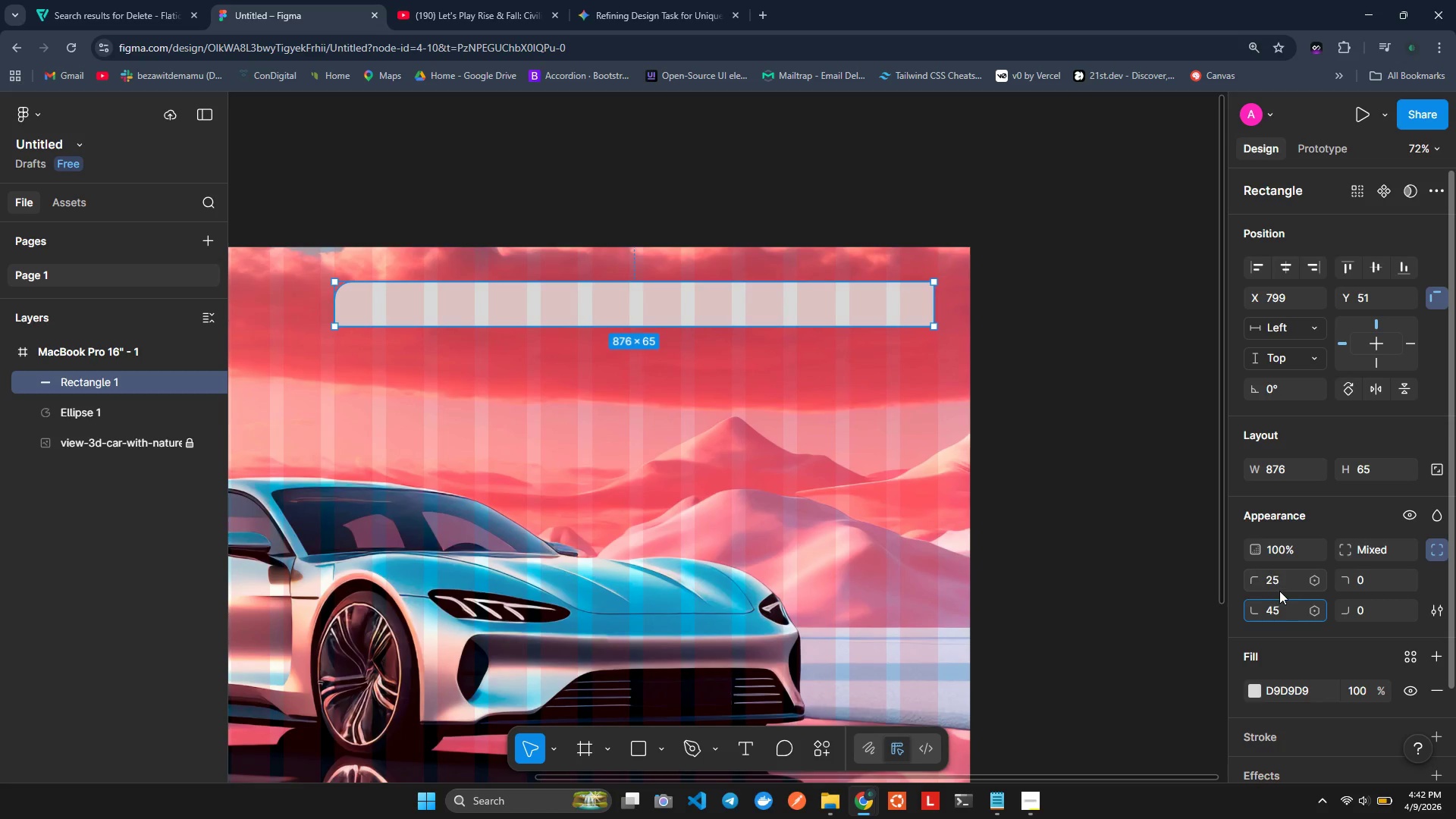 
left_click_drag(start_coordinate=[1279, 591], to_coordinate=[728, 437])
 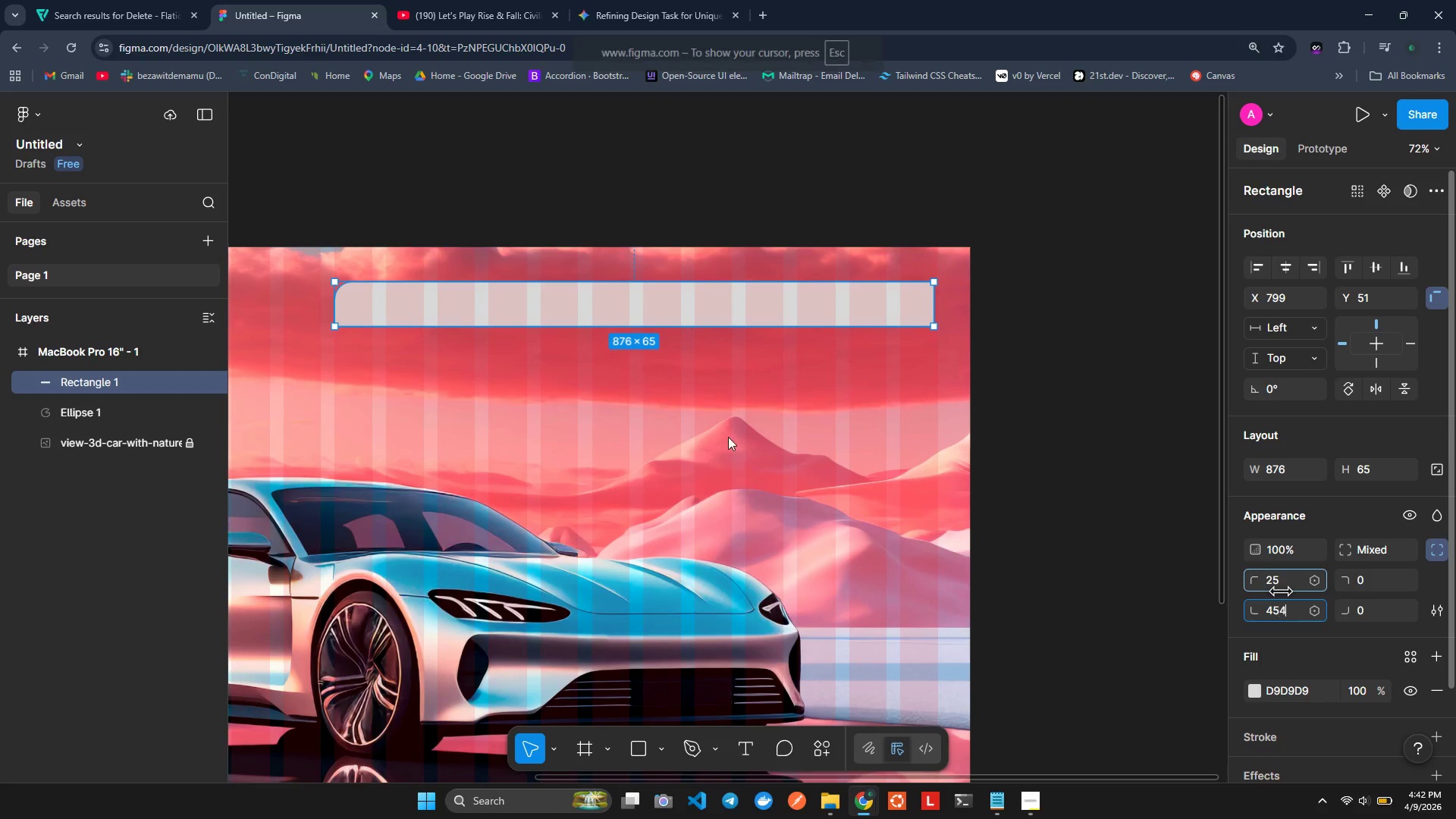 
left_click_drag(start_coordinate=[1279, 591], to_coordinate=[728, 437])
 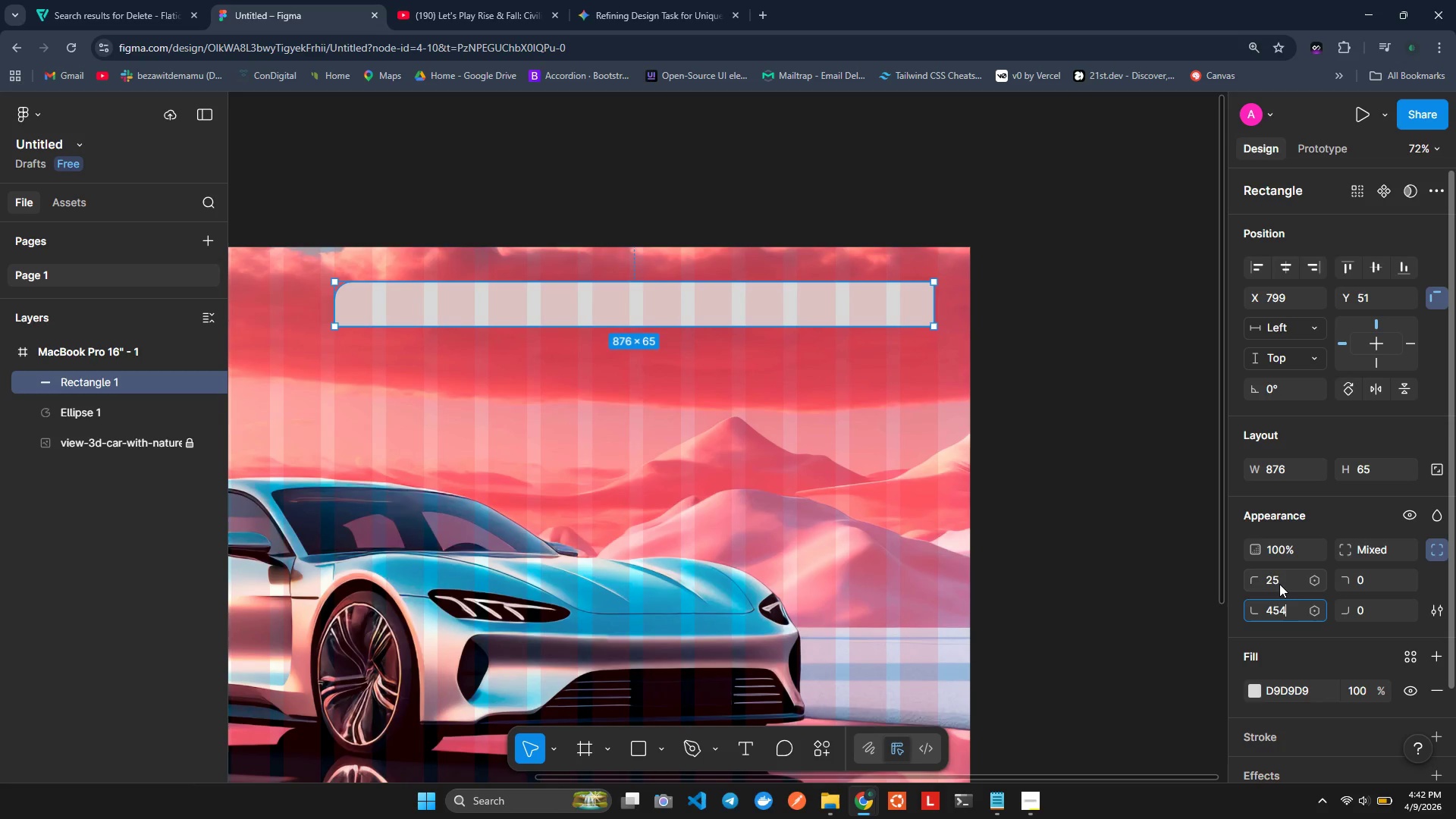 
key(4)
 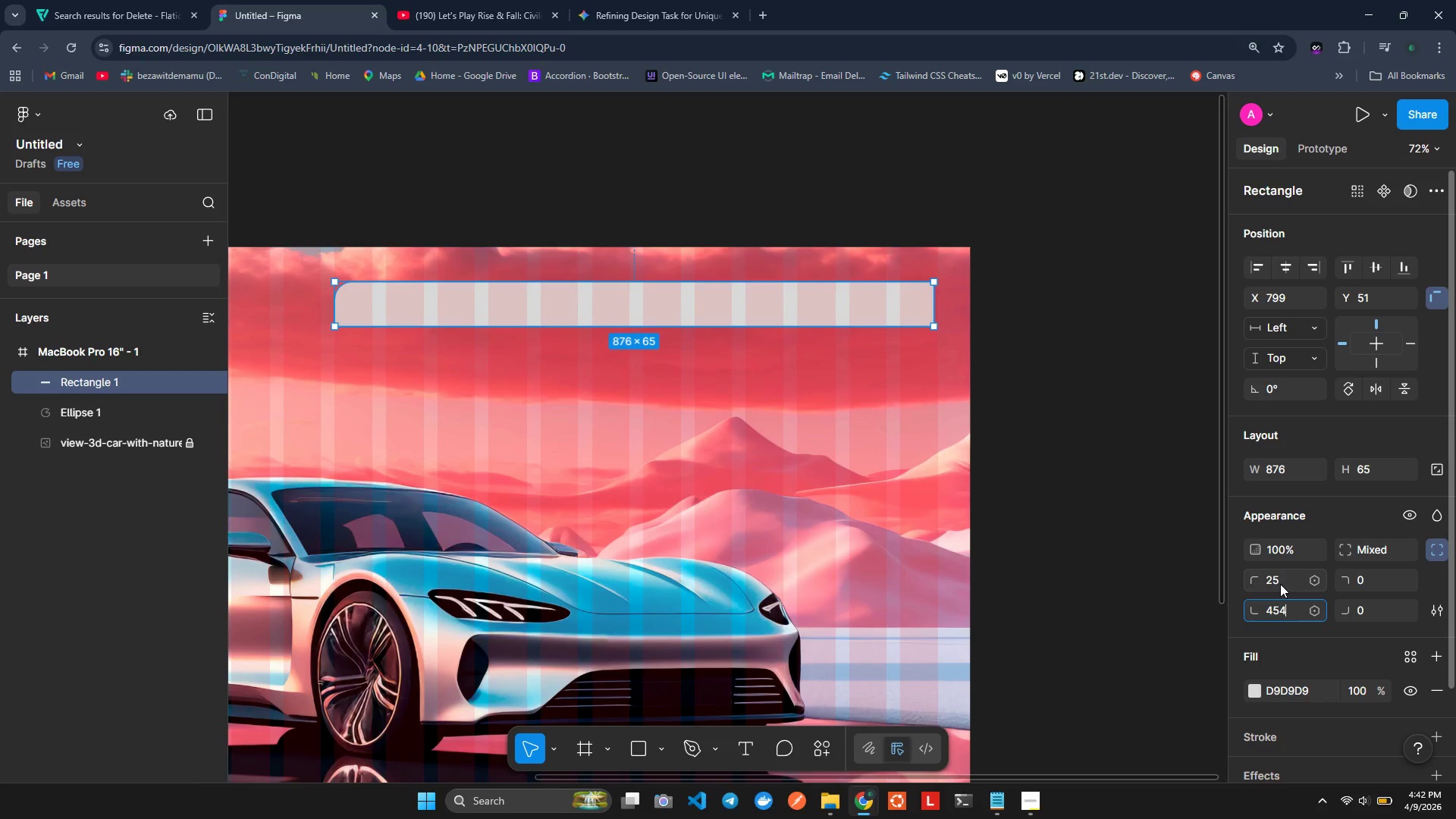 
key(Backspace)
 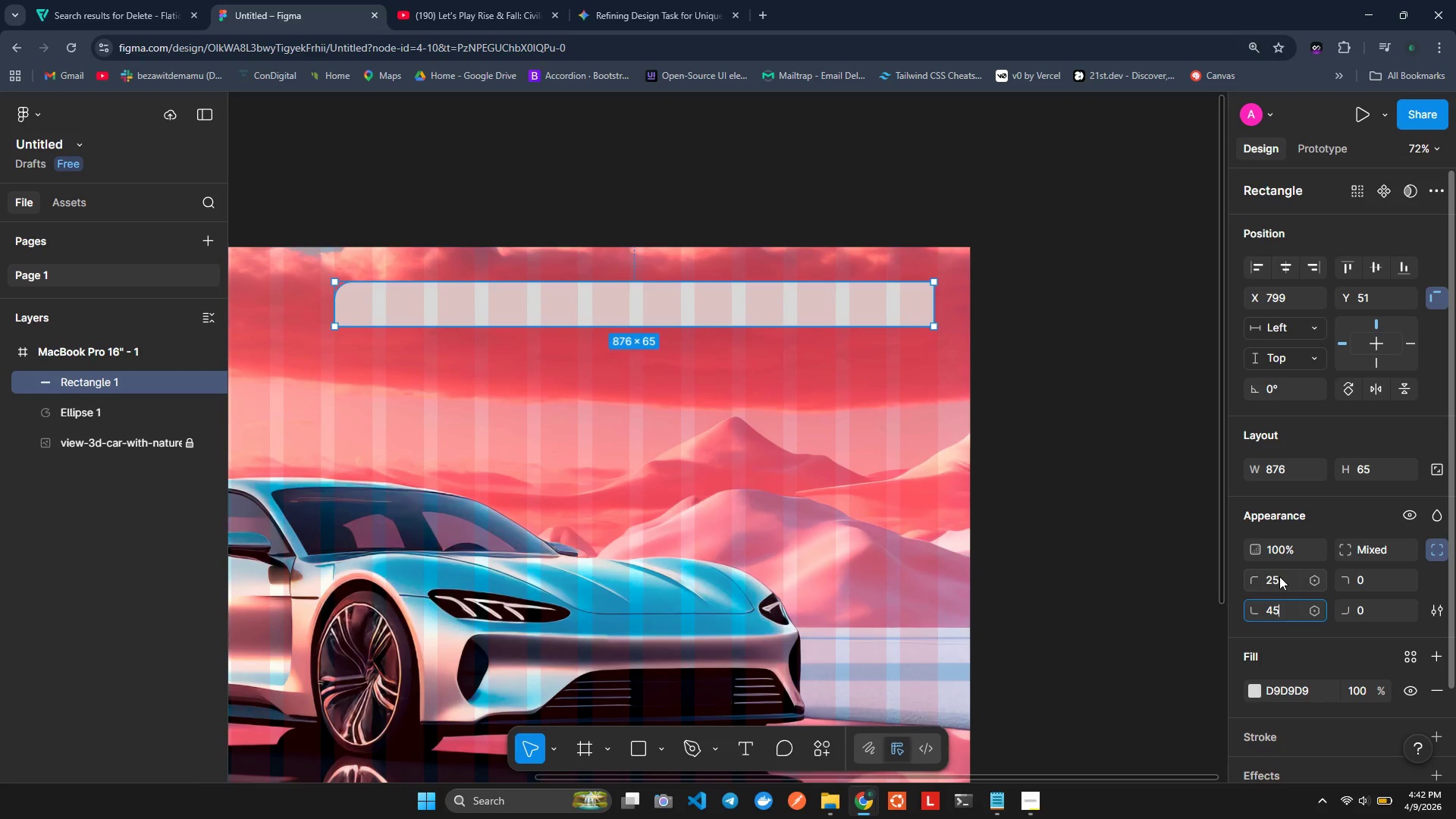 
double_click([1279, 576])
 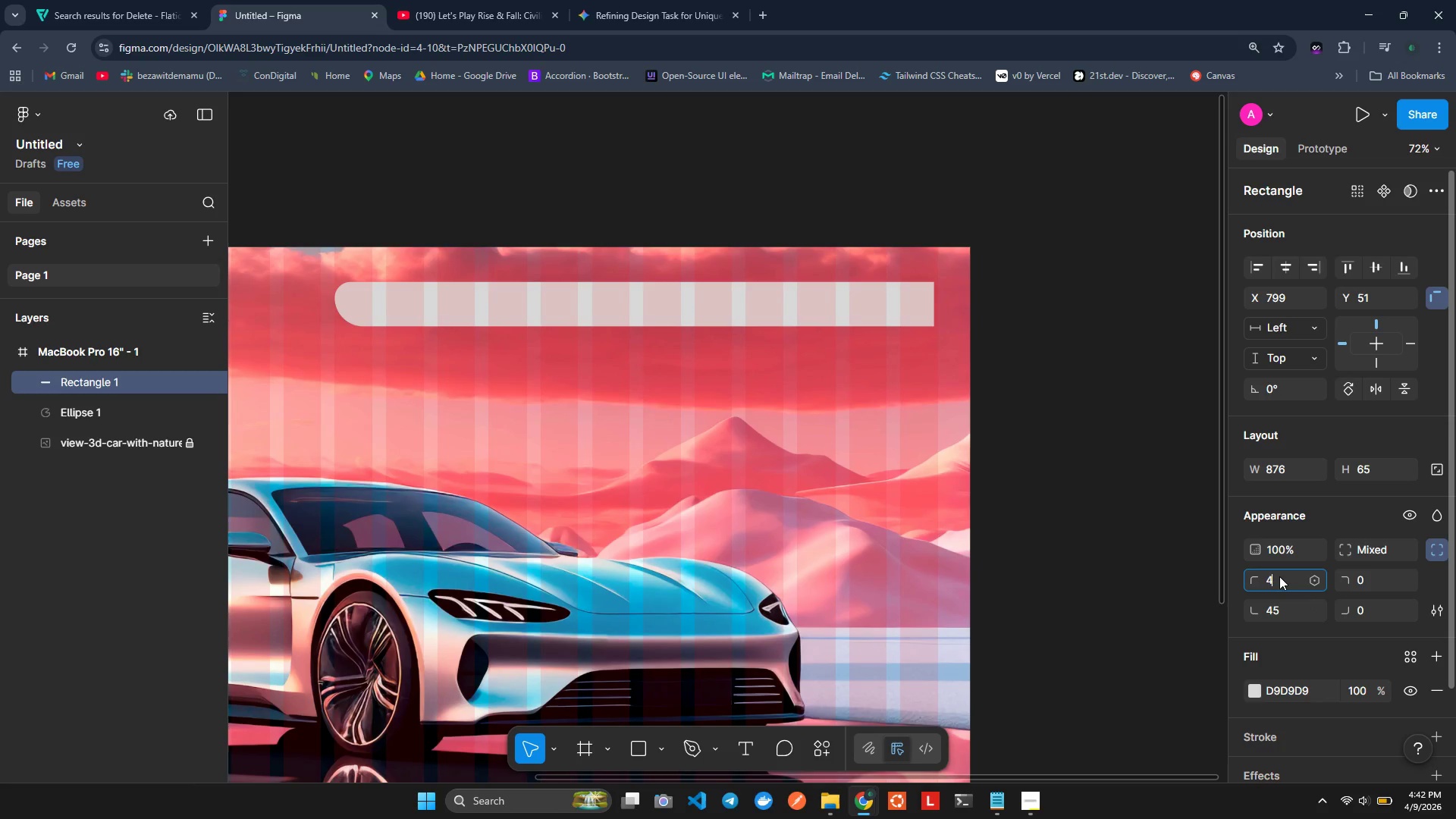 
type(45)
 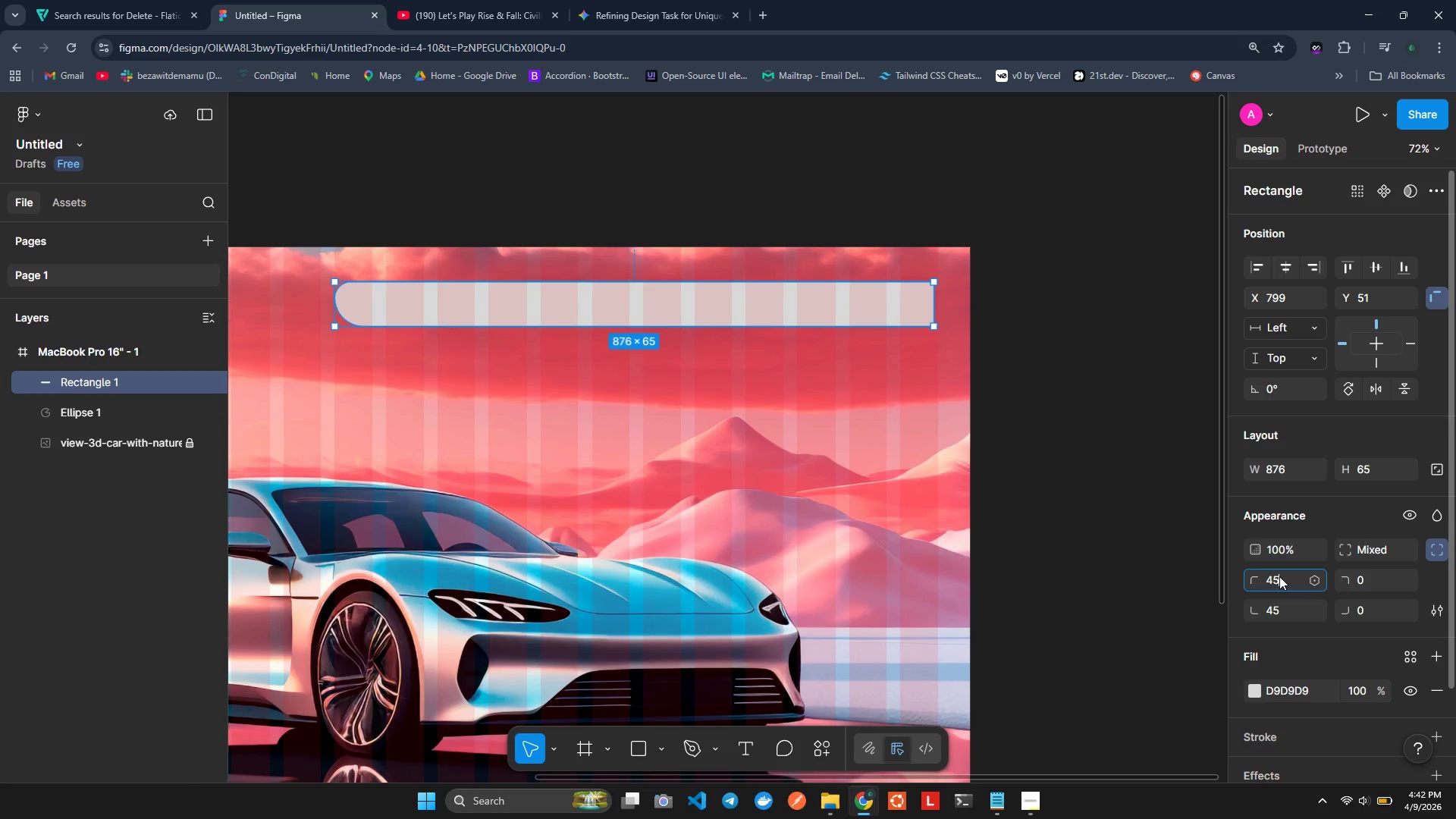 
key(Enter)
 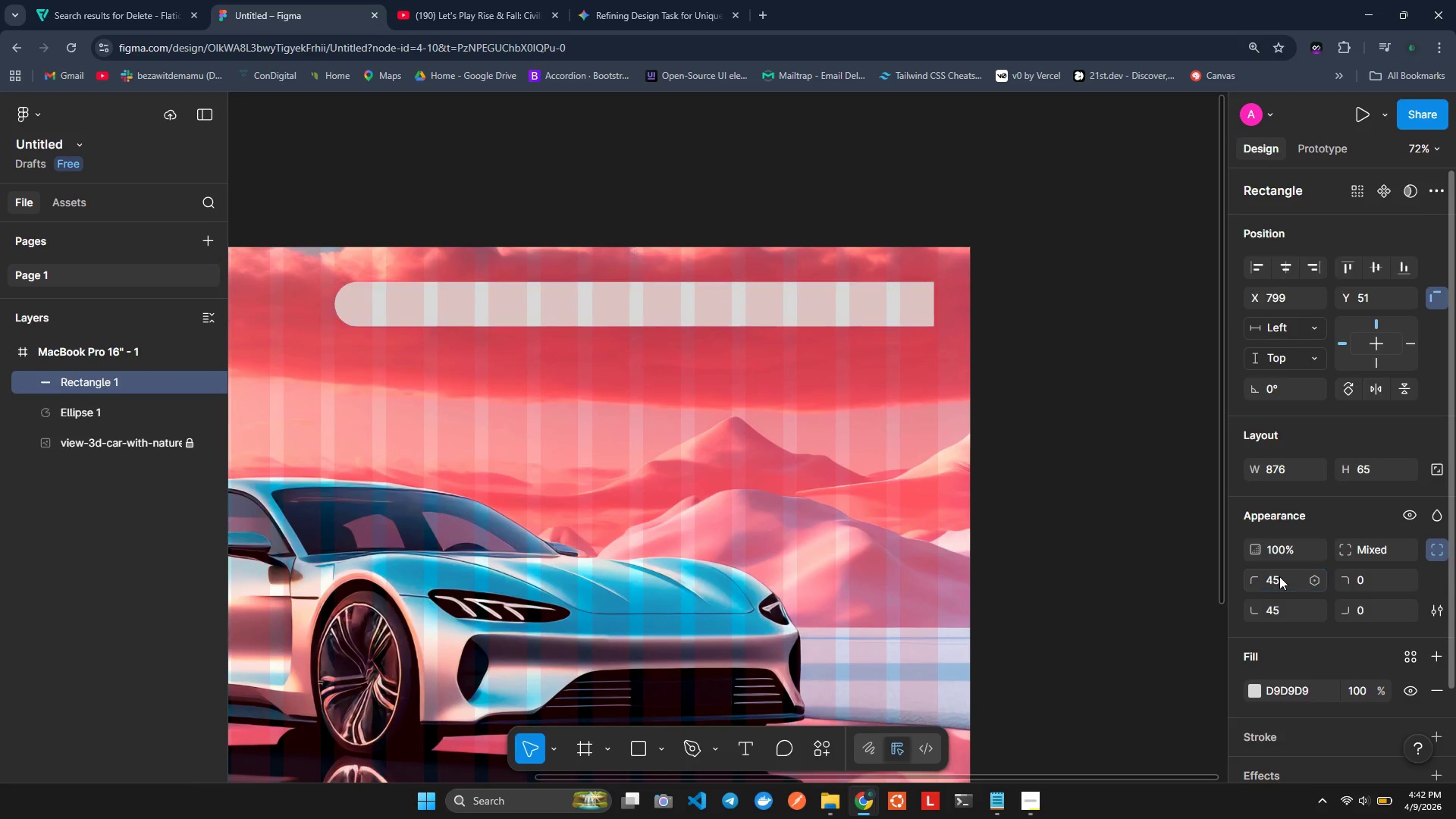 
key(Enter)
 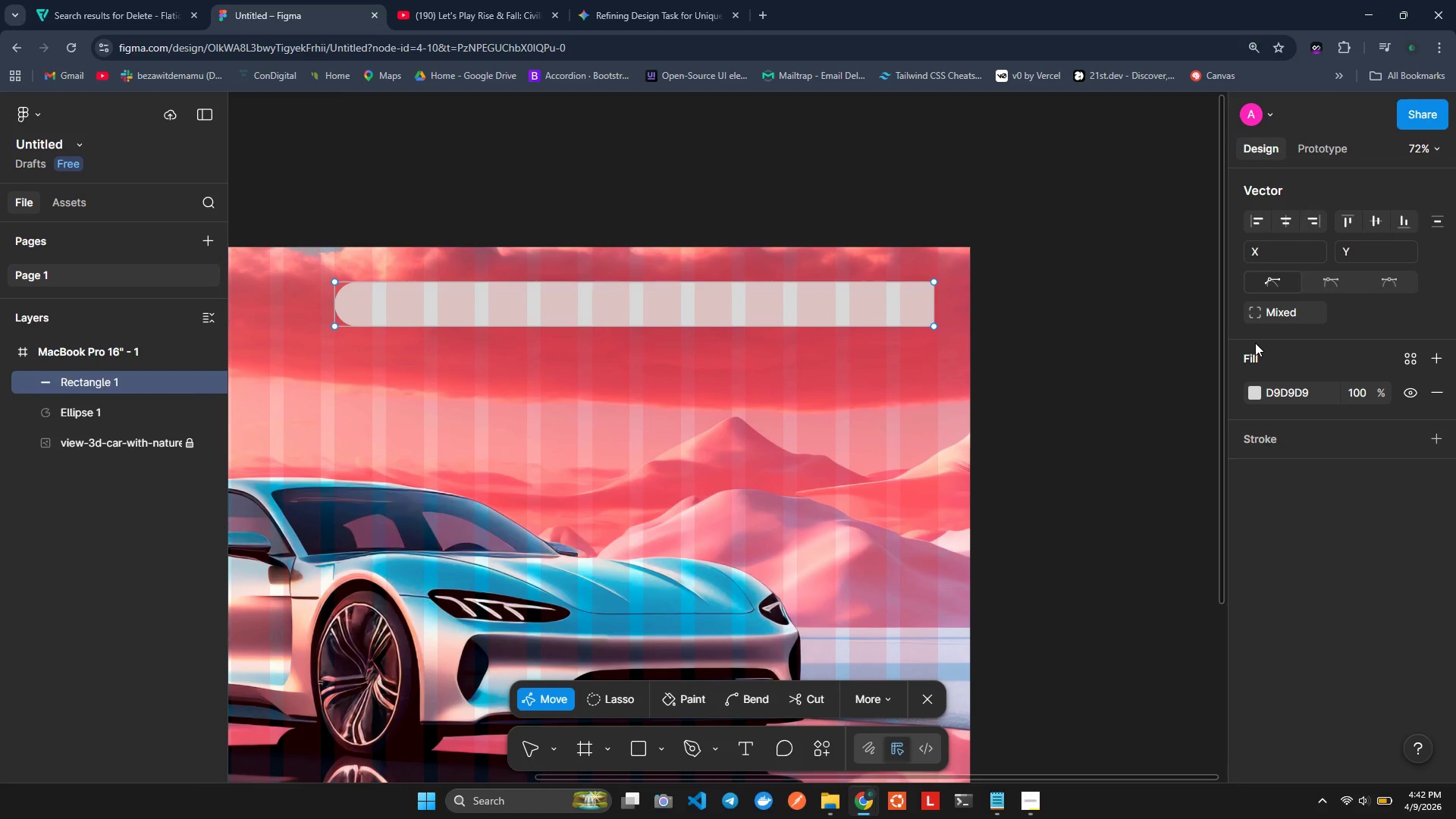 
wait(23.0)
 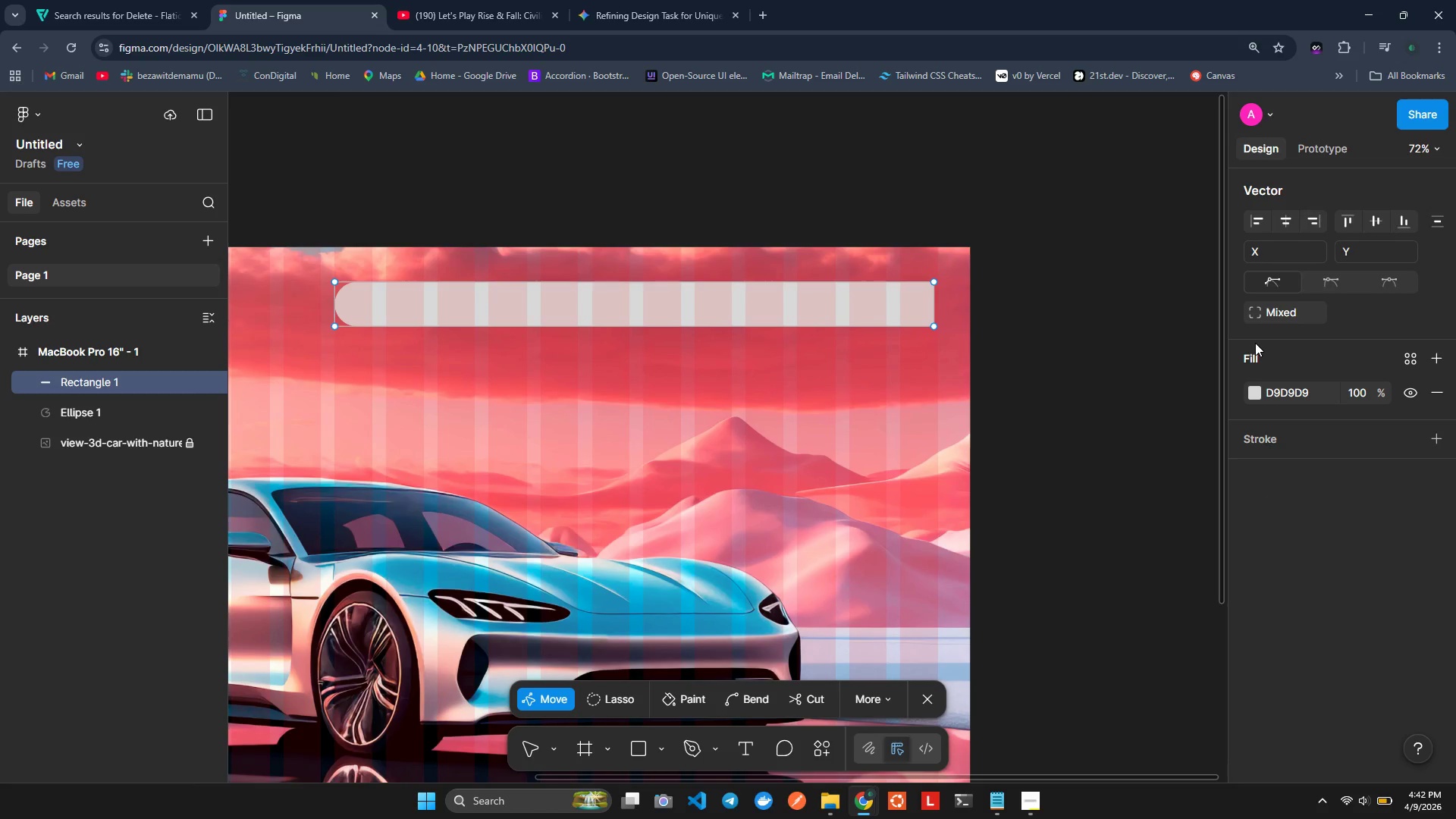 
left_click_drag(start_coordinate=[802, 318], to_coordinate=[836, 312])
 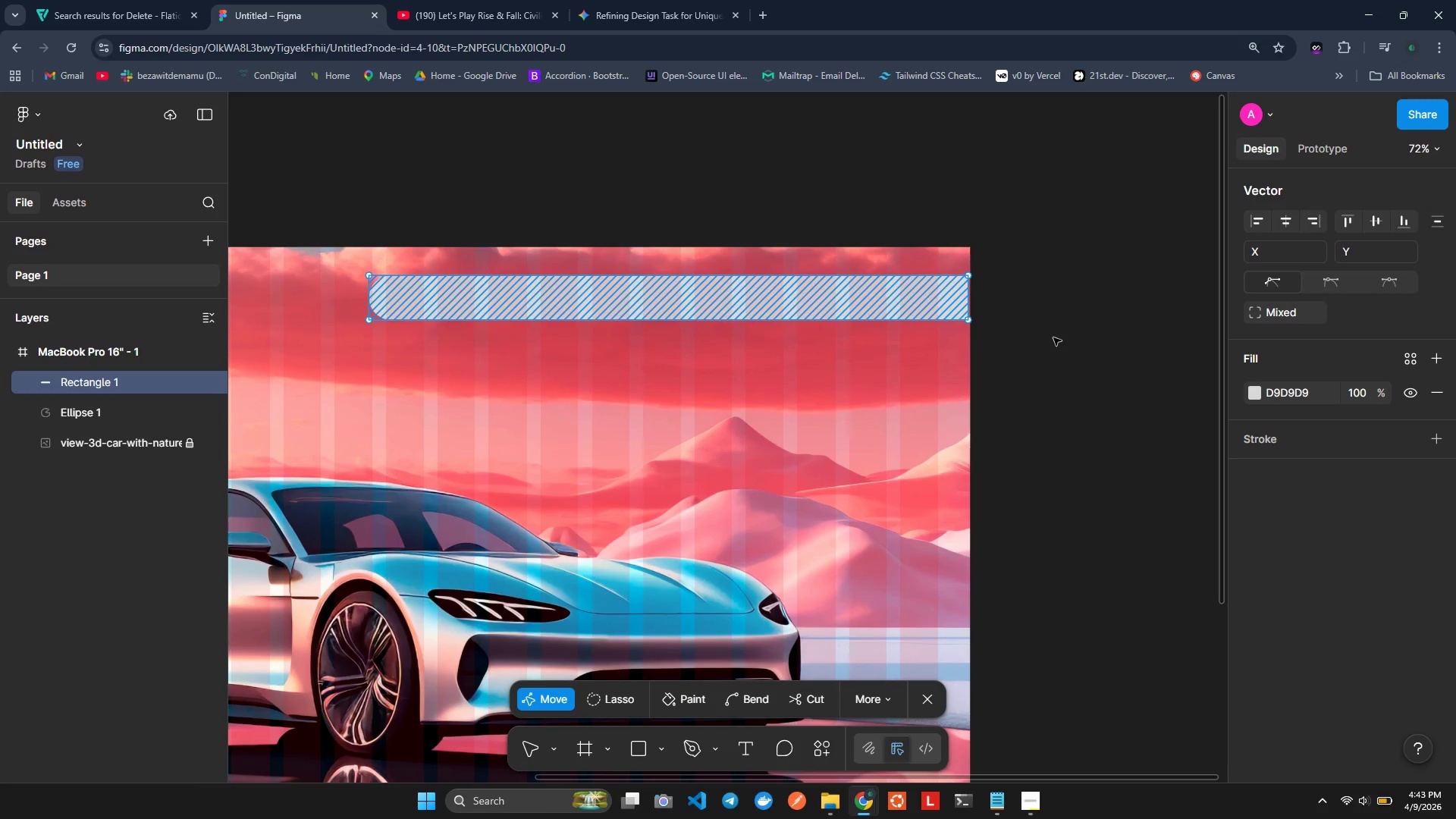 
left_click([1058, 340])
 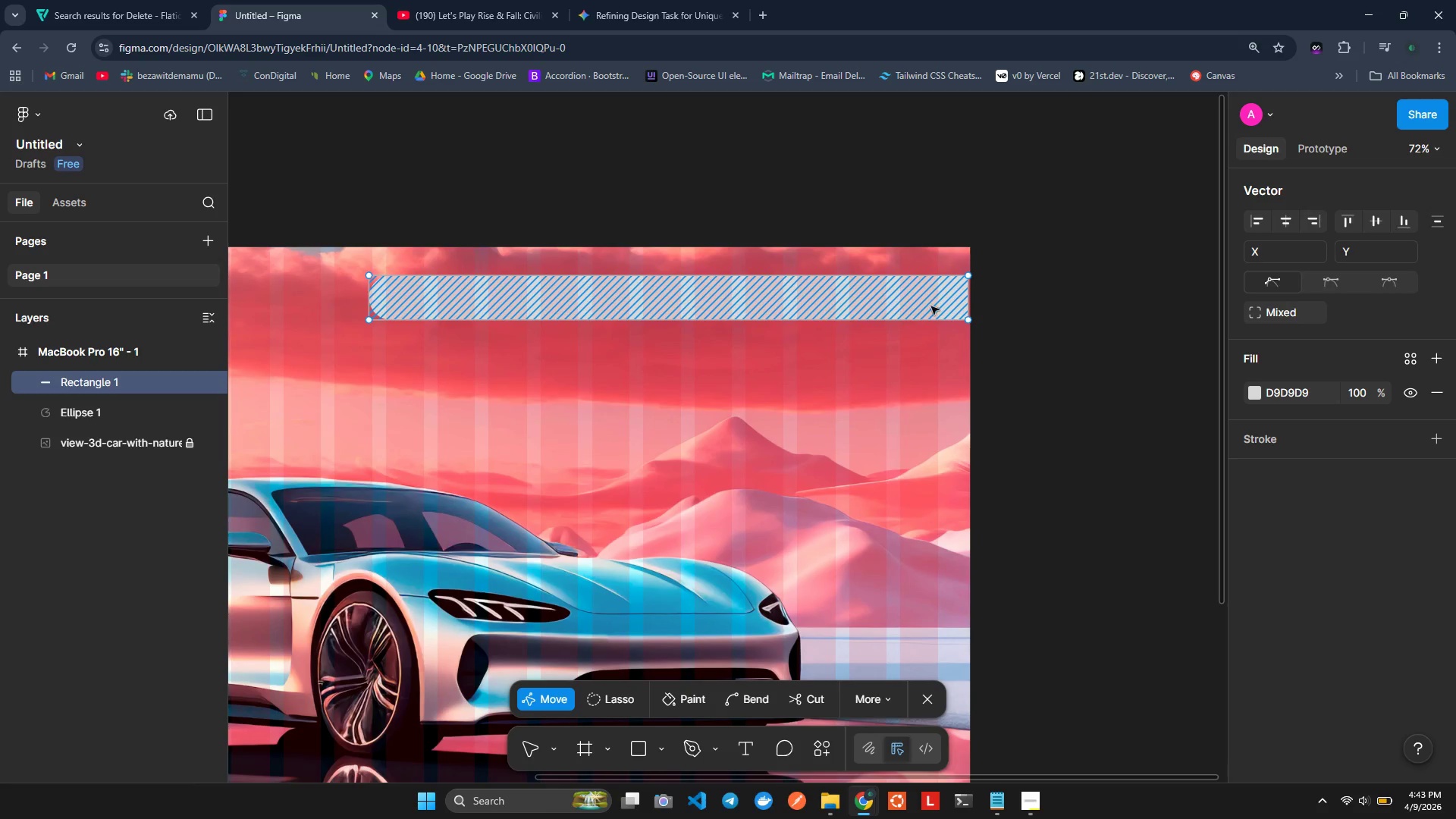 
left_click([930, 306])
 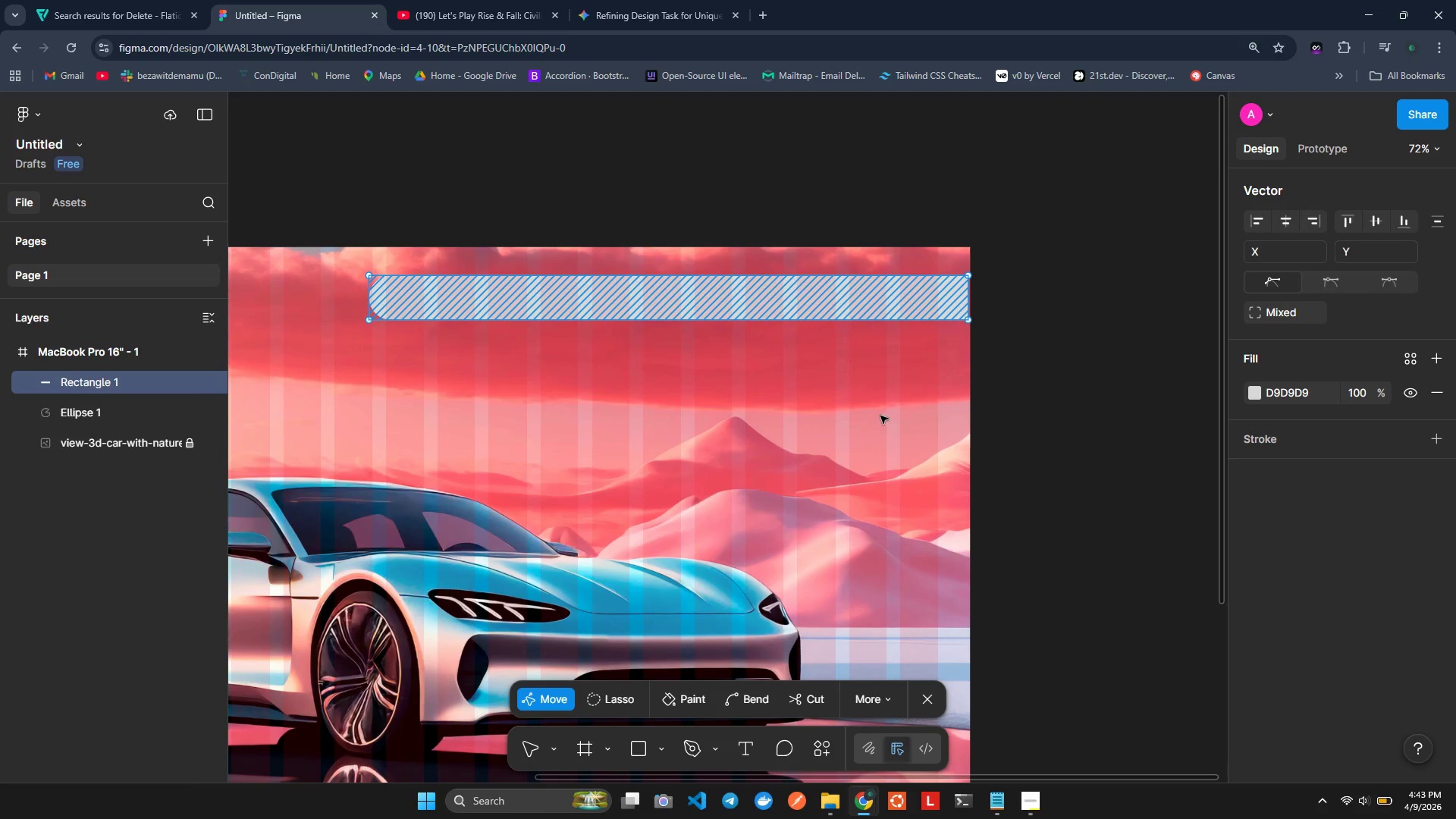 
left_click([609, 303])
 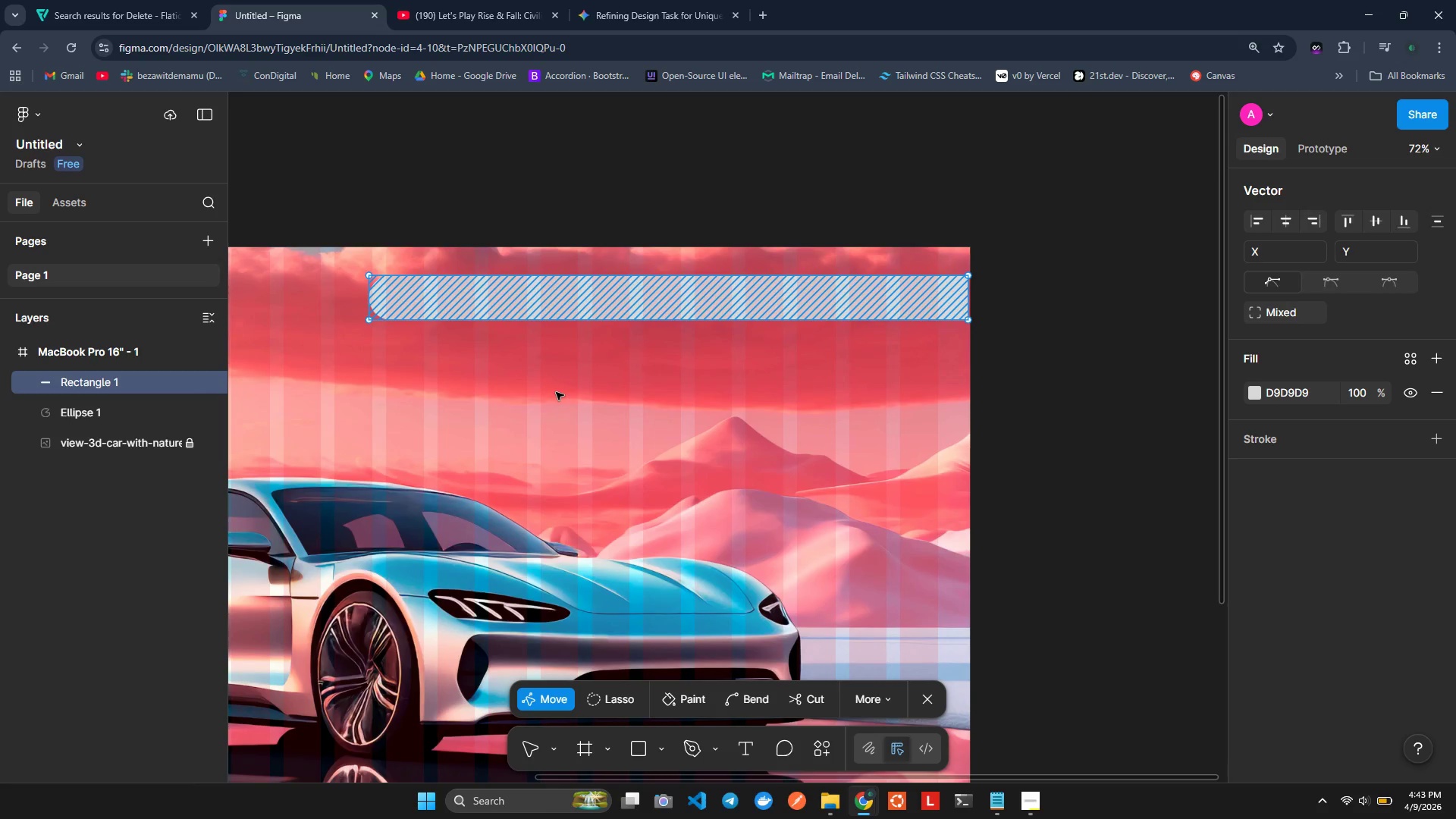 
left_click([556, 392])
 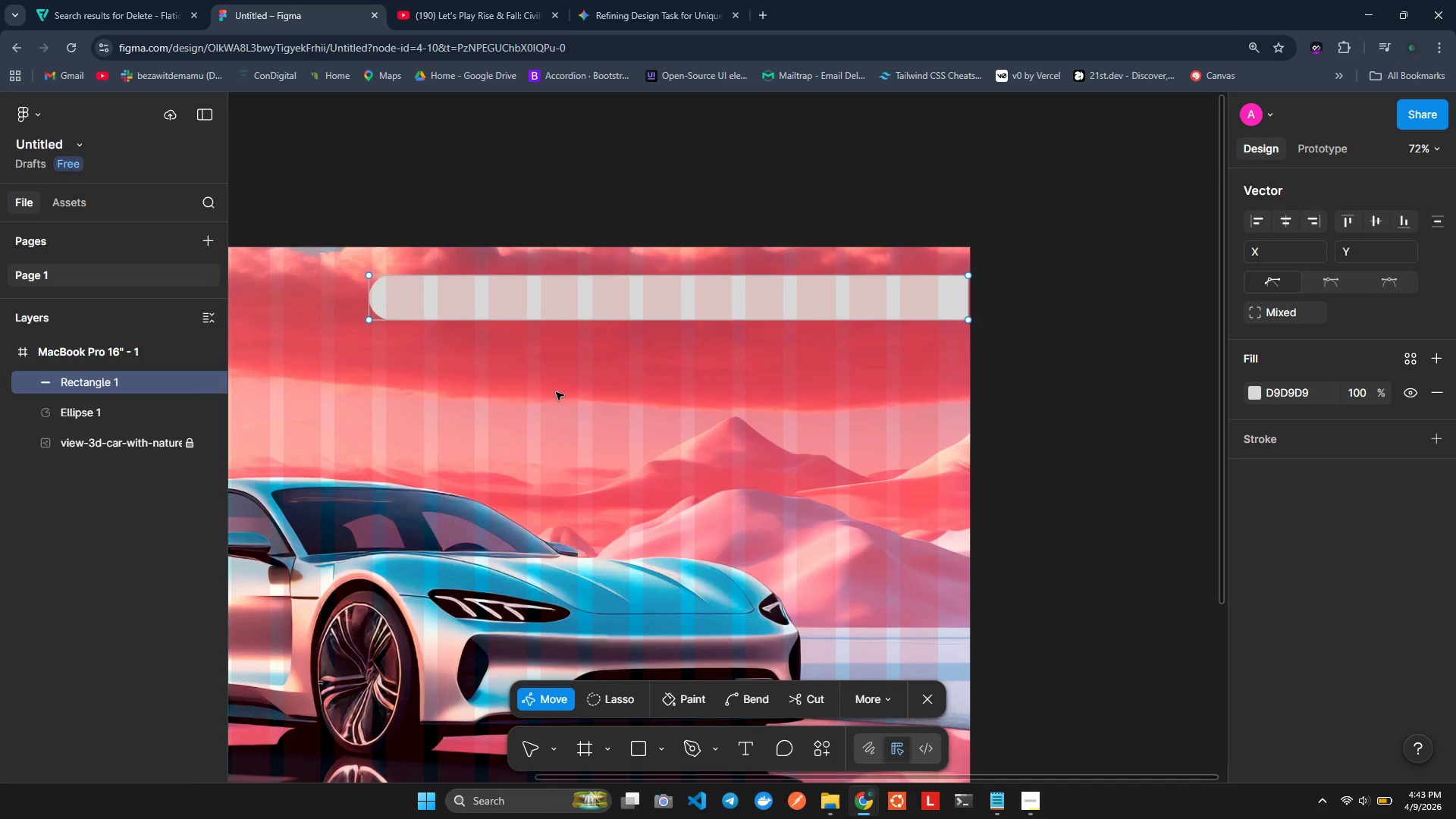 
double_click([556, 392])
 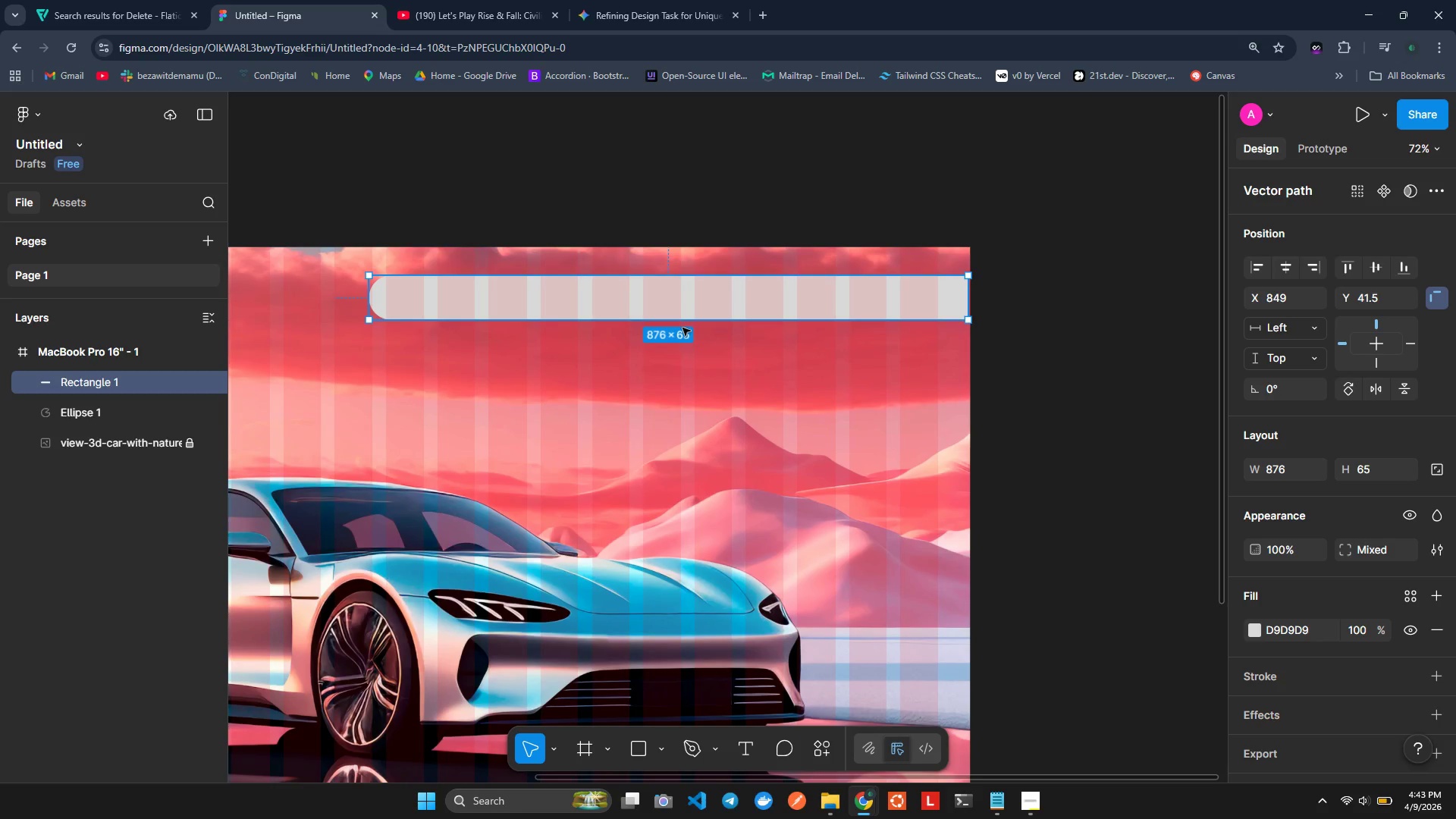 
left_click([672, 312])
 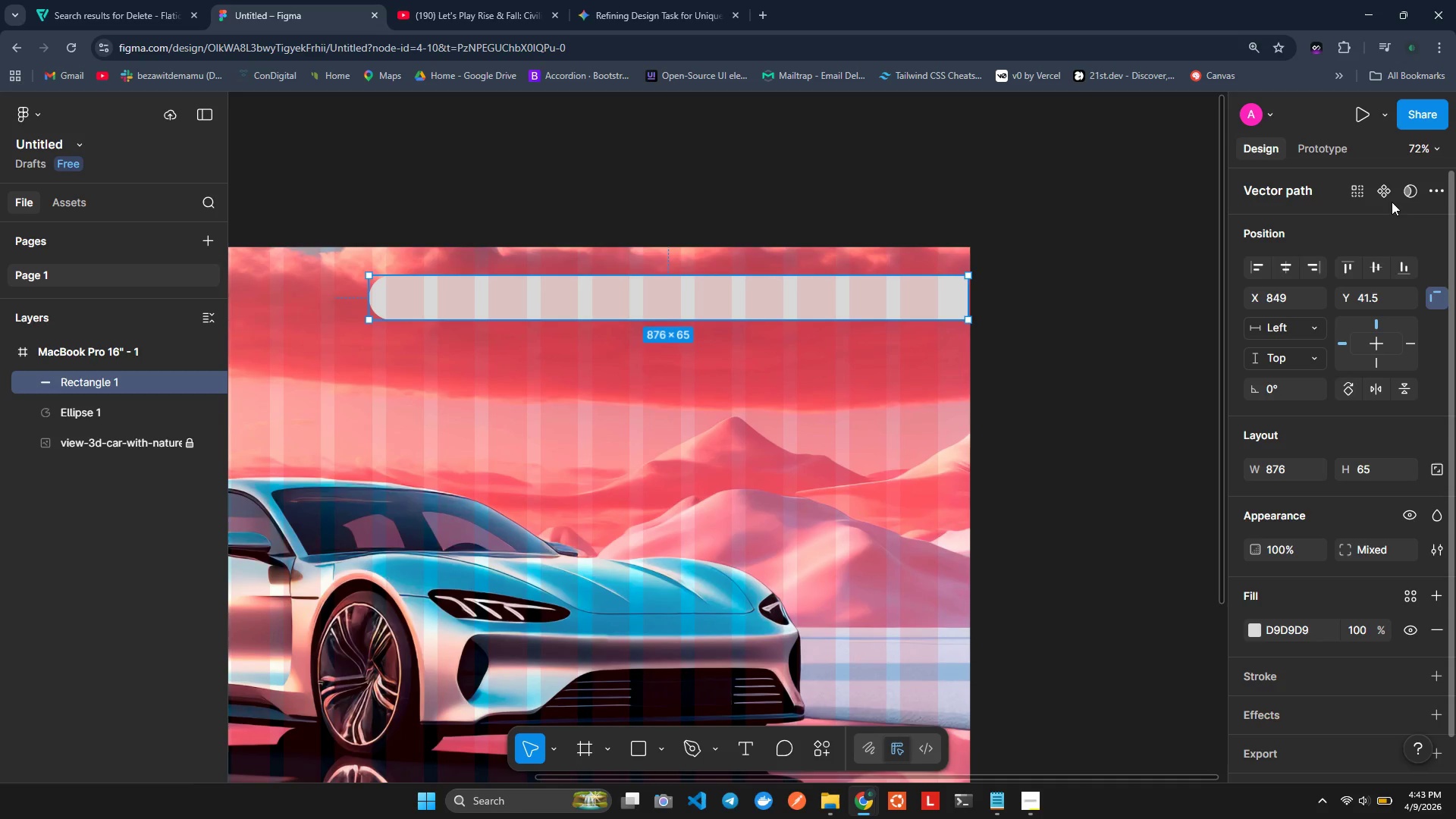 
wait(5.34)
 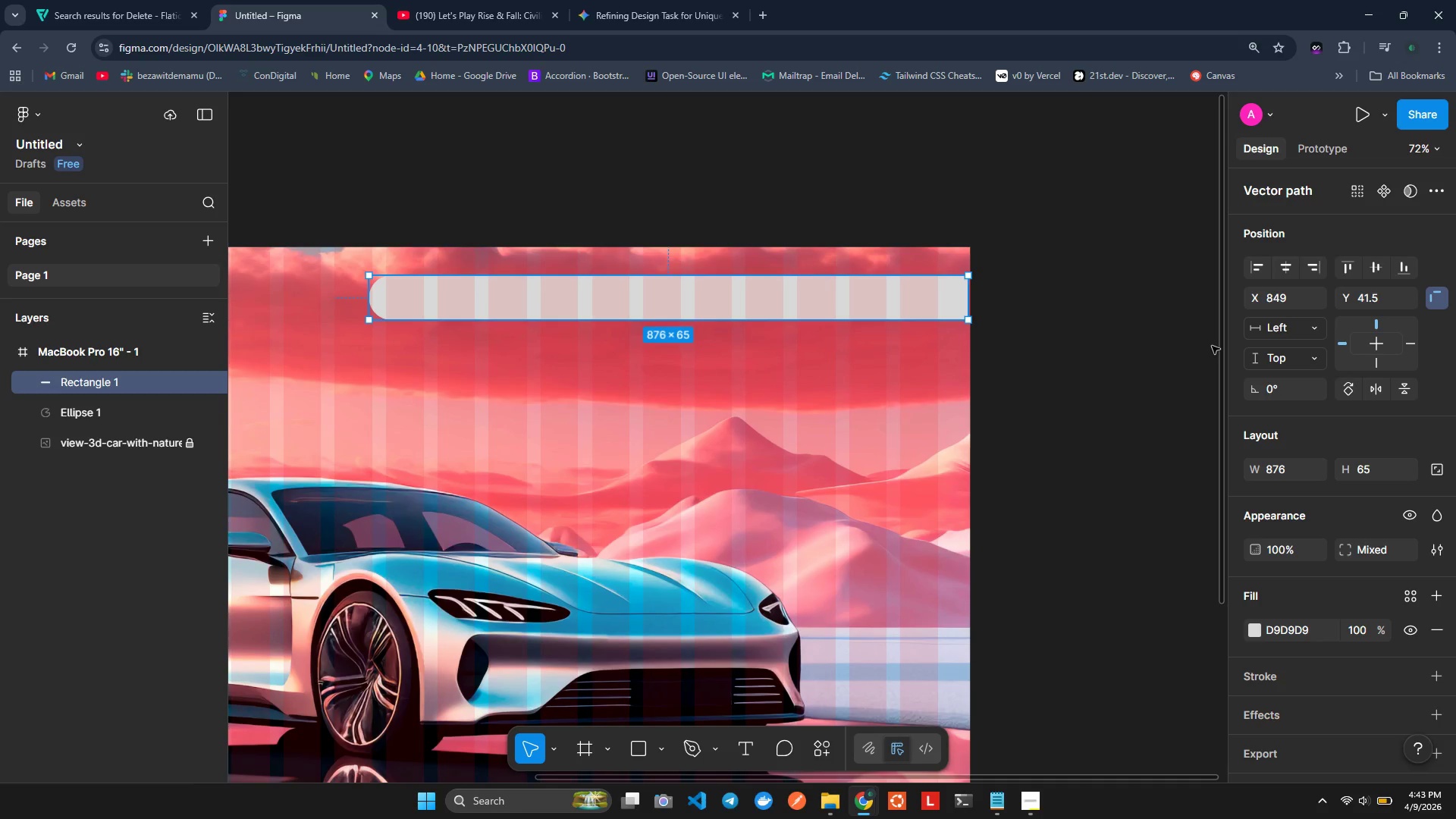 
left_click([1370, 297])
 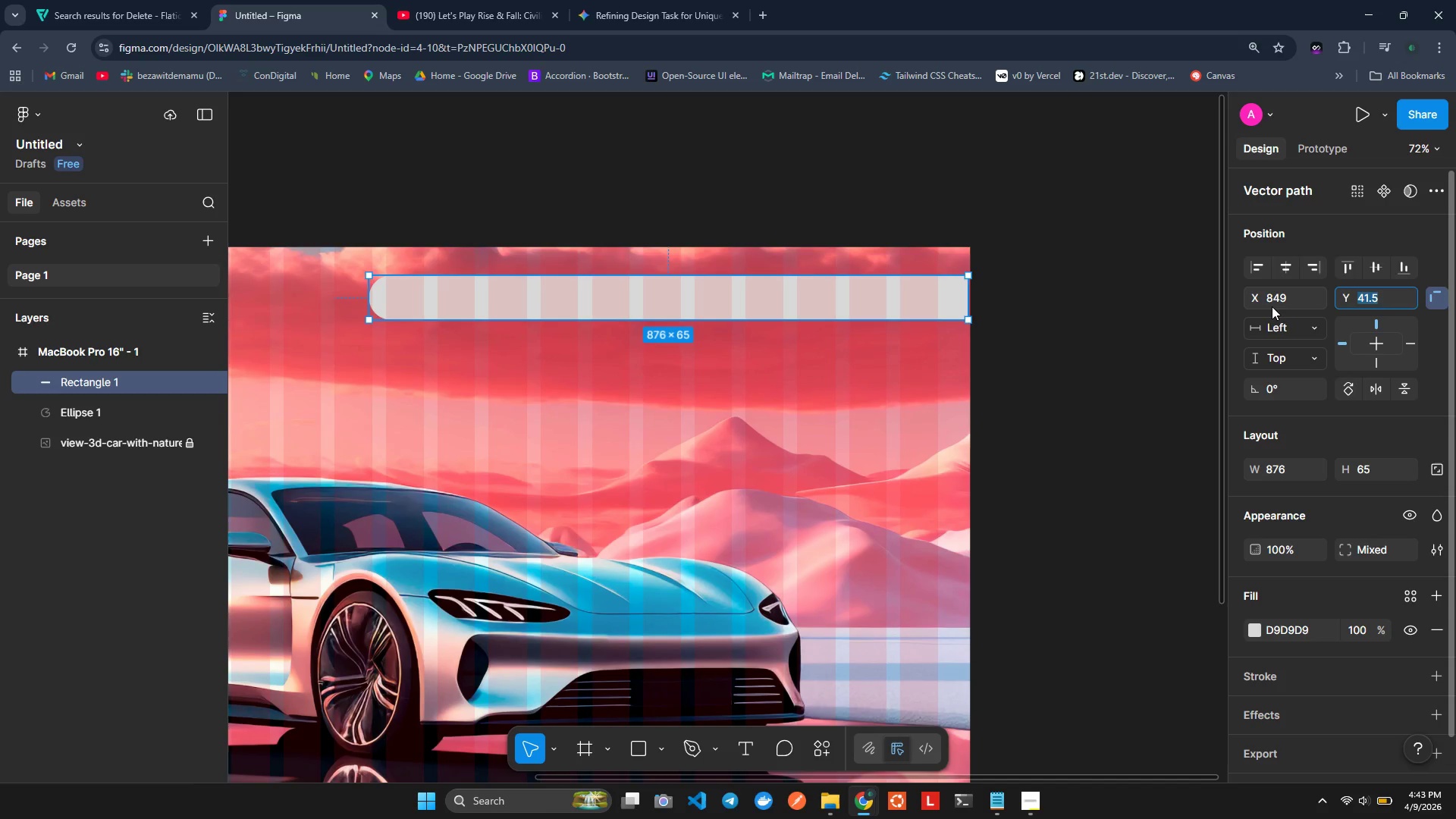 
left_click([1277, 300])
 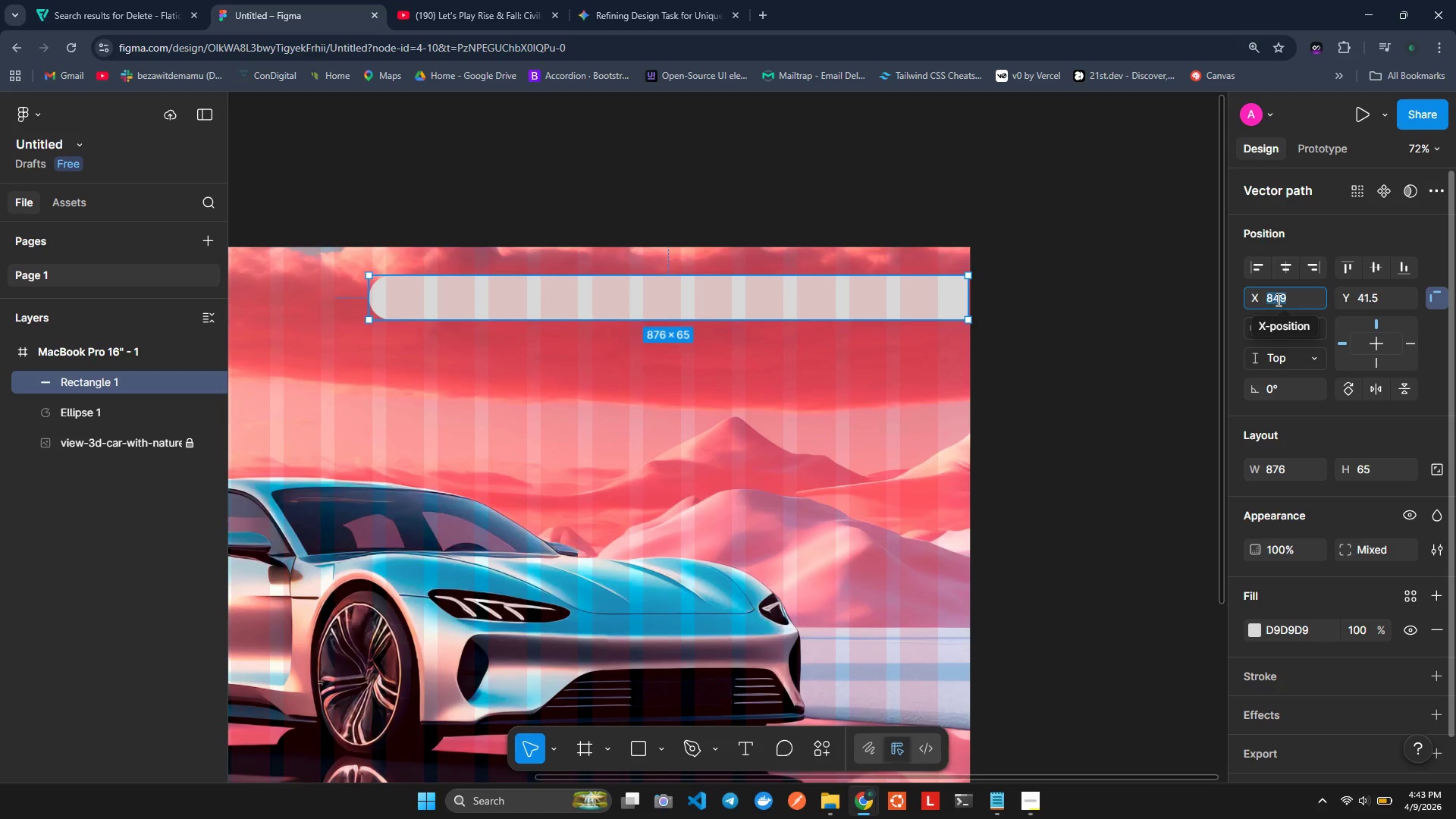 
type(1125)
 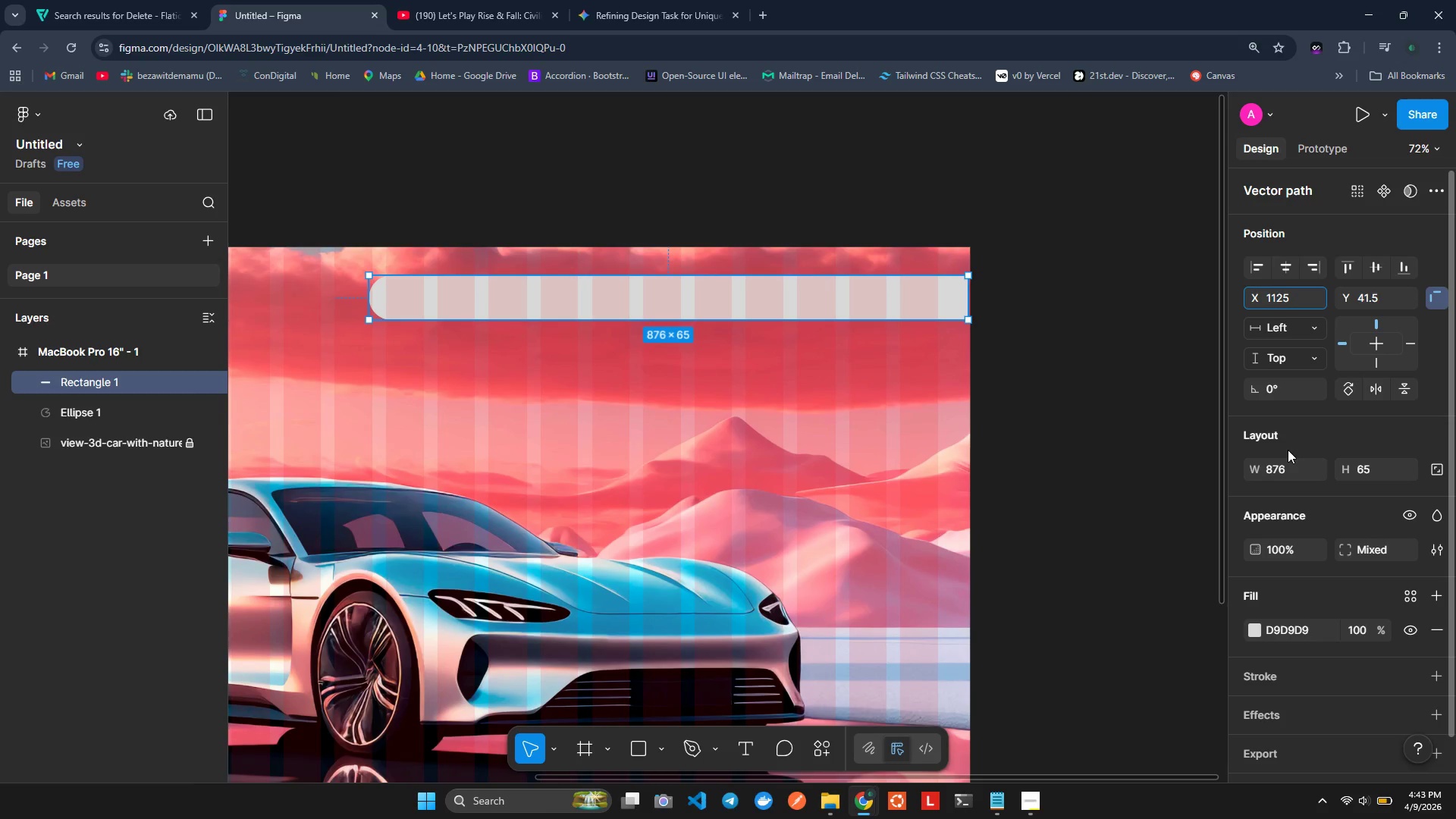 
left_click([1285, 463])
 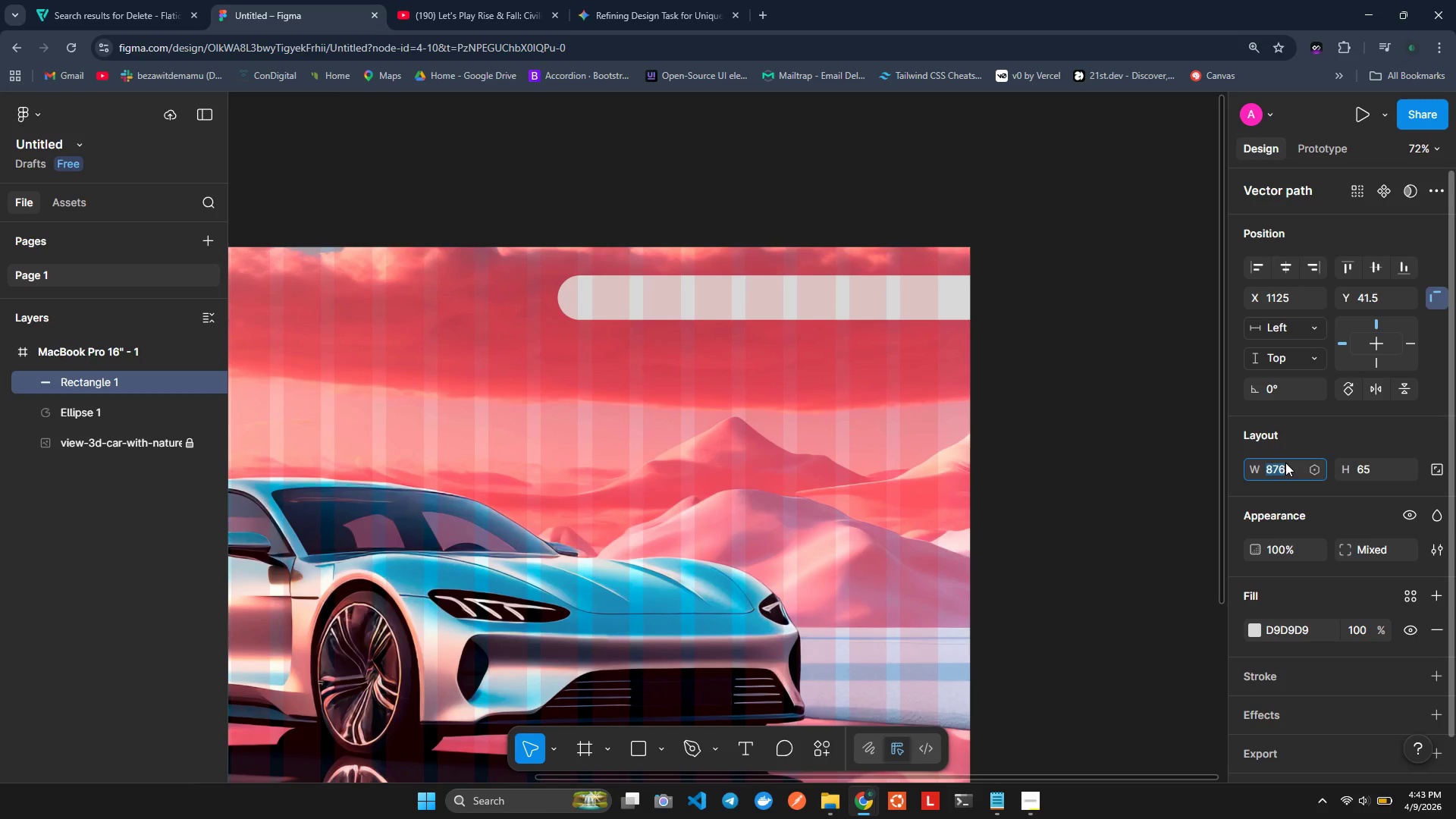 
key(Control+ControlLeft)
 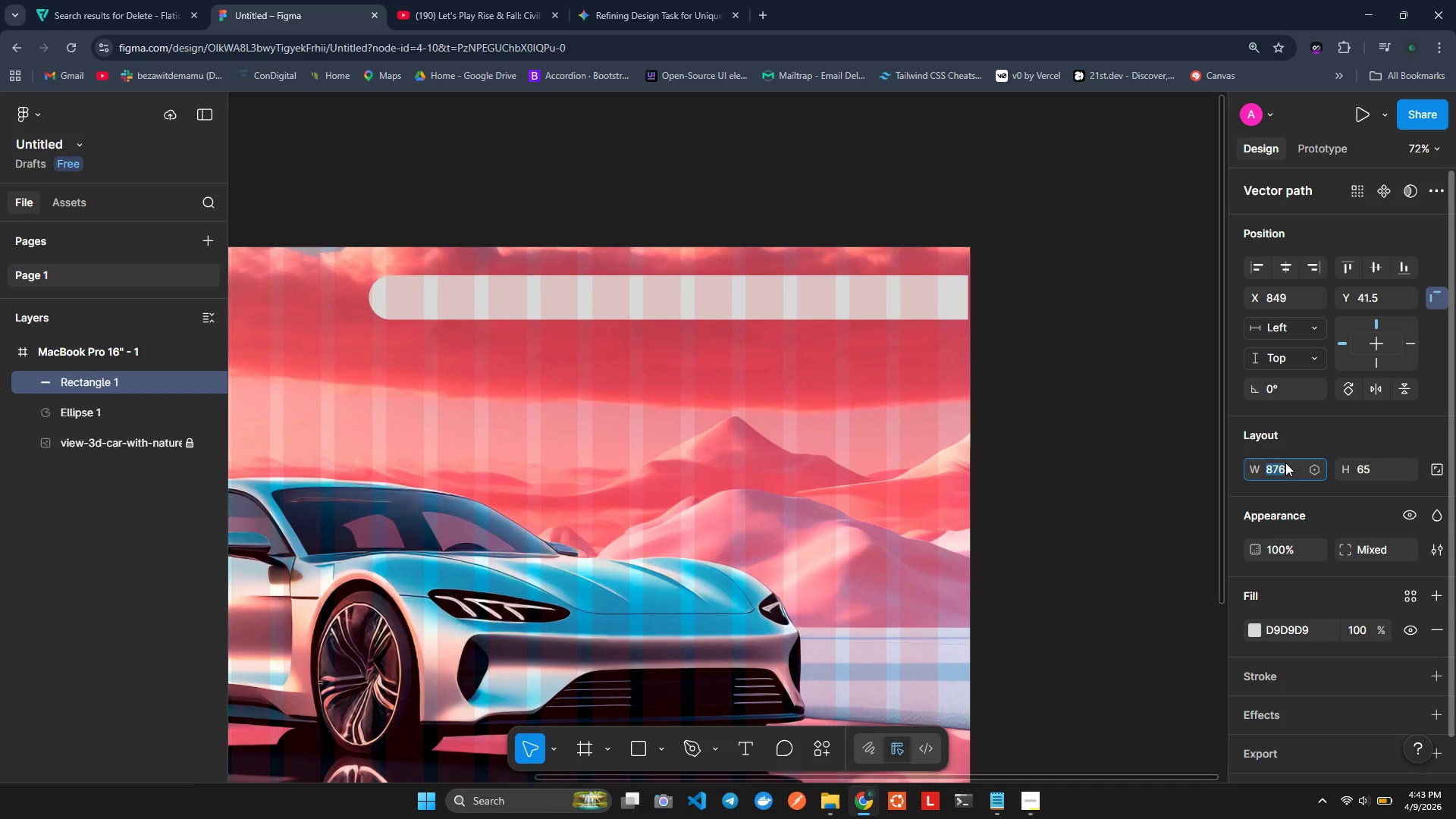 
key(Control+Z)
 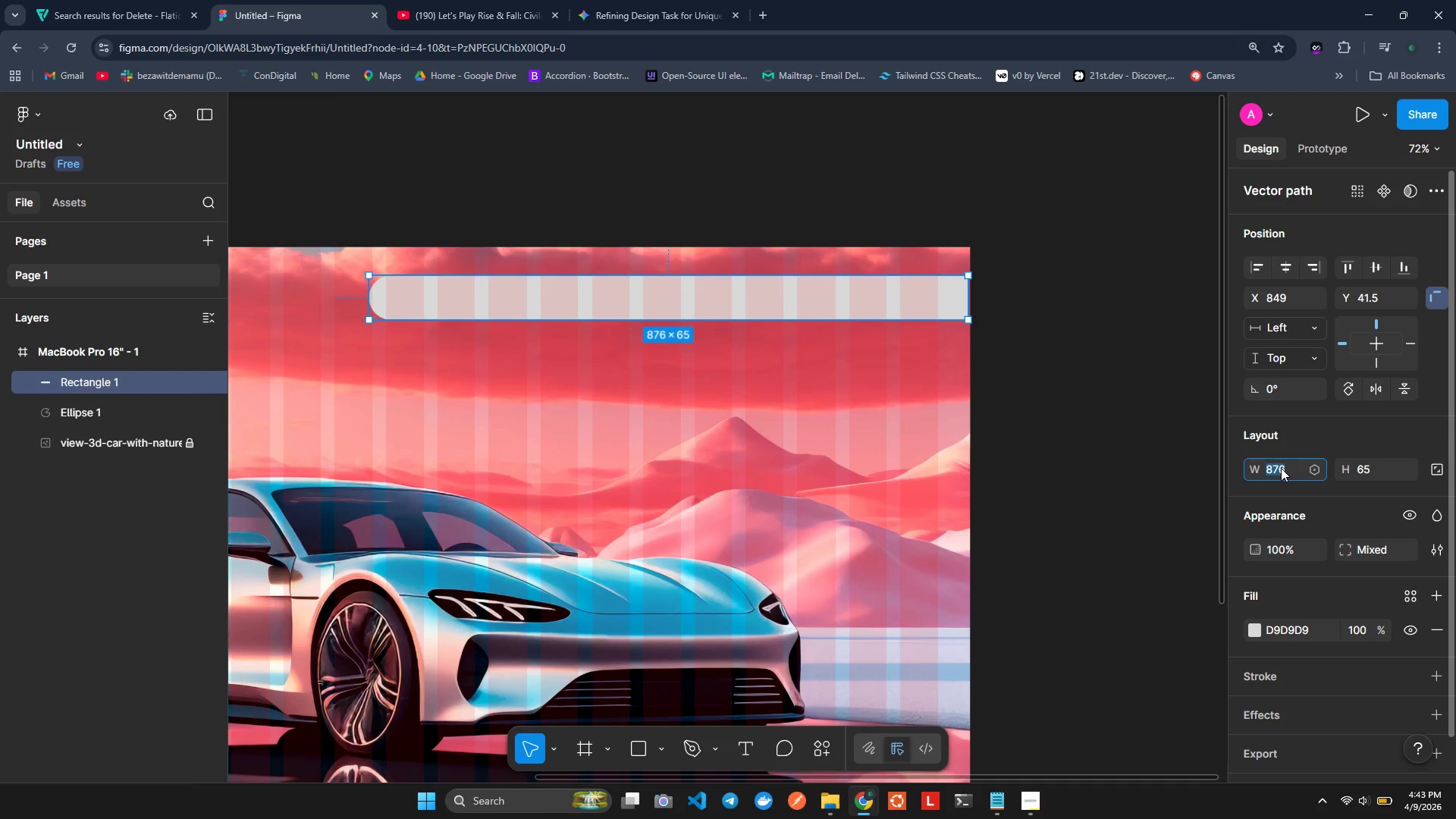 
left_click([1281, 468])
 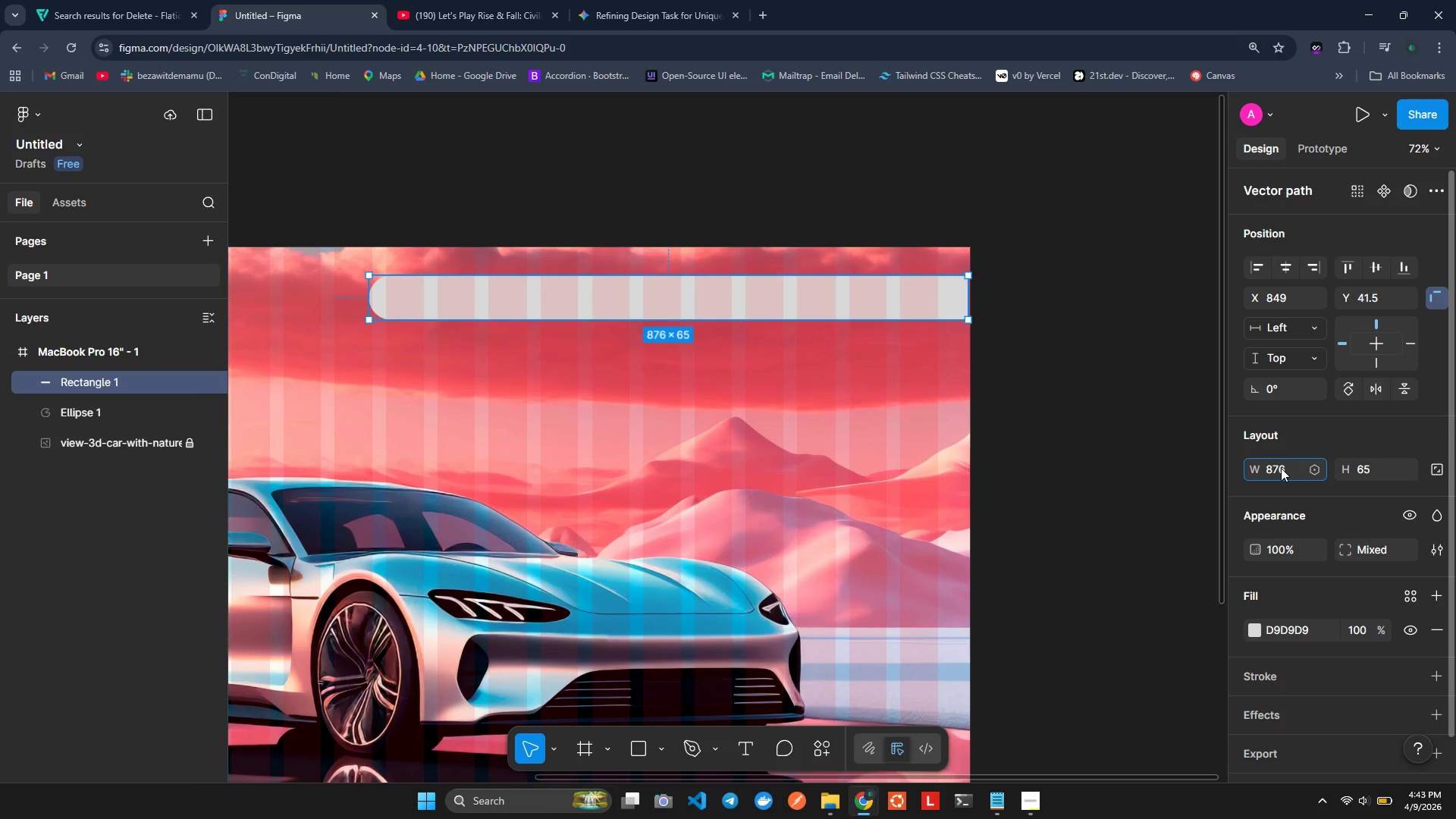 
type(1125)
 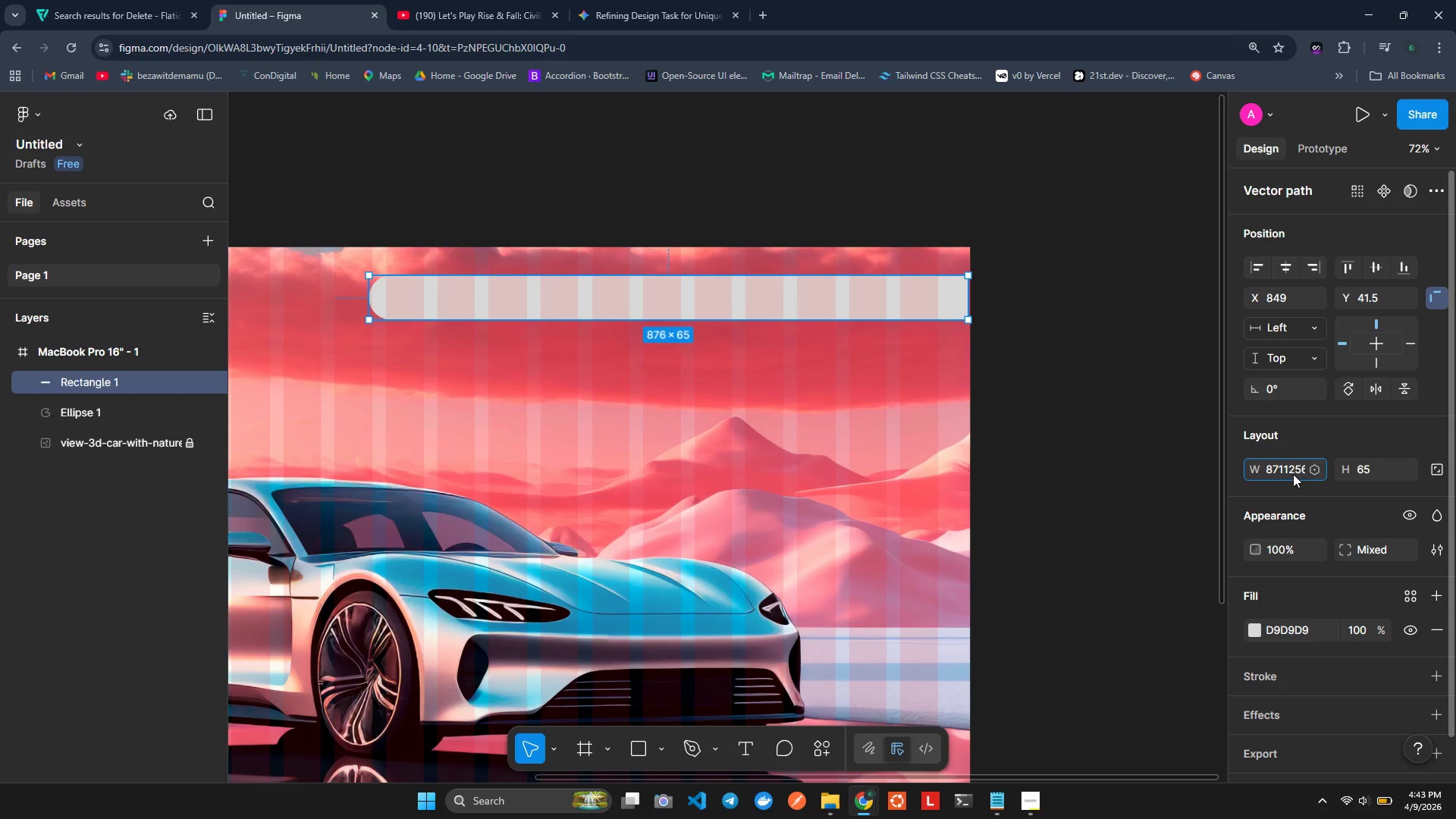 
key(Control+A)
 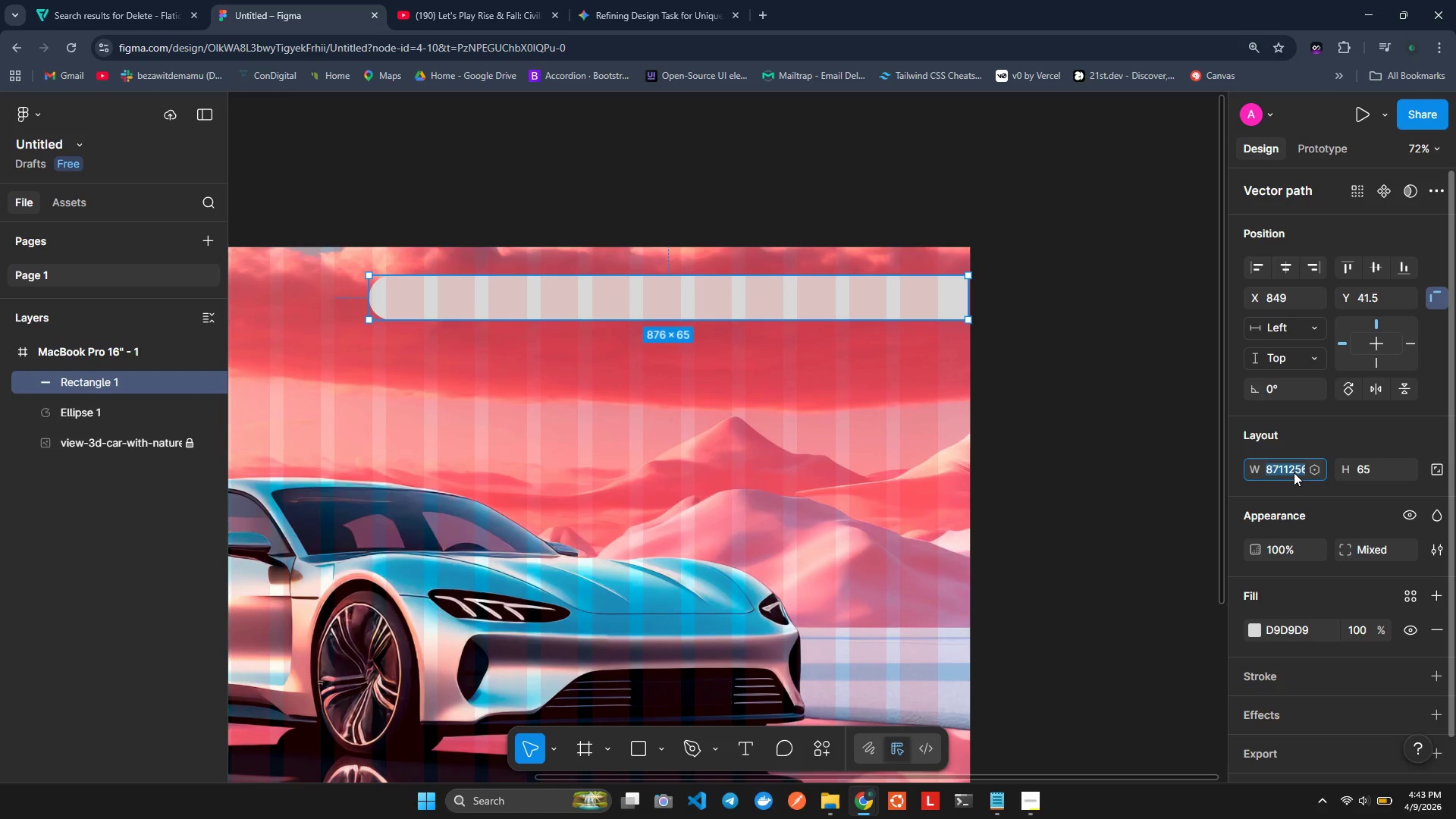 
type(1125)
 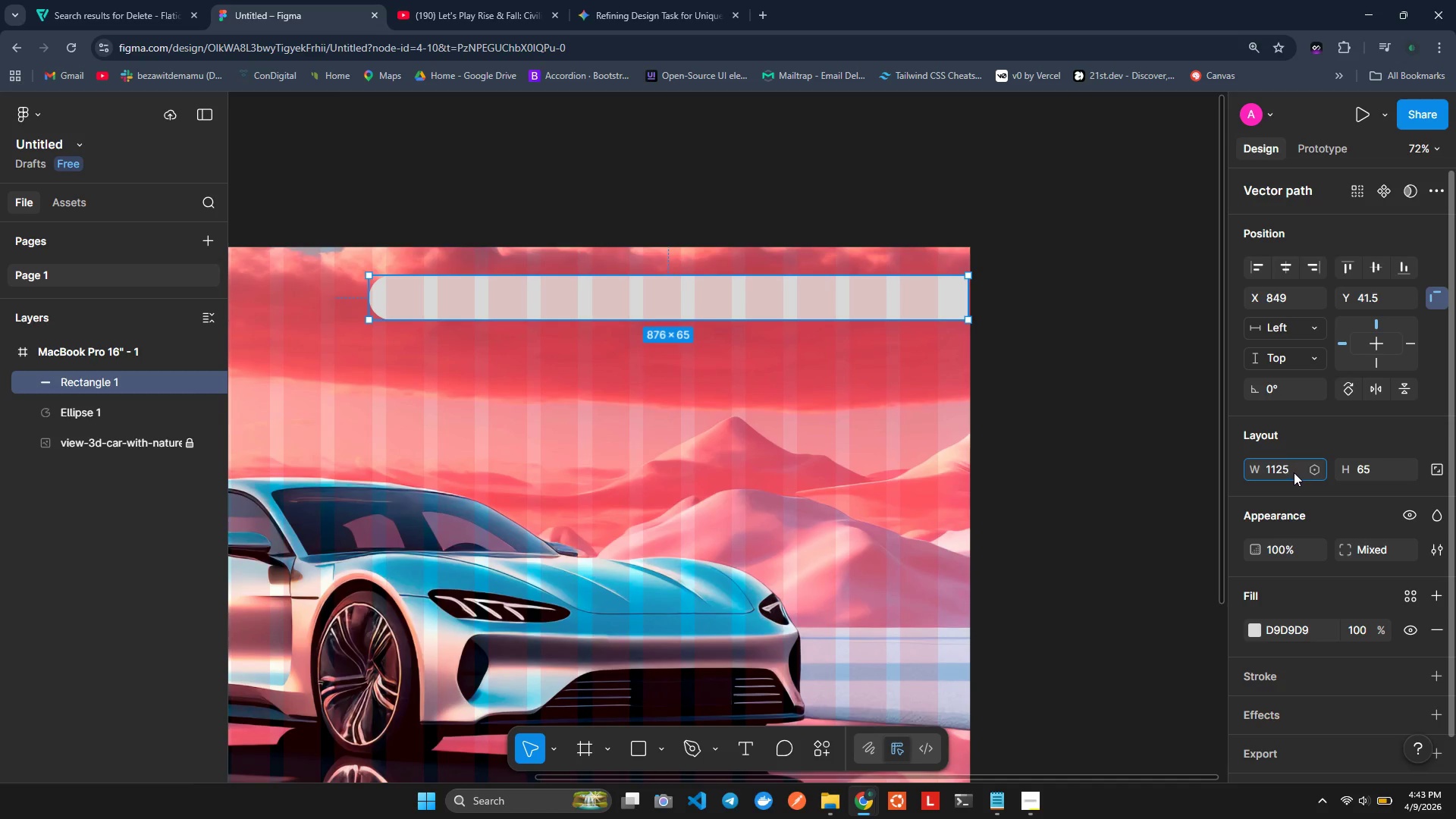 
key(Enter)
 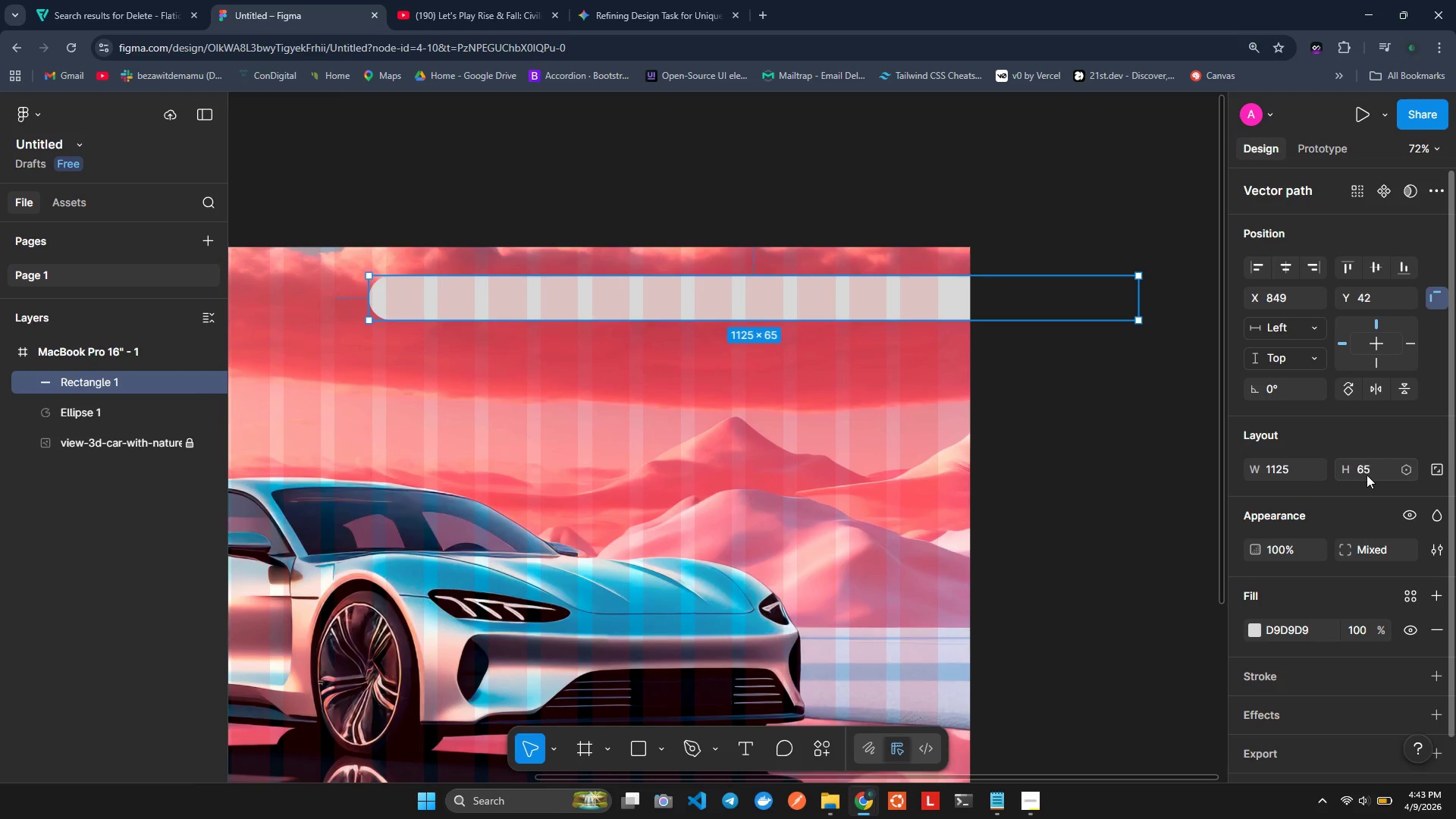 
left_click([1369, 474])
 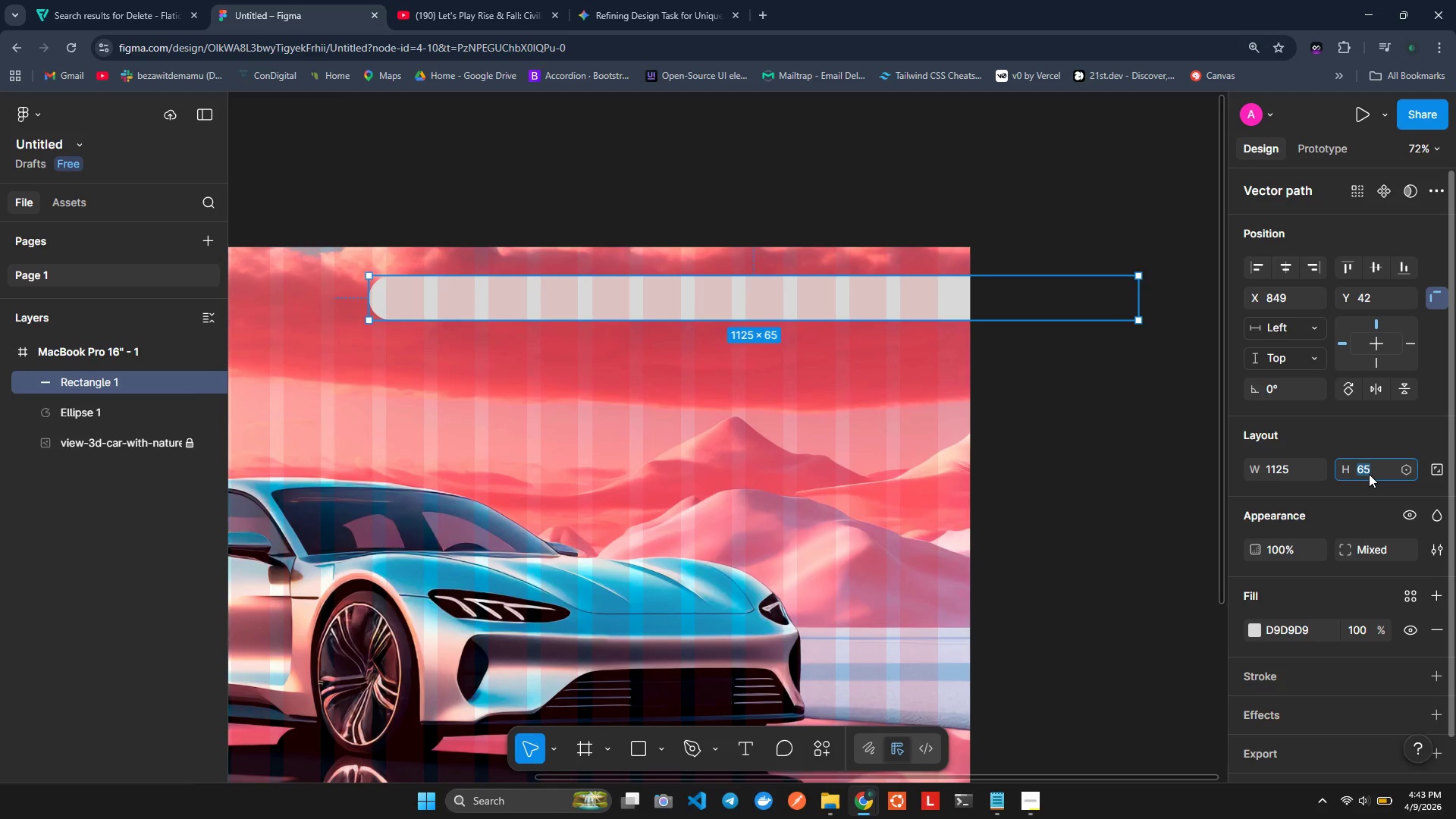 
type(67)
 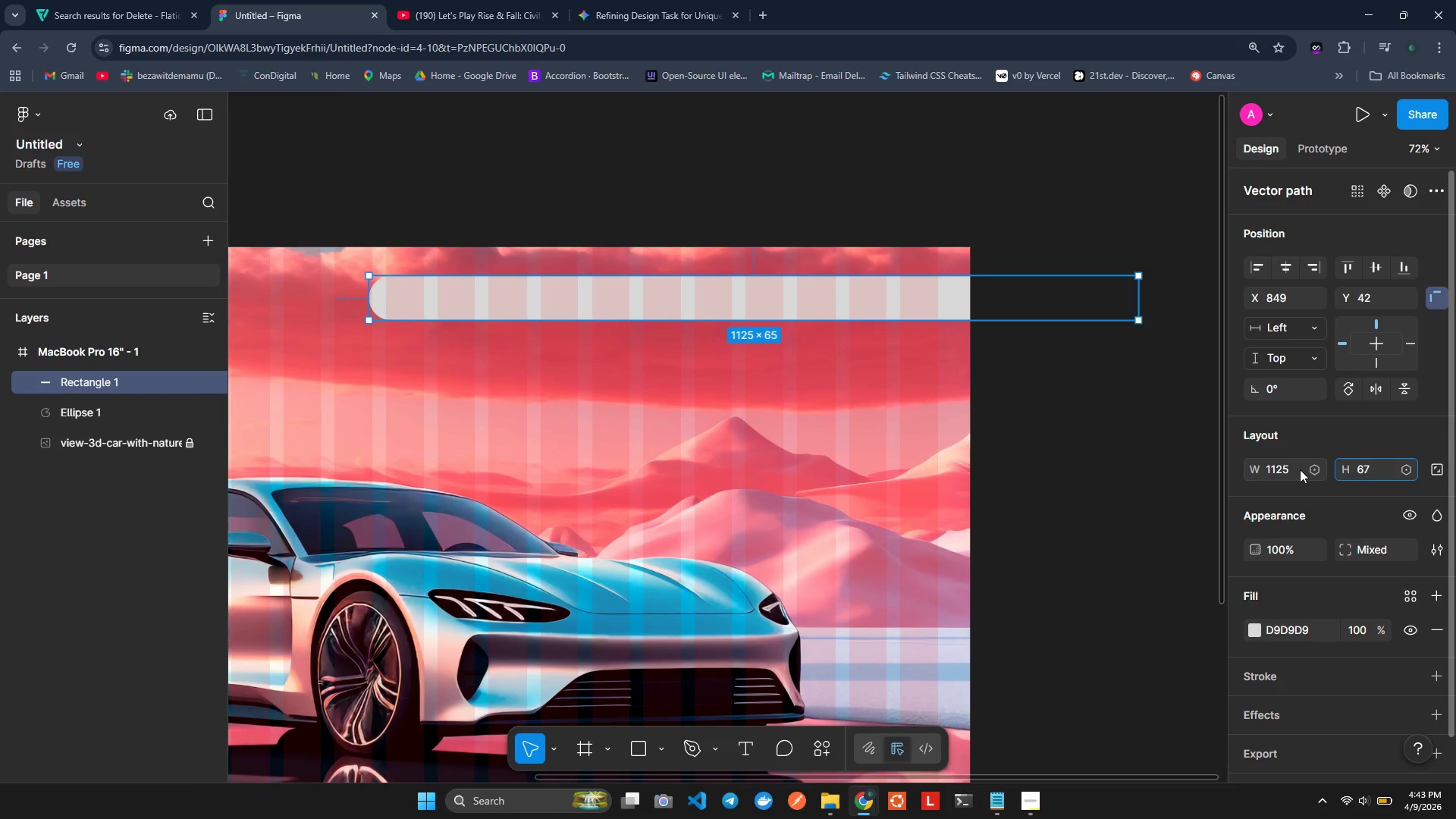 
key(Enter)
 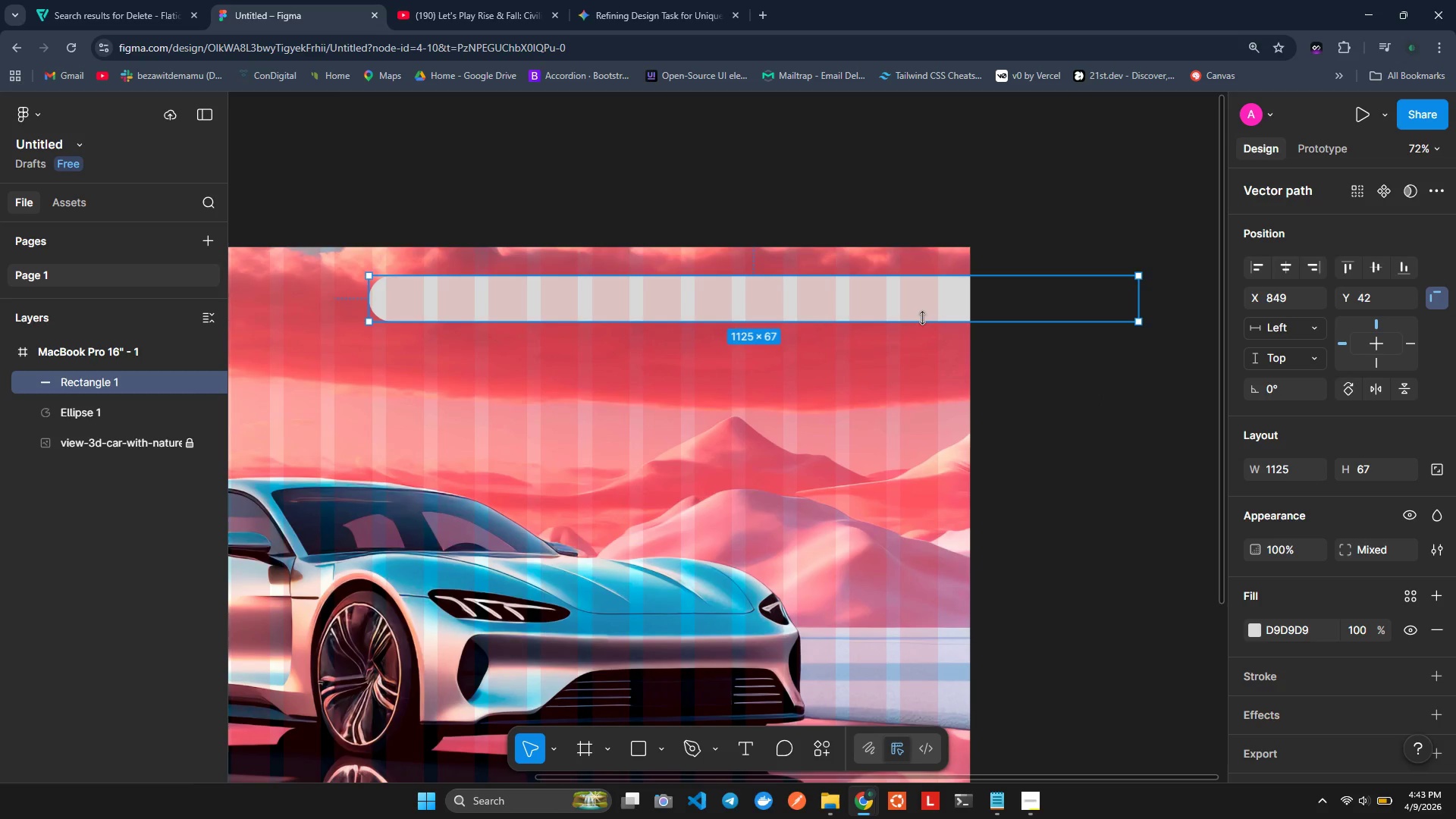 
left_click_drag(start_coordinate=[922, 317], to_coordinate=[829, 315])
 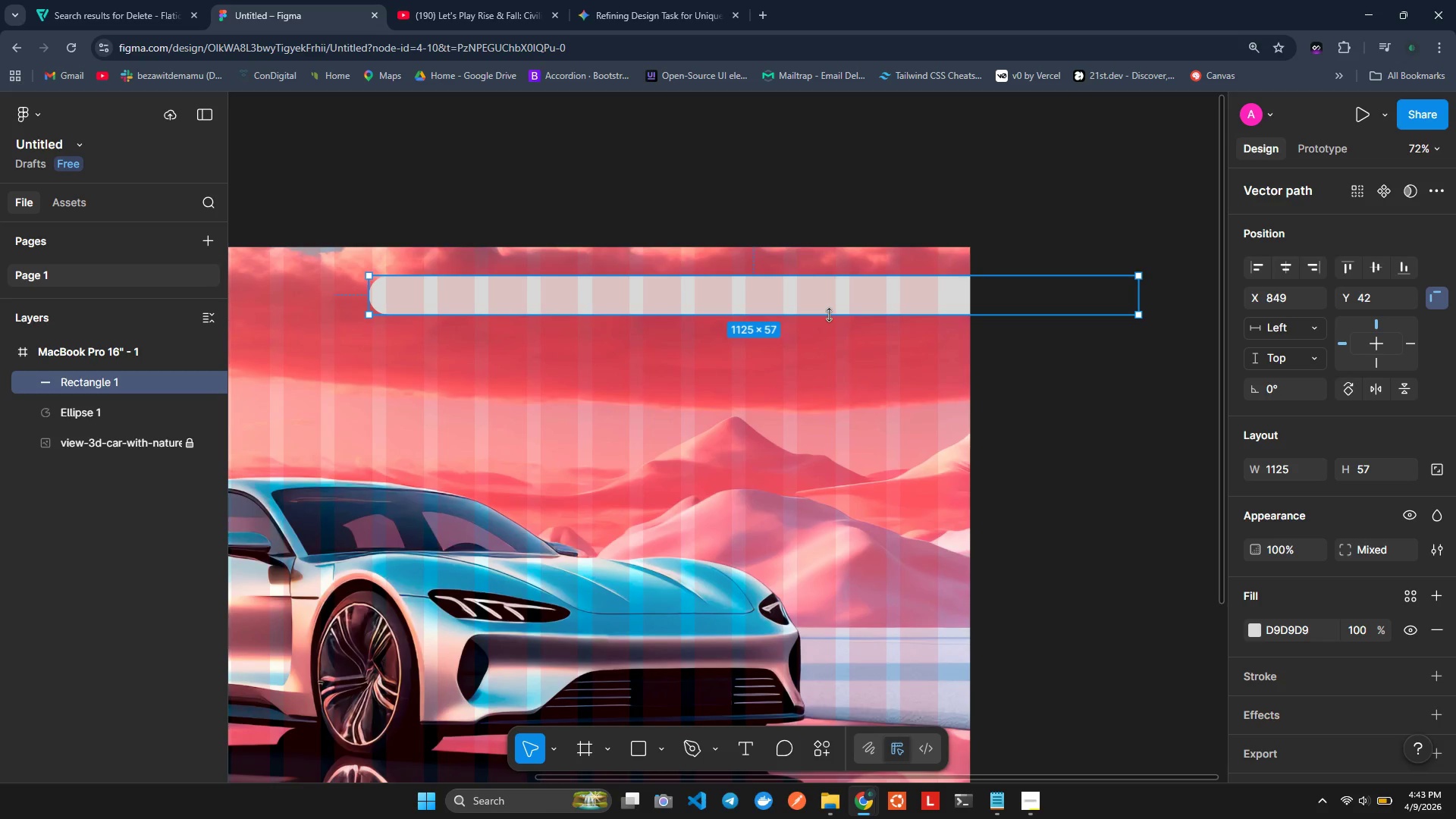 
key(Control+Z)
 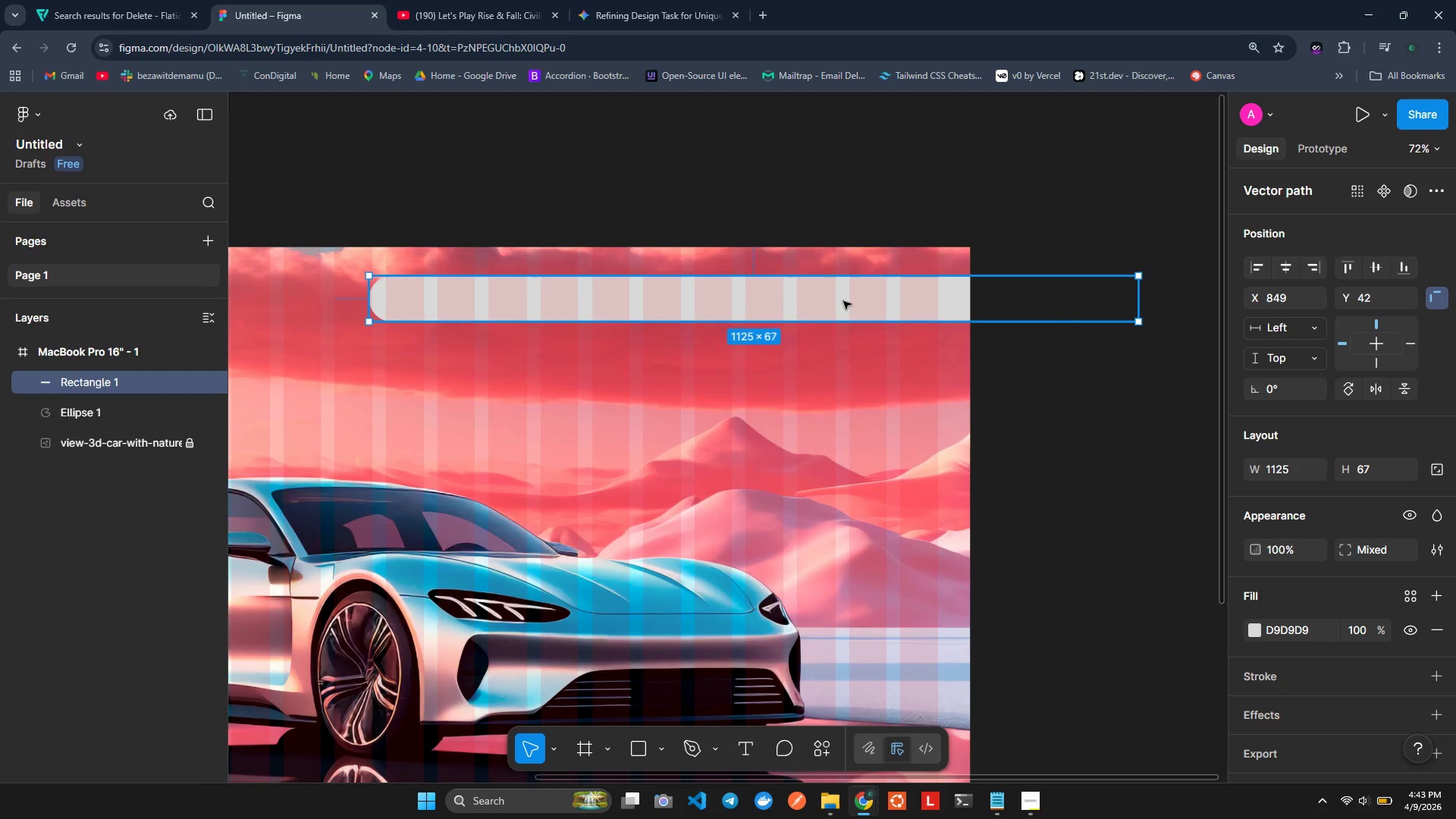 
left_click_drag(start_coordinate=[846, 299], to_coordinate=[678, 292])
 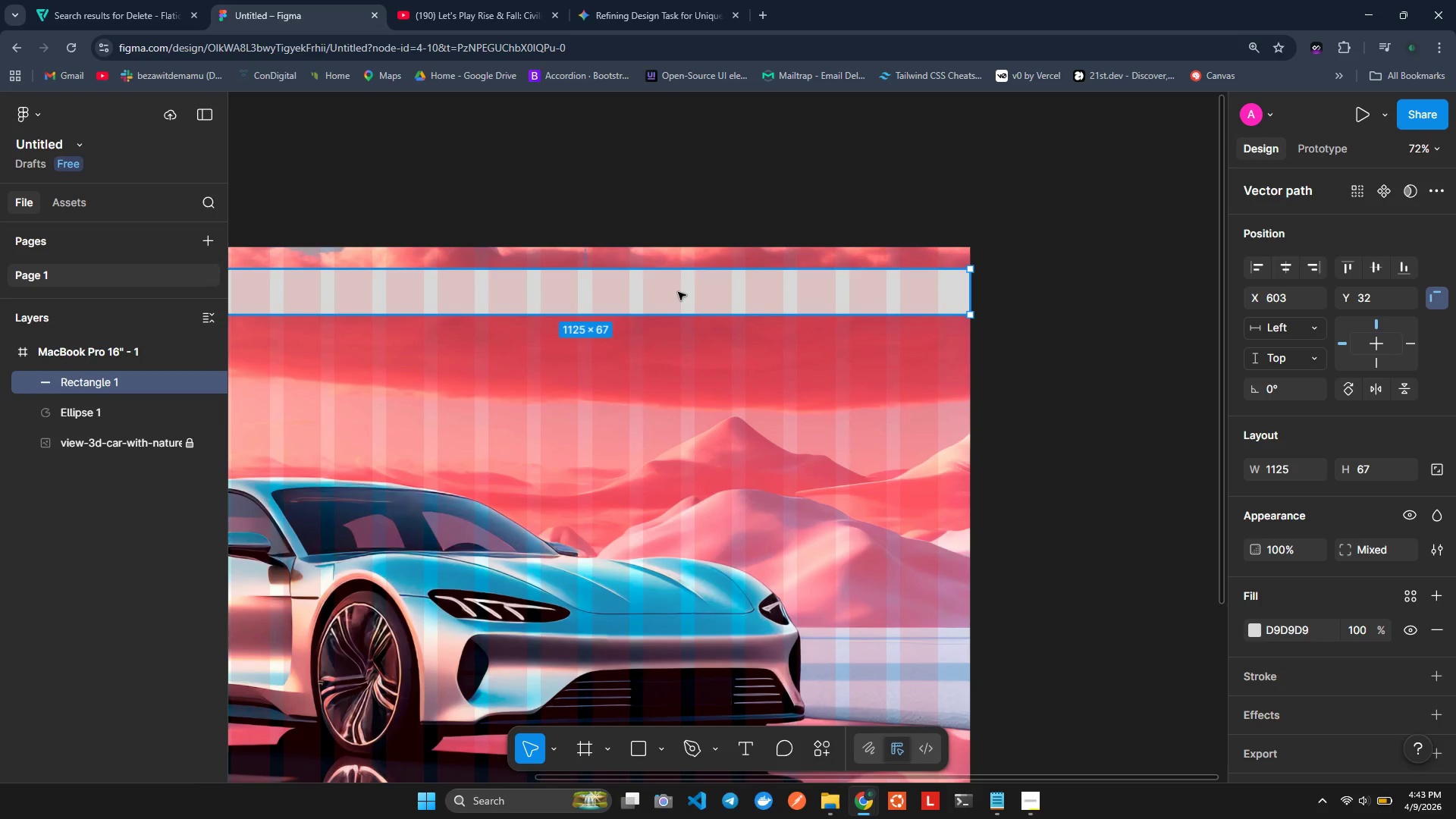 
left_click_drag(start_coordinate=[678, 292], to_coordinate=[682, 301])
 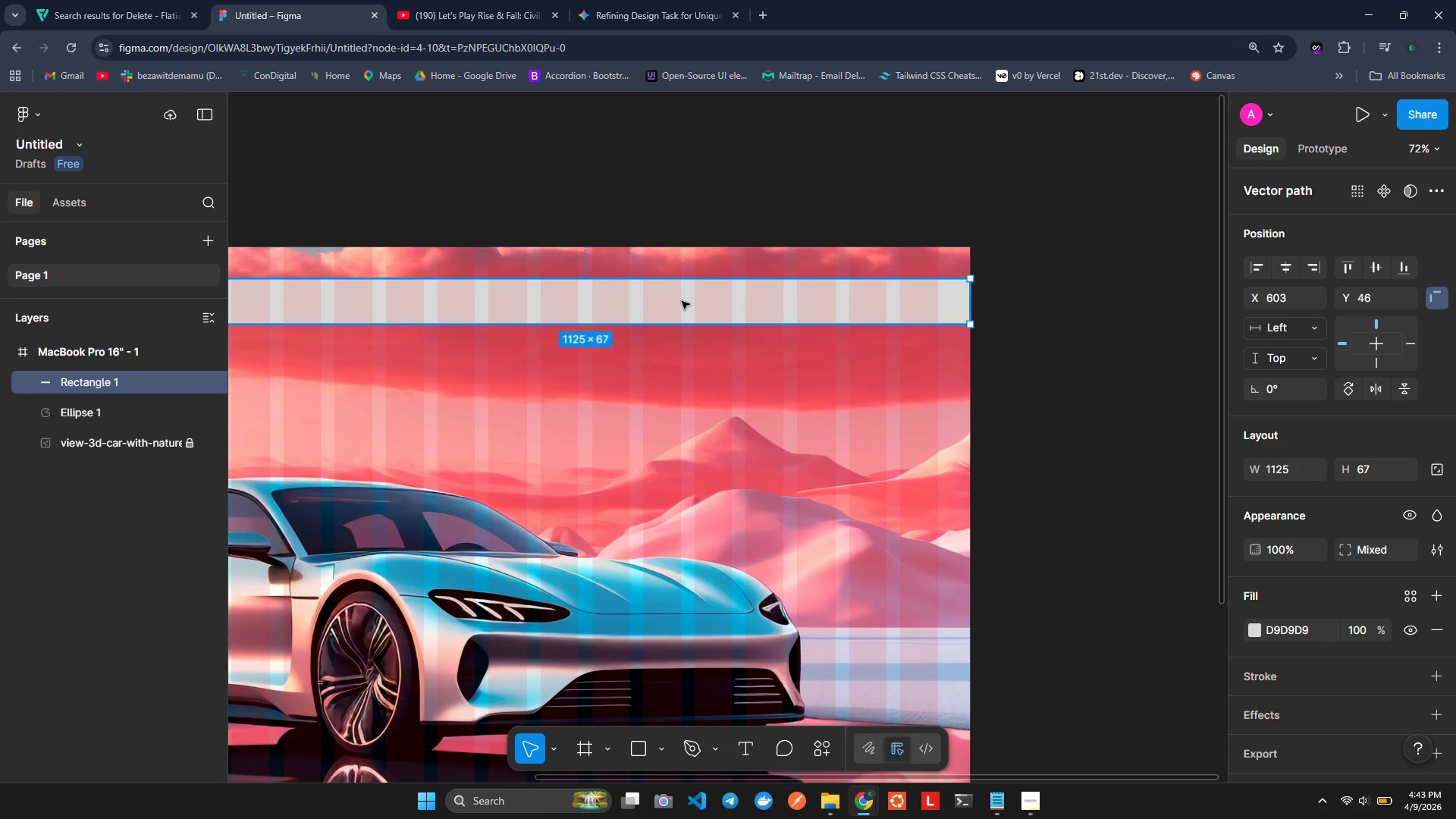 
left_click([682, 301])
 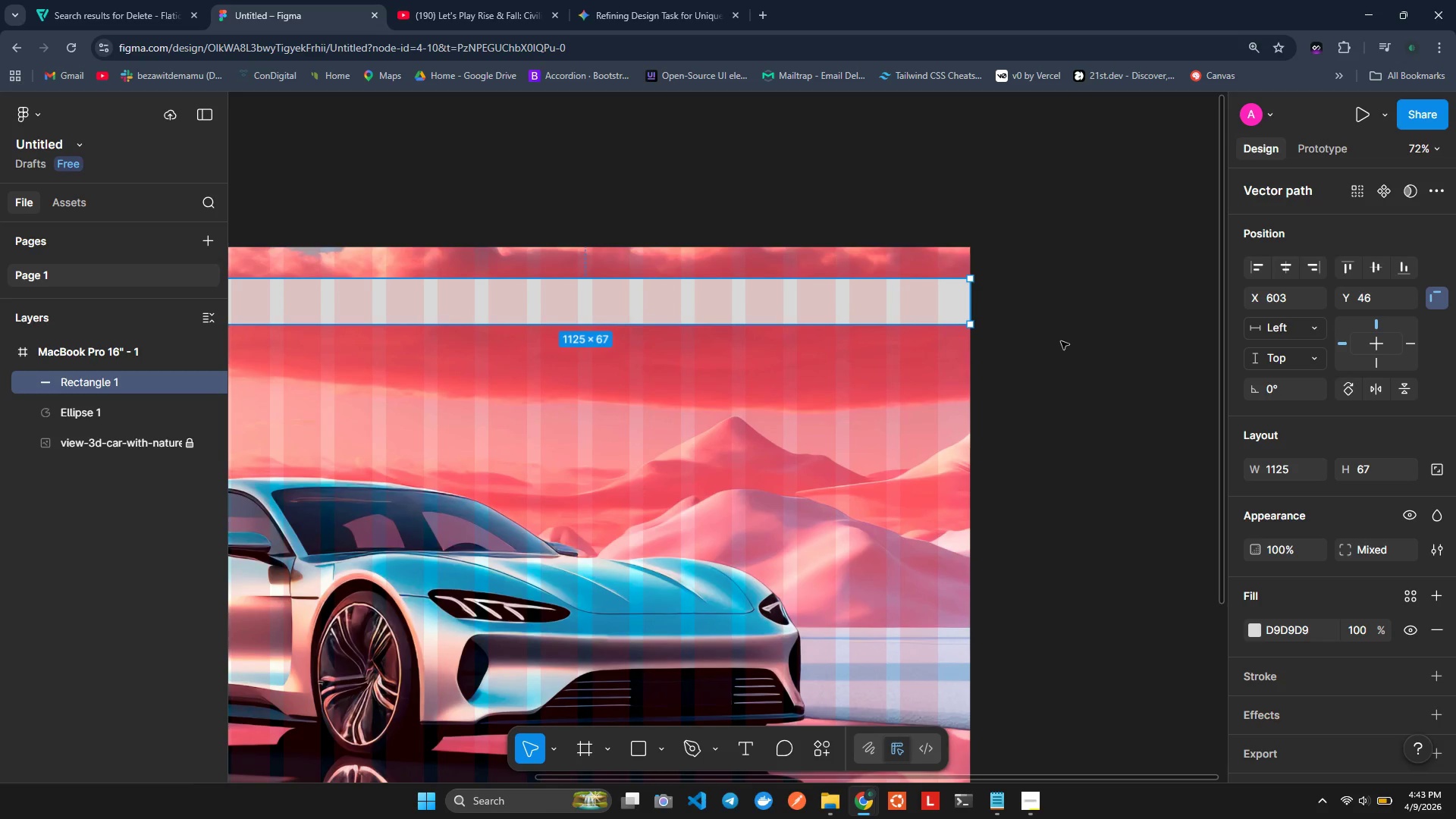 
left_click([1061, 341])
 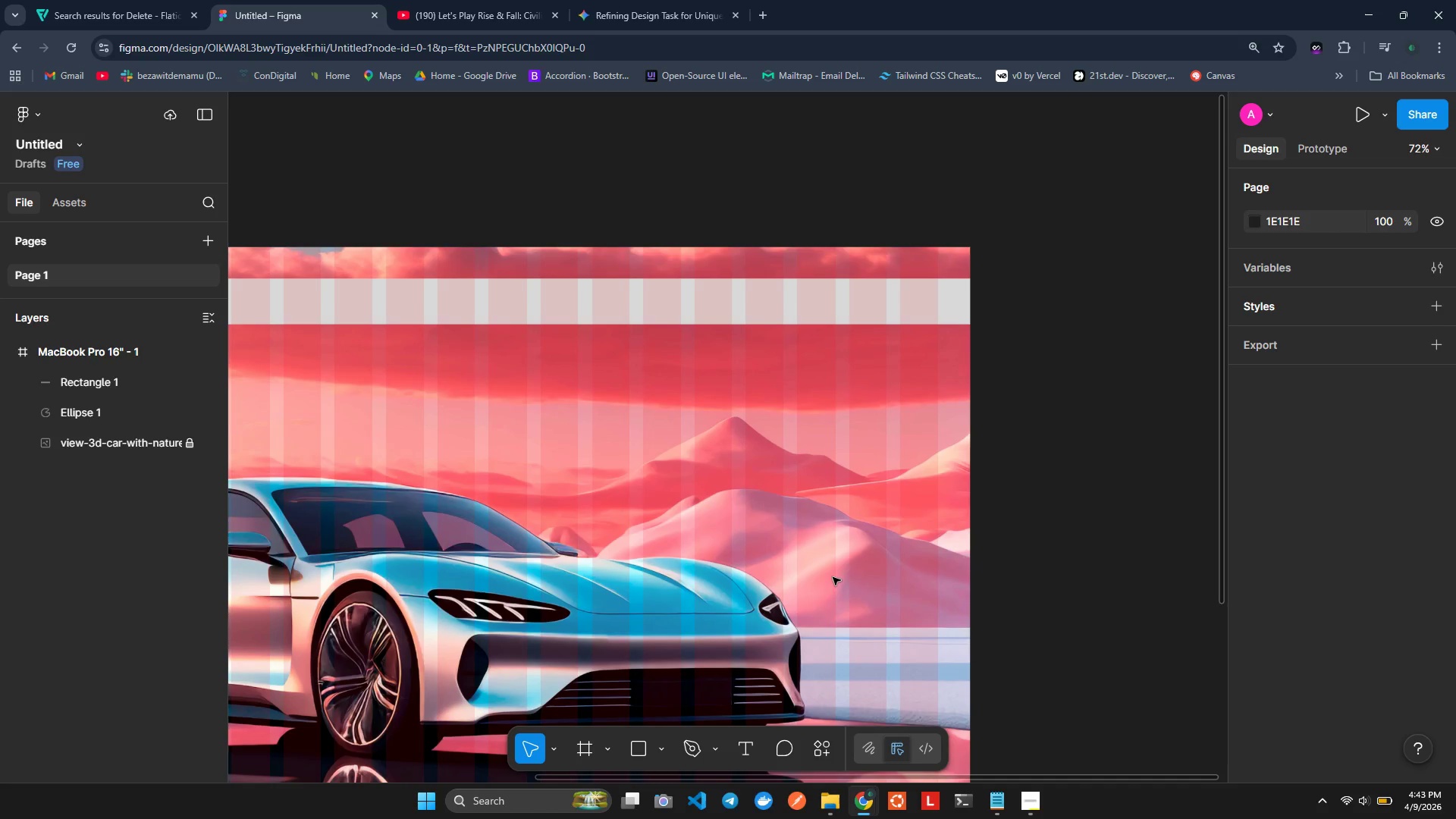 
wait(5.28)
 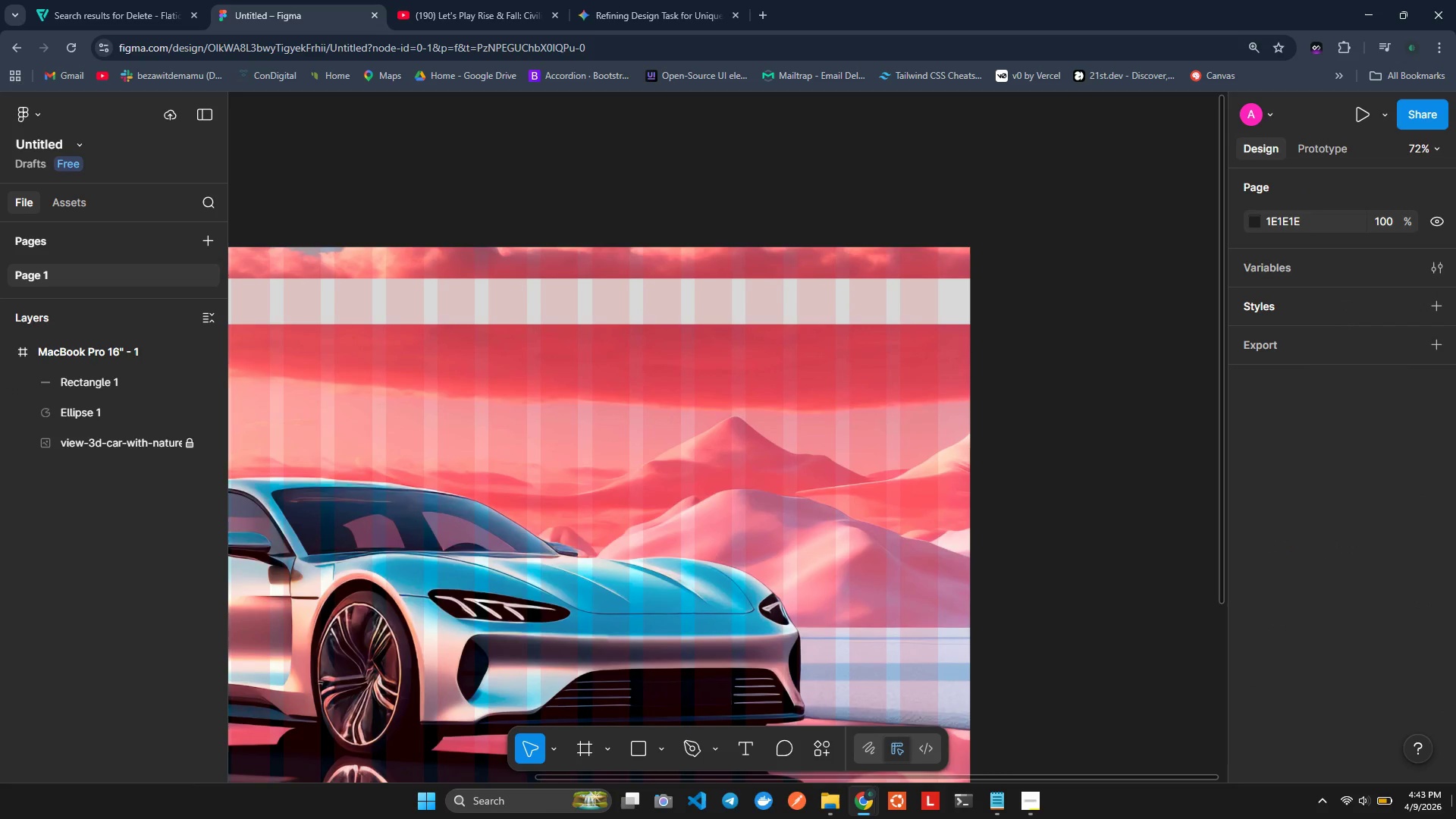 
left_click_drag(start_coordinate=[694, 467], to_coordinate=[736, 472])
 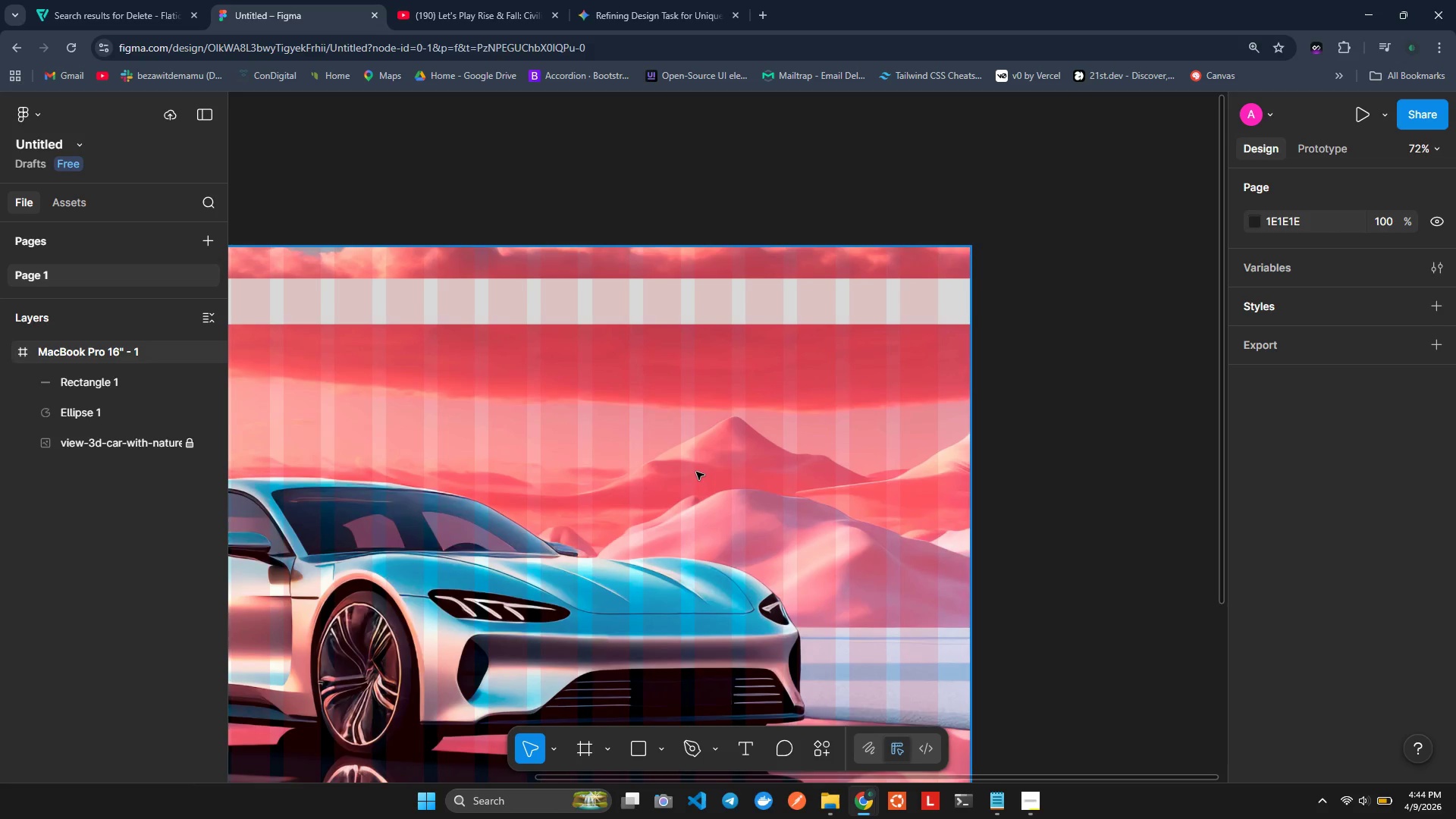 
key(Control+ControlLeft)
 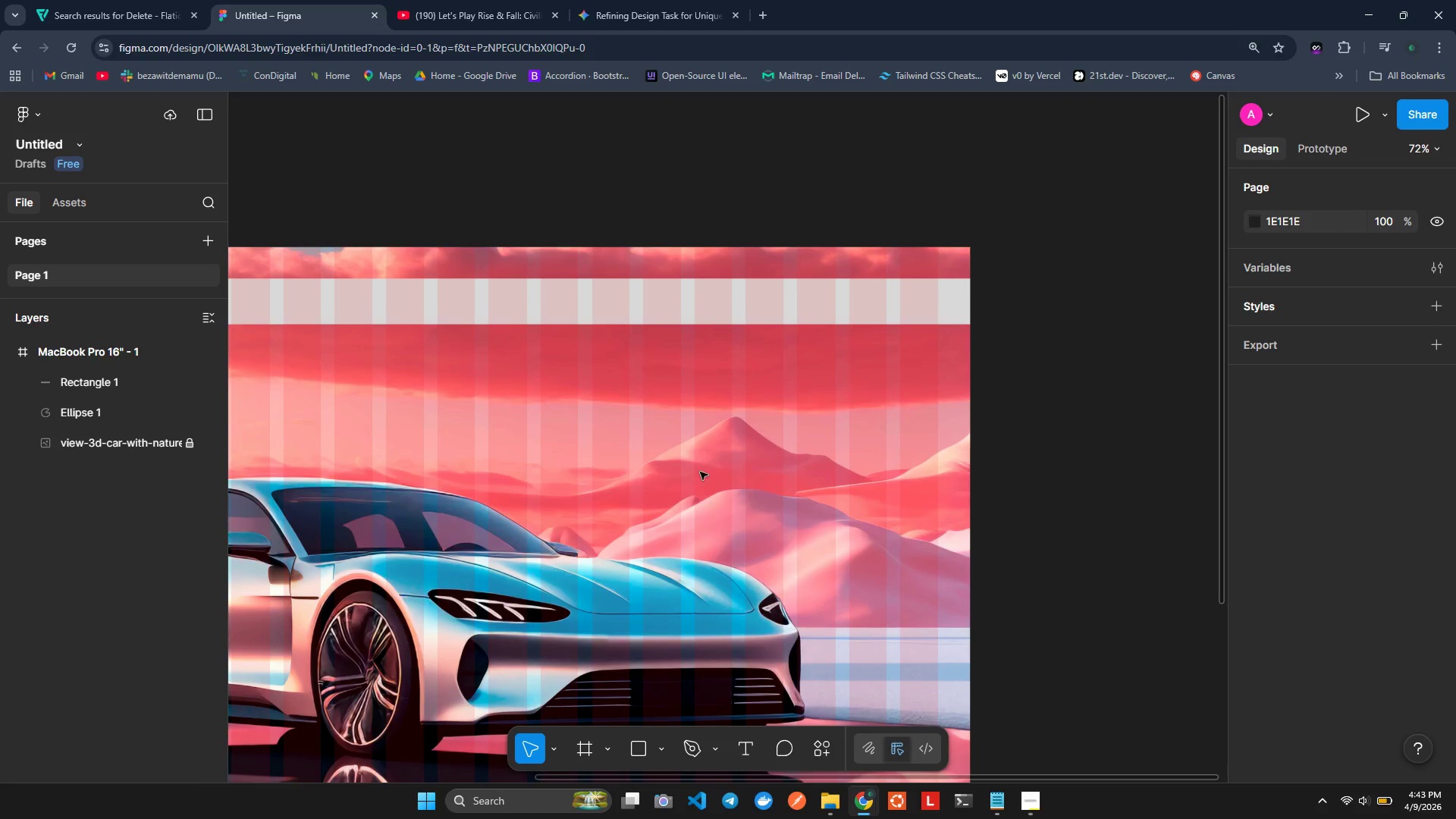 
hold_key(key=ControlLeft, duration=0.72)
left_click([696, 472])
 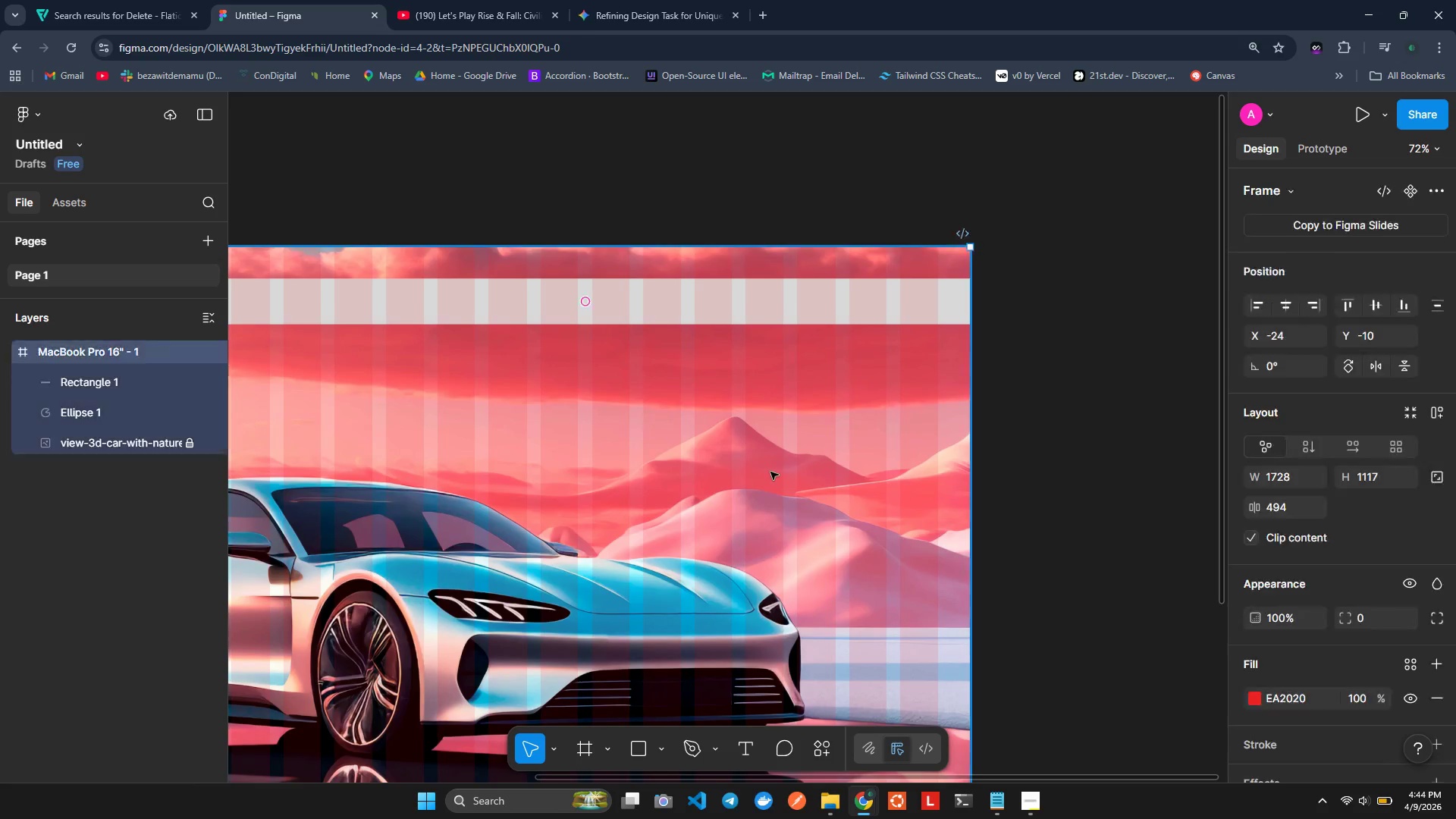 
left_click_drag(start_coordinate=[748, 472], to_coordinate=[770, 472])
 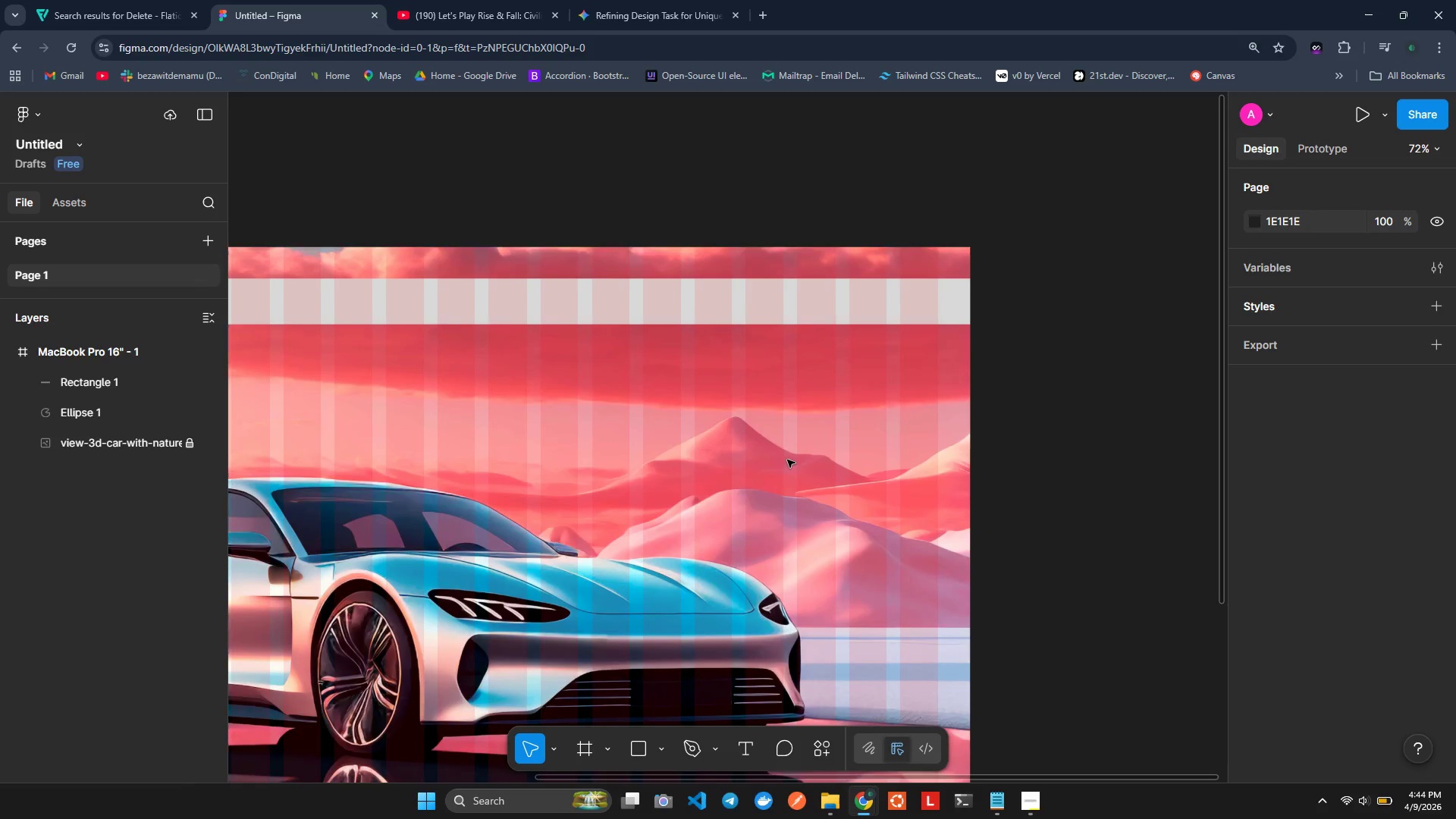 
hold_key(key=ControlLeft, duration=0.69)
scroll: coordinate [787, 460], scroll_direction: down, amount: 2.0
 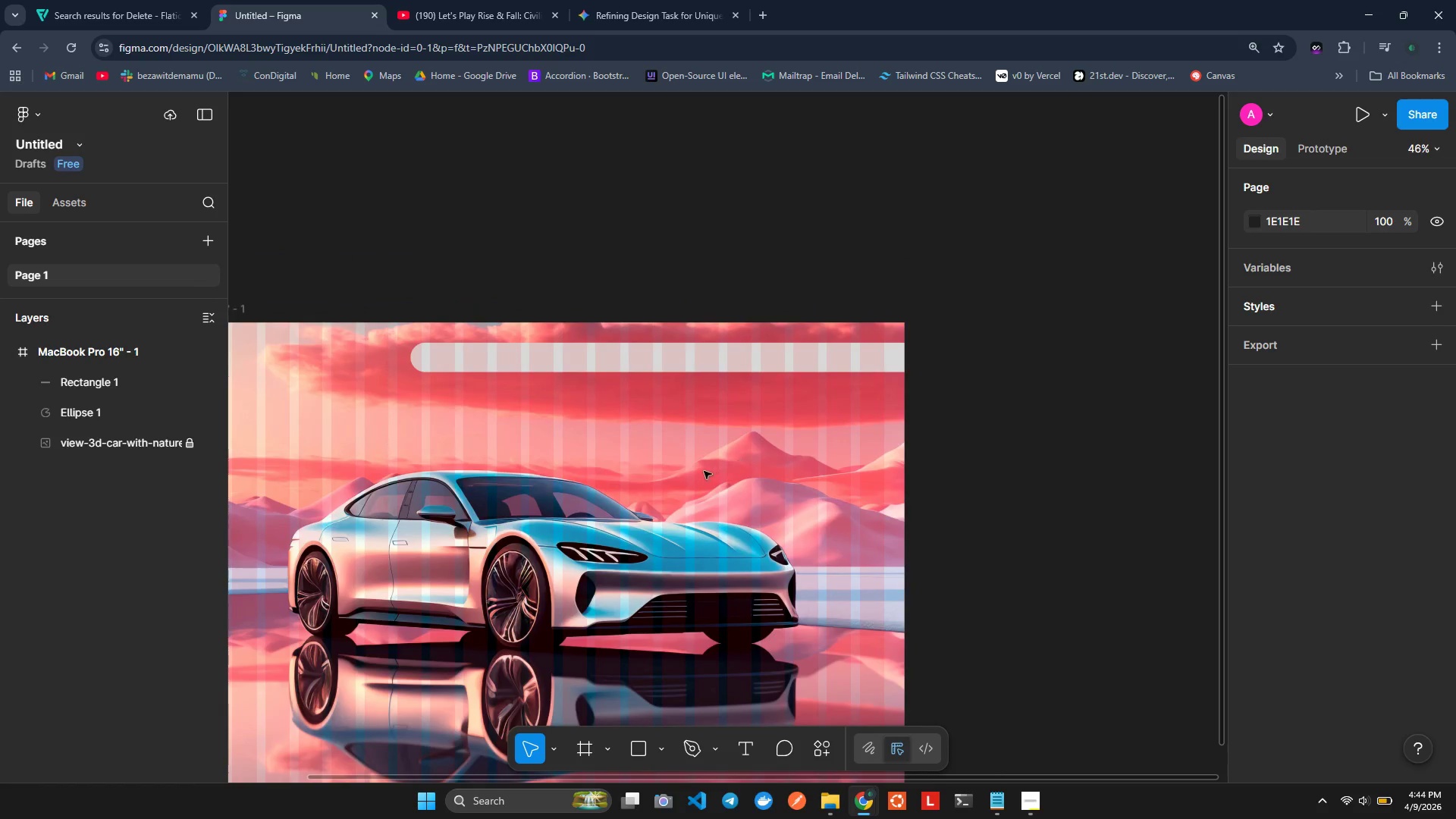 
hold_key(key=ShiftLeft, duration=0.64)
scroll: coordinate [702, 471], scroll_direction: up, amount: 1.0
 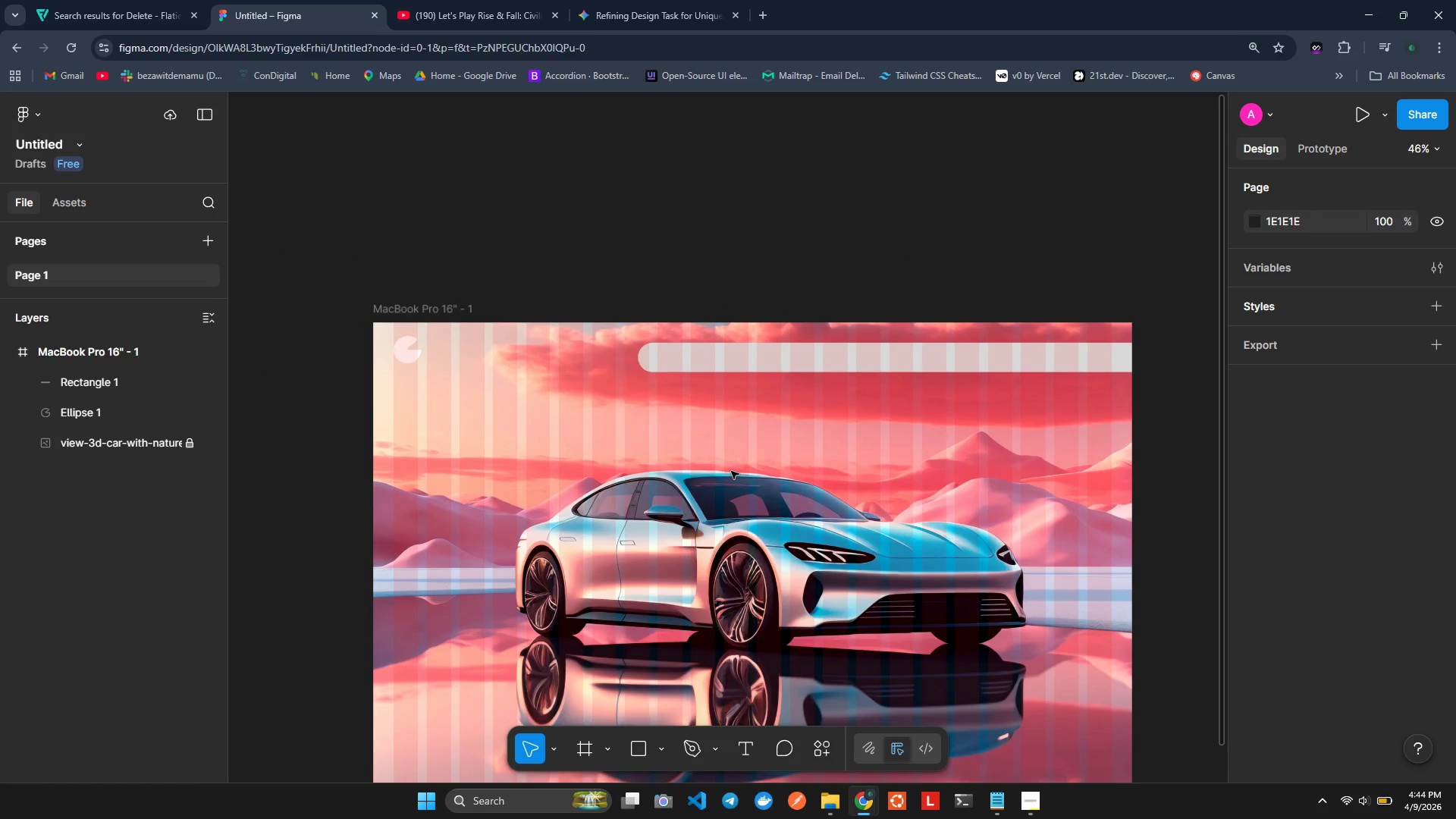 
scroll: coordinate [731, 471], scroll_direction: none, amount: 0.0
 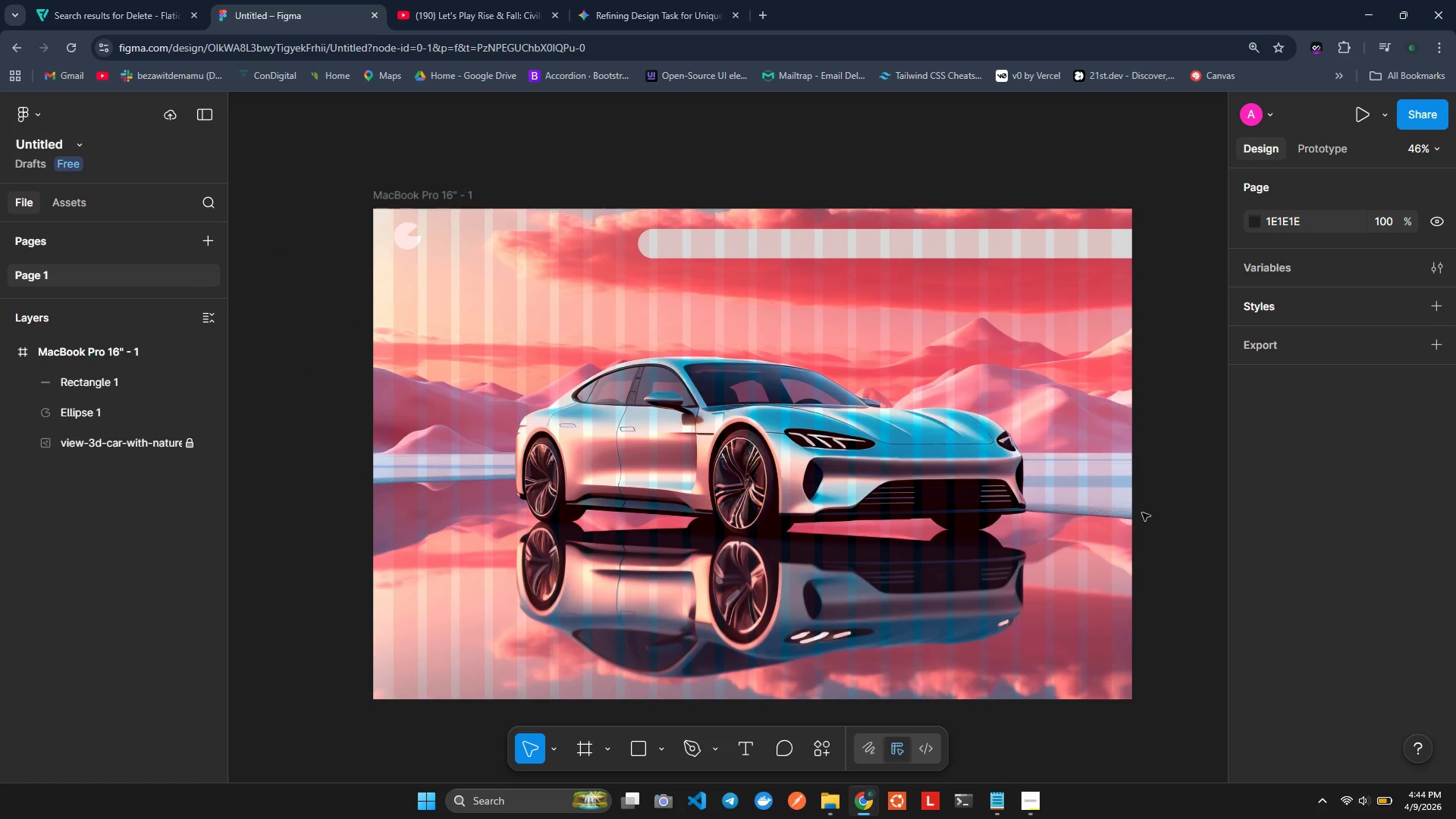 
wait(22.2)
 